 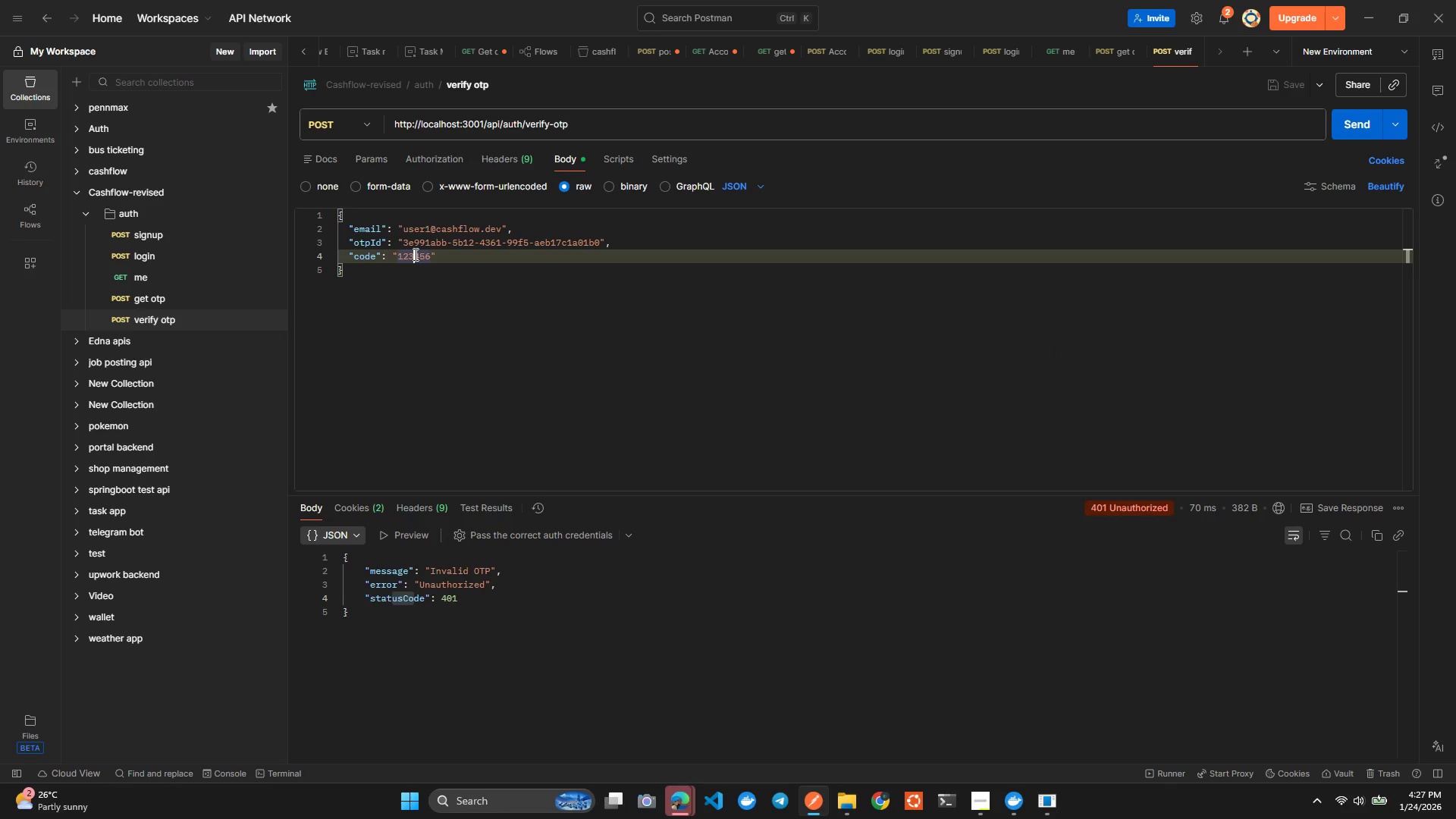 
left_click([433, 258])
 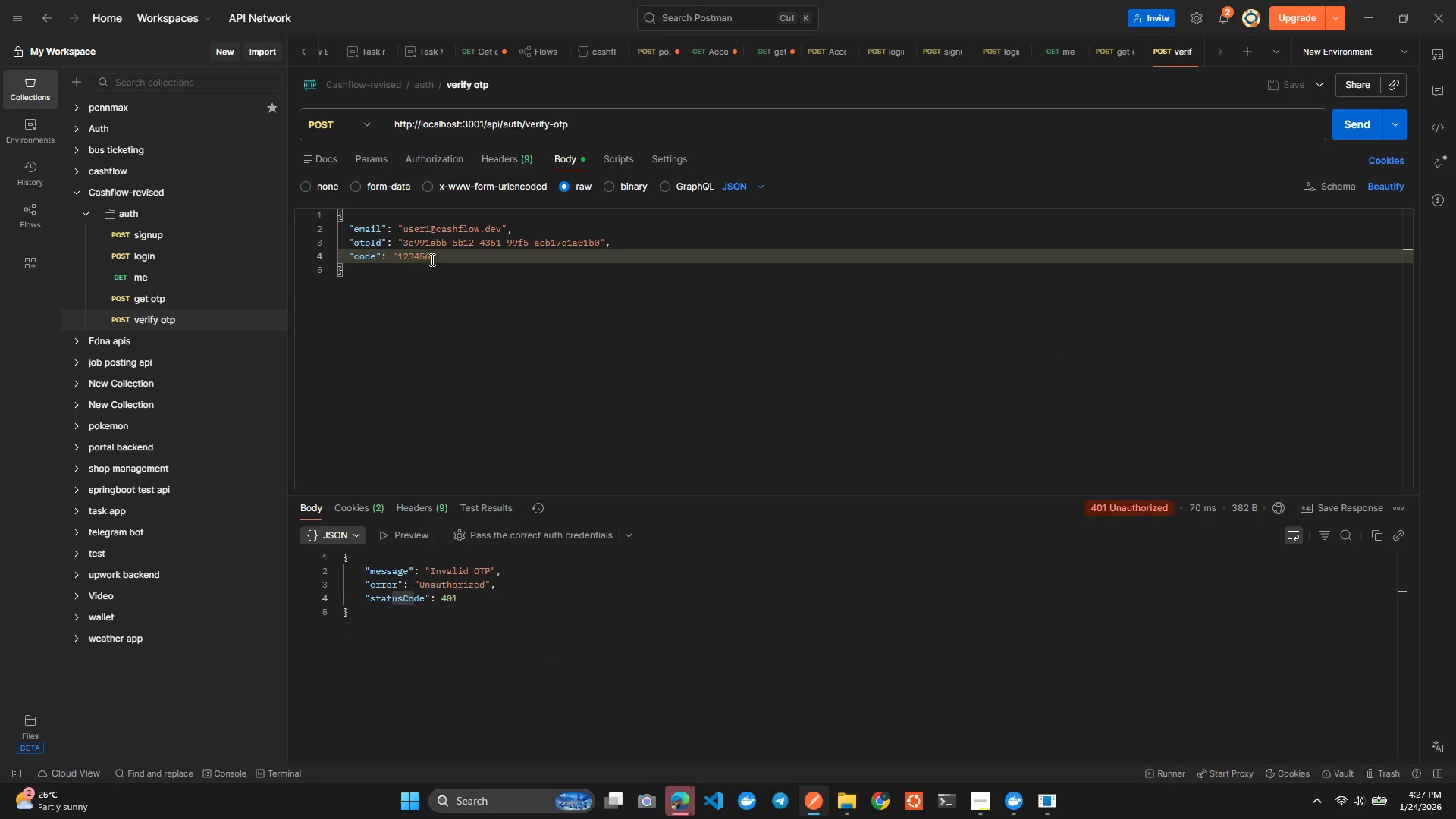 
left_click_drag(start_coordinate=[431, 259], to_coordinate=[398, 257])
 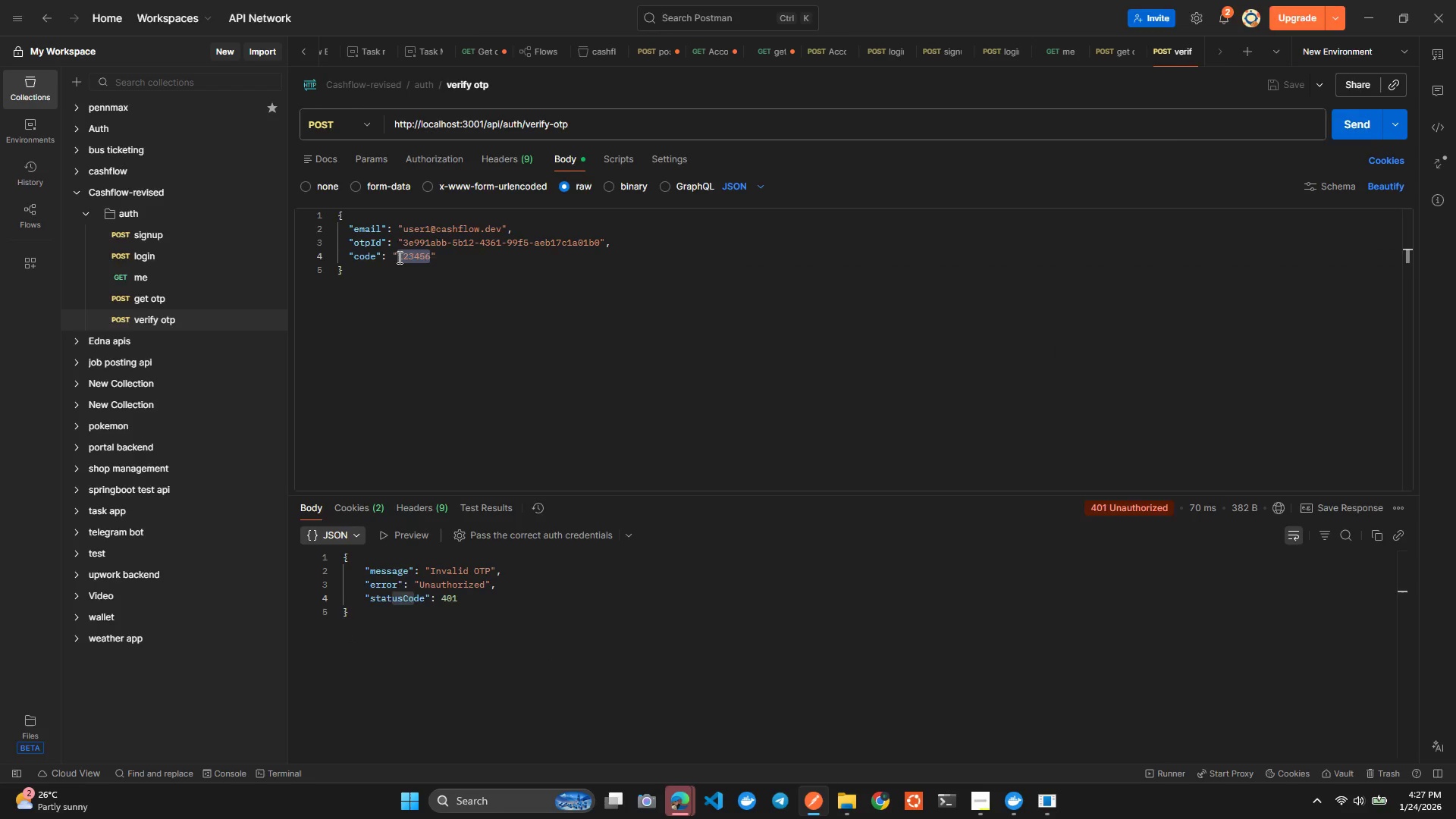 
key(Alt+AltLeft)
 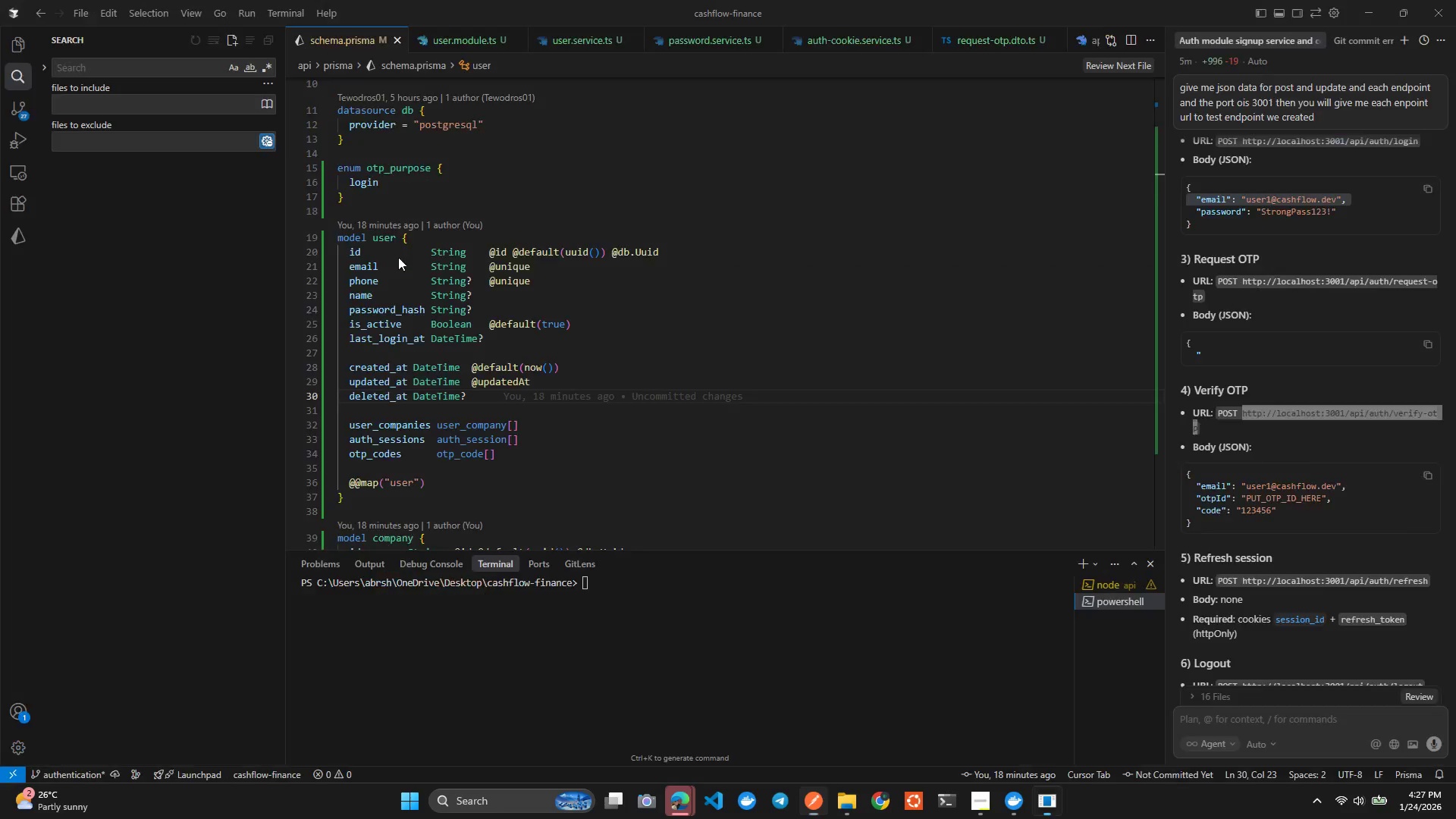 
key(Alt+Tab)
 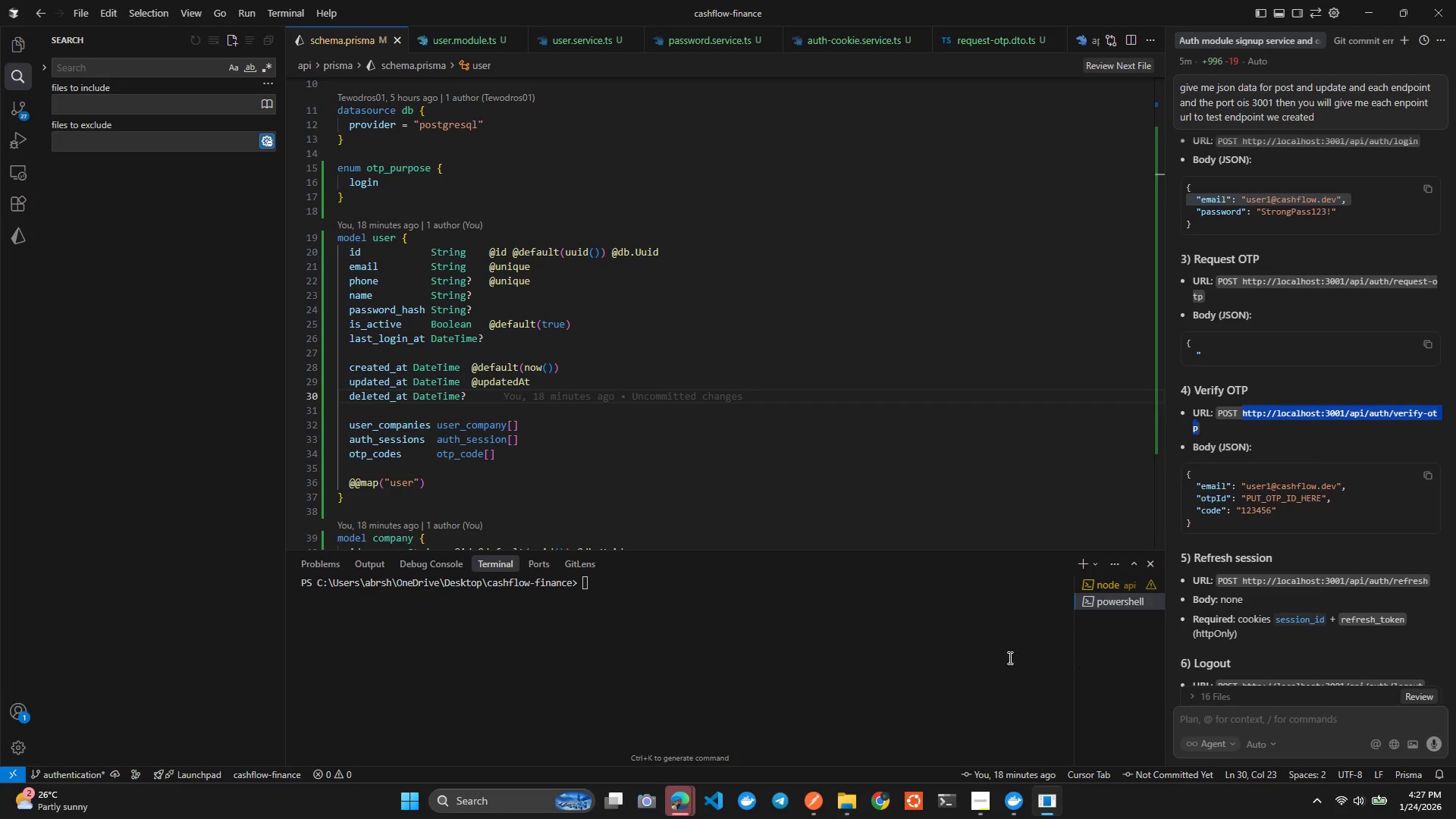 
left_click([828, 640])
 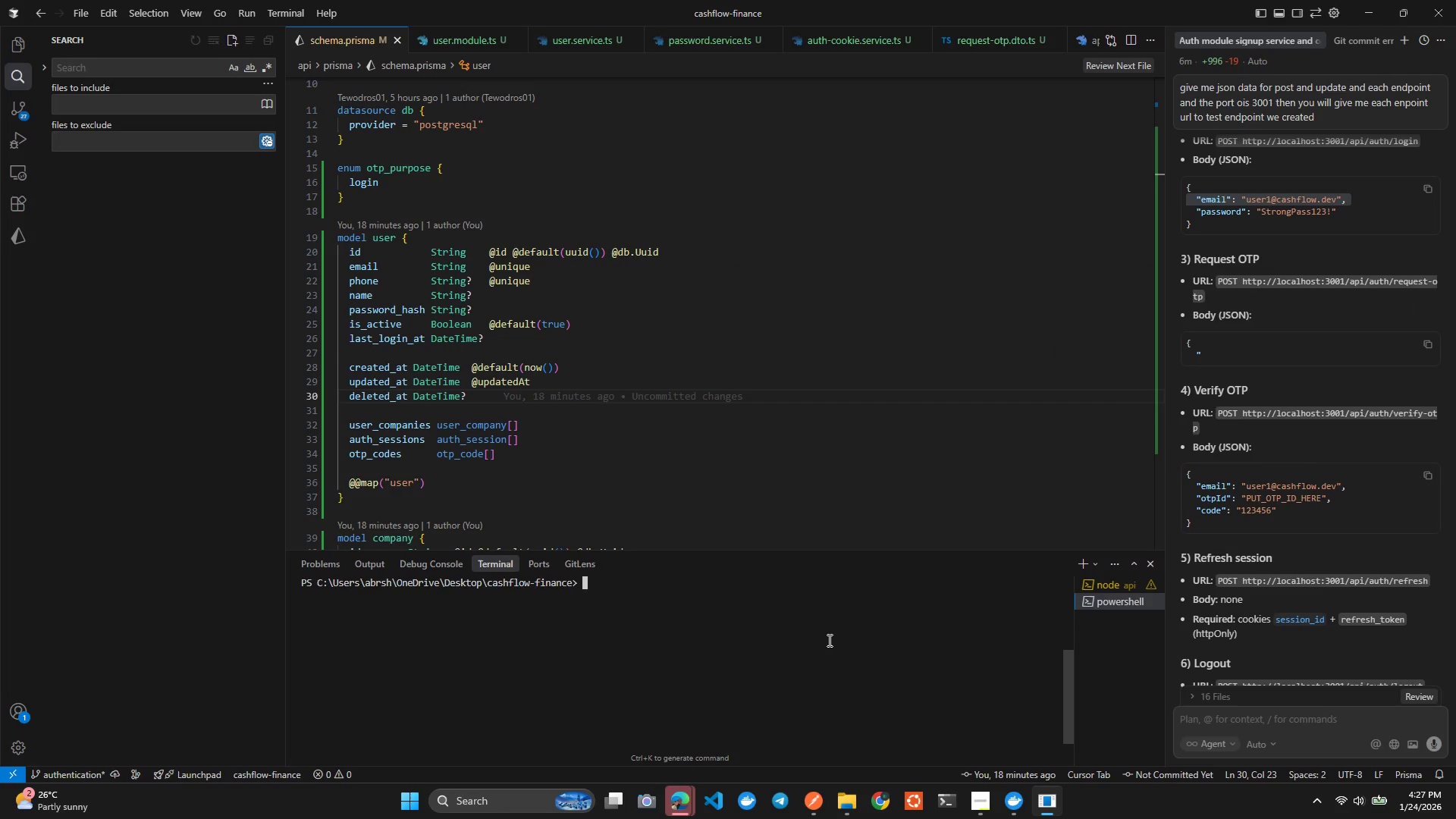 
key(ArrowUp)
 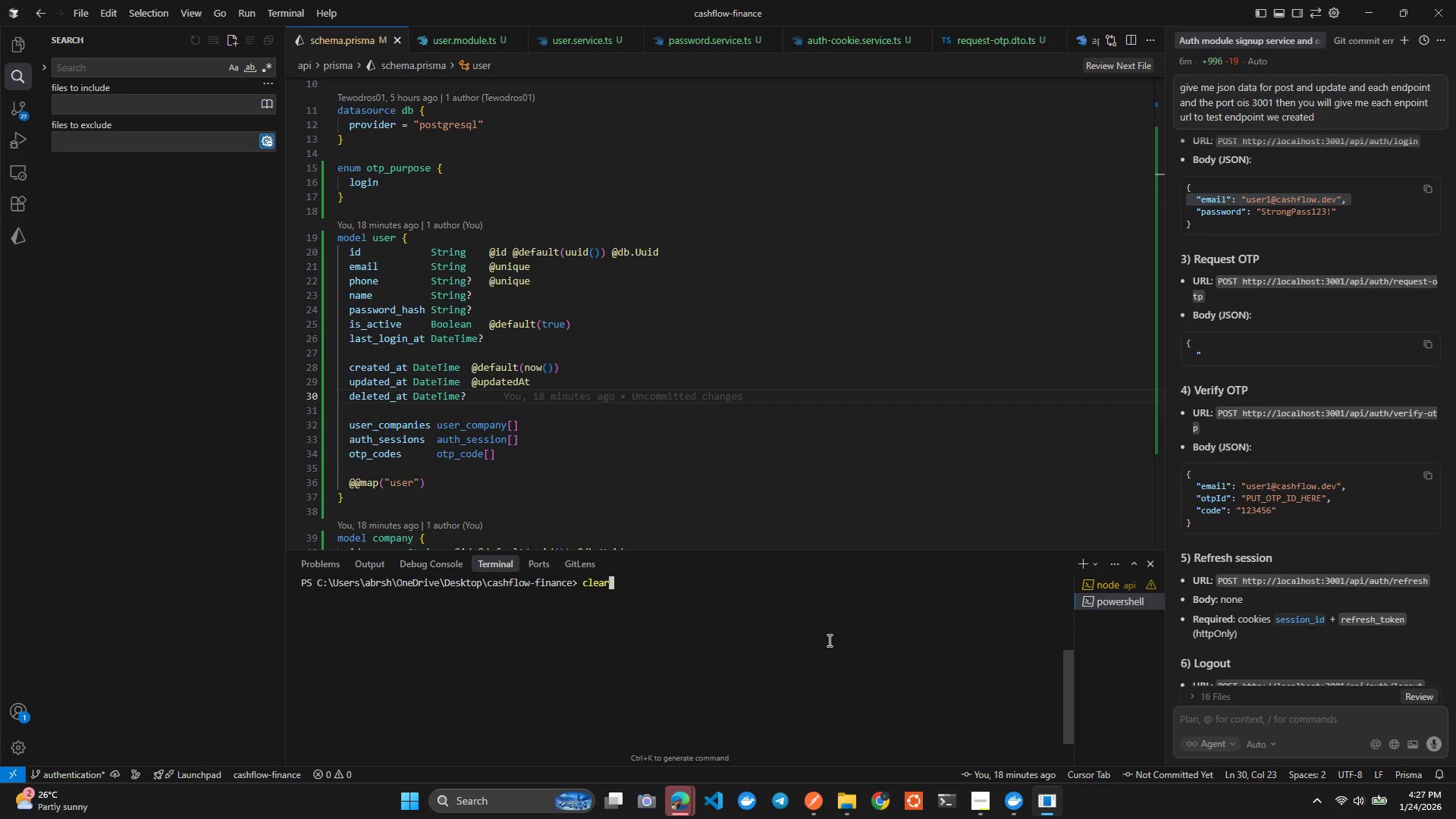 
key(ArrowUp)
 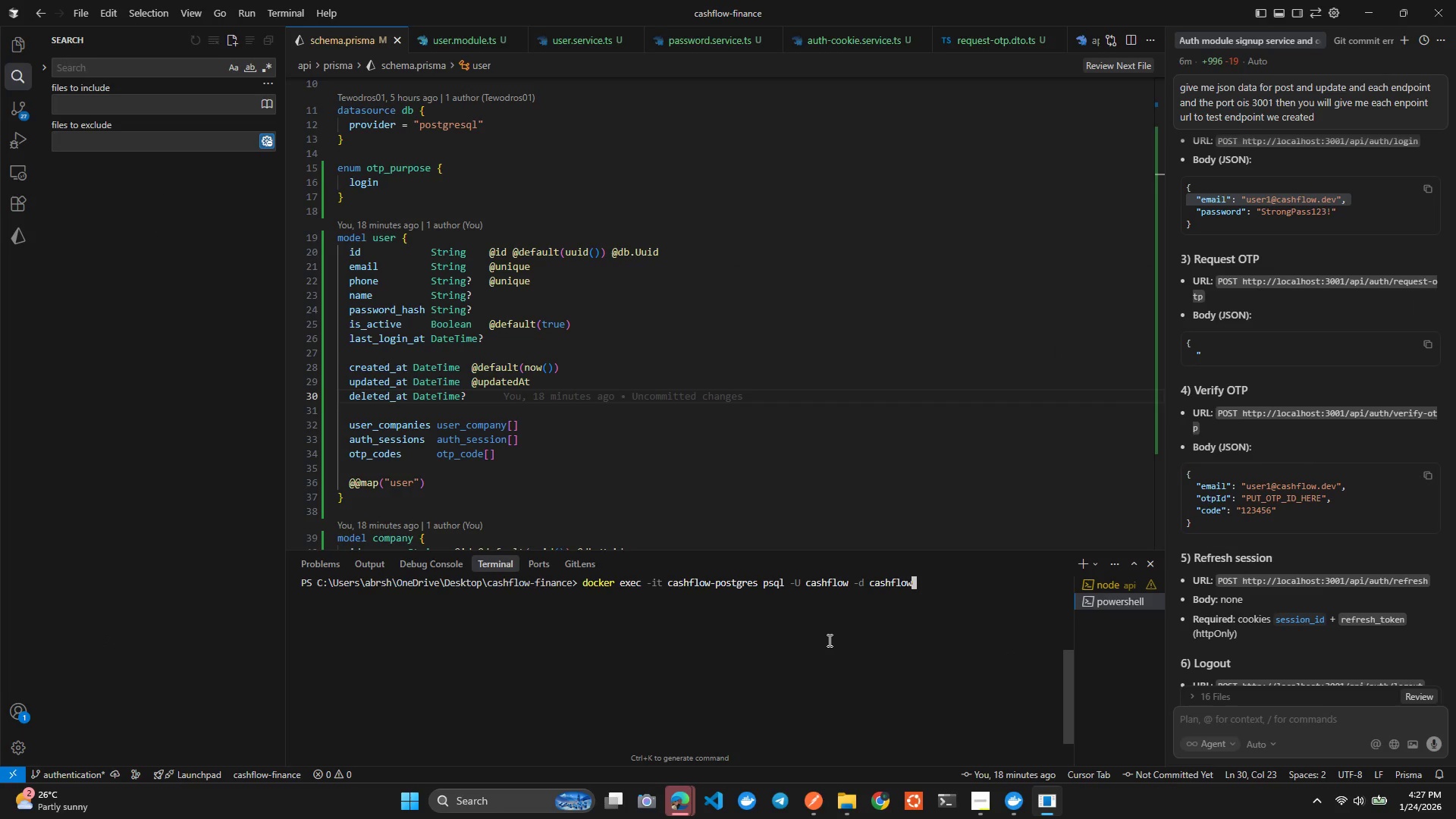 
key(Enter)
 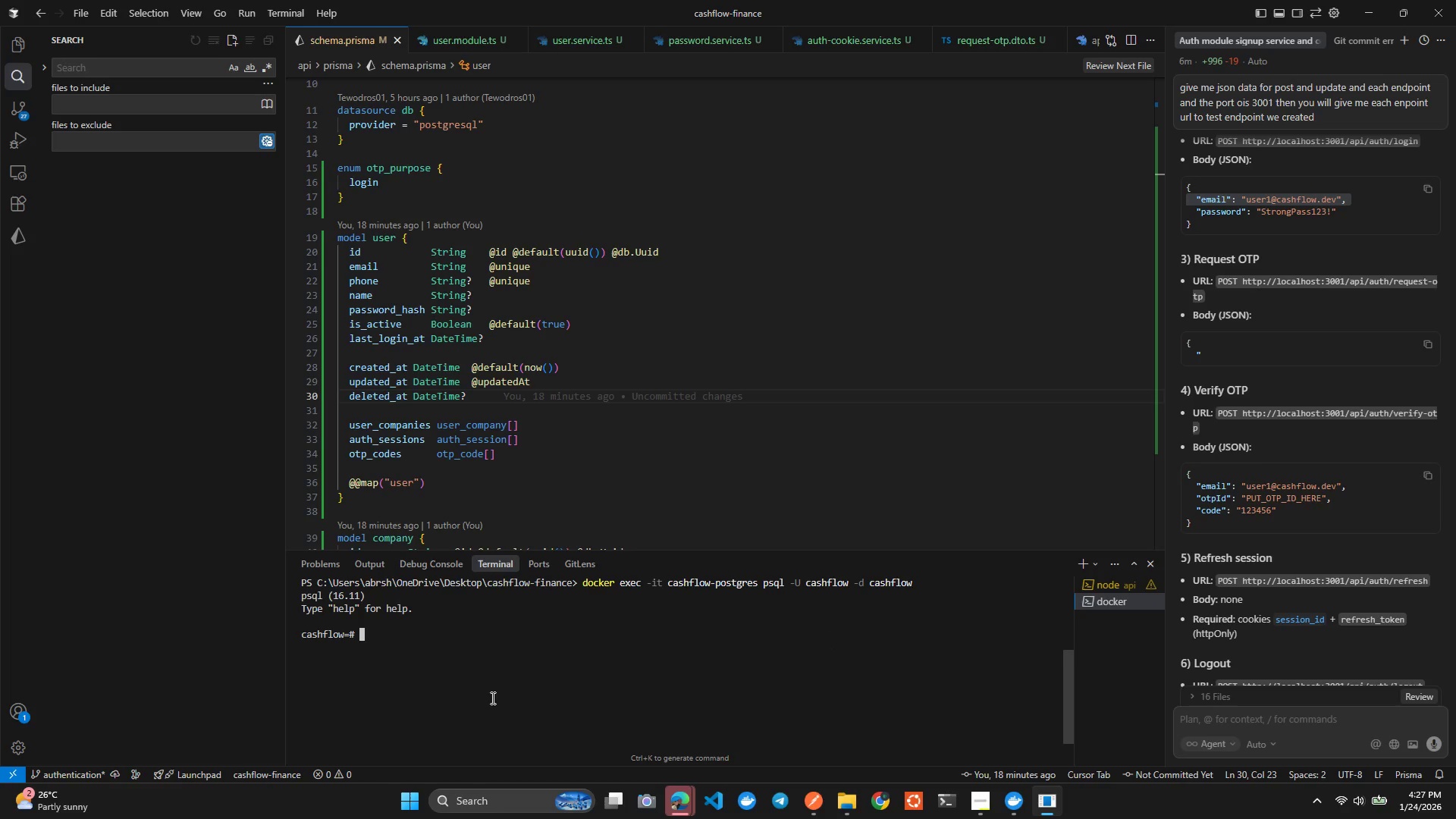 
left_click_drag(start_coordinate=[424, 655], to_coordinate=[277, 579])
 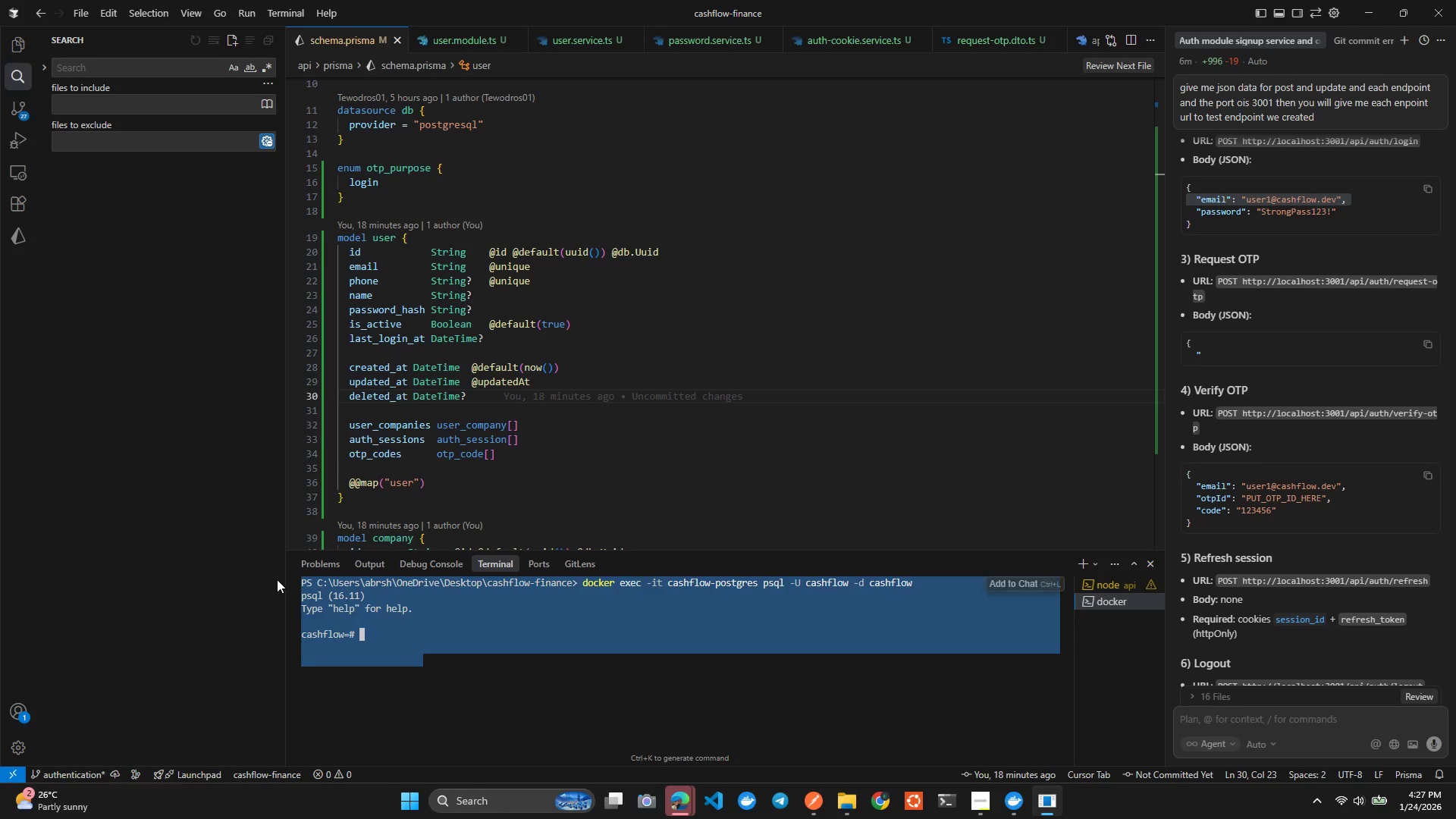 
key(Control+L)
 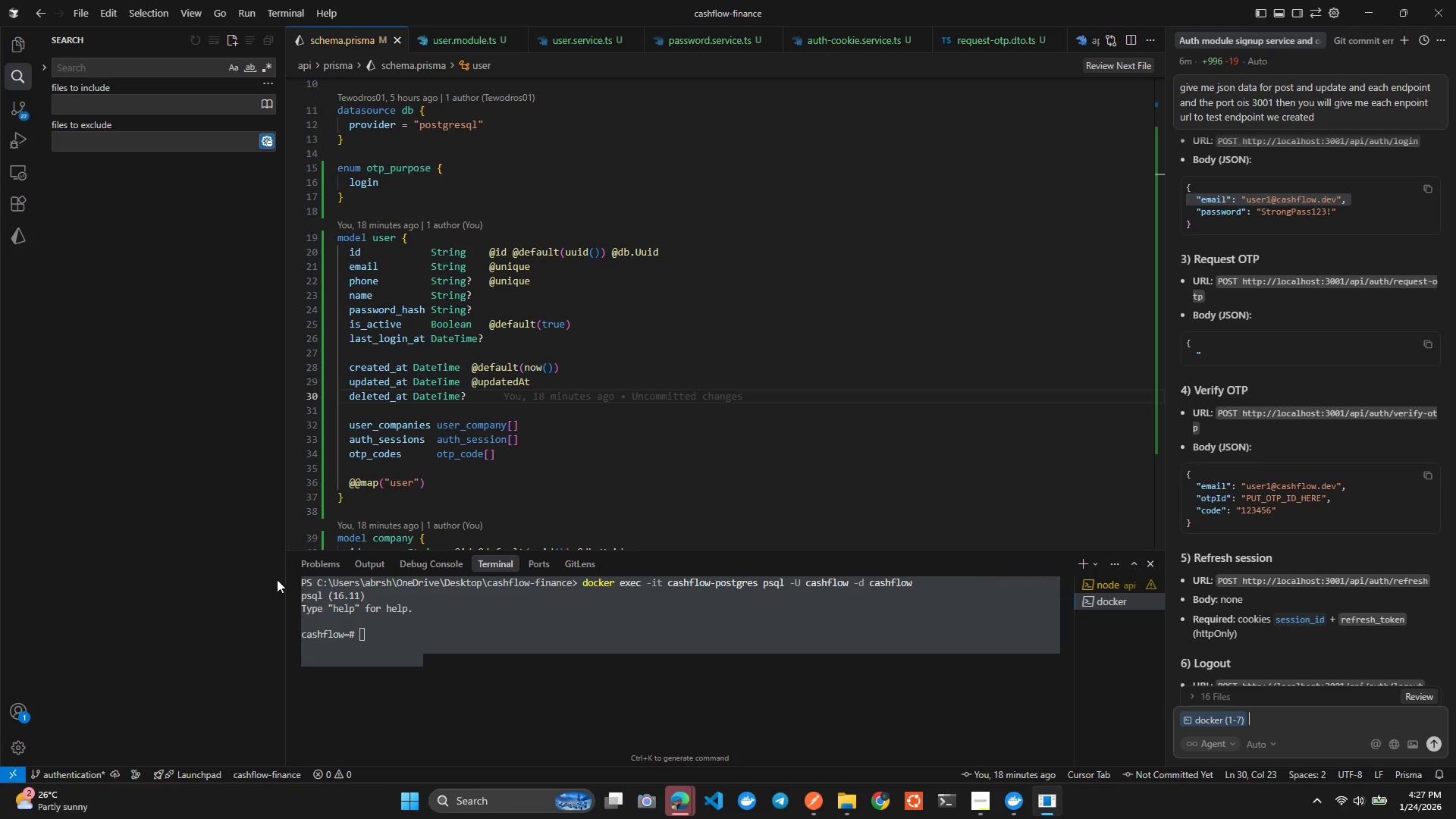 
type( lets fetch all otps stored)
 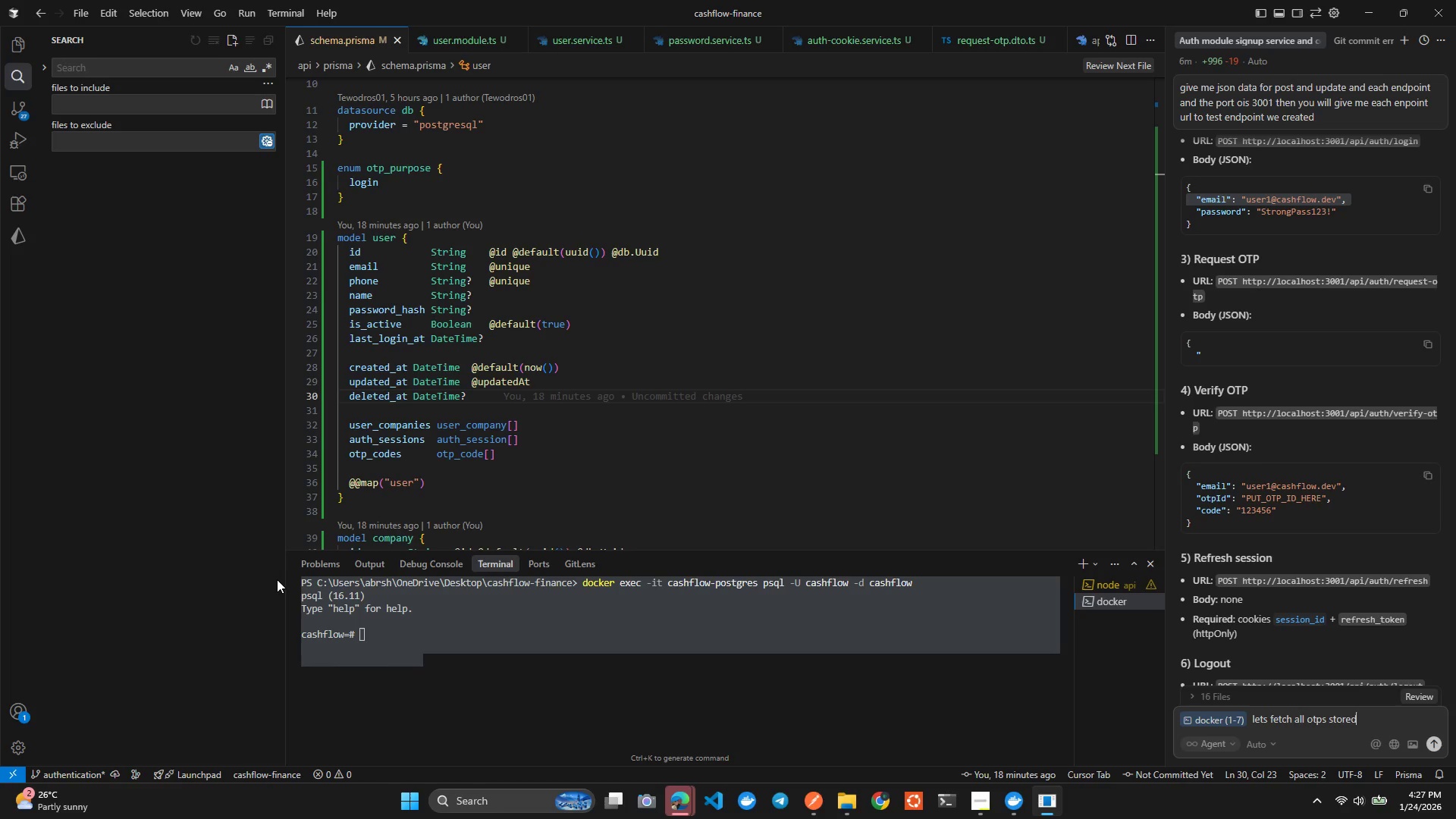 
key(Enter)
 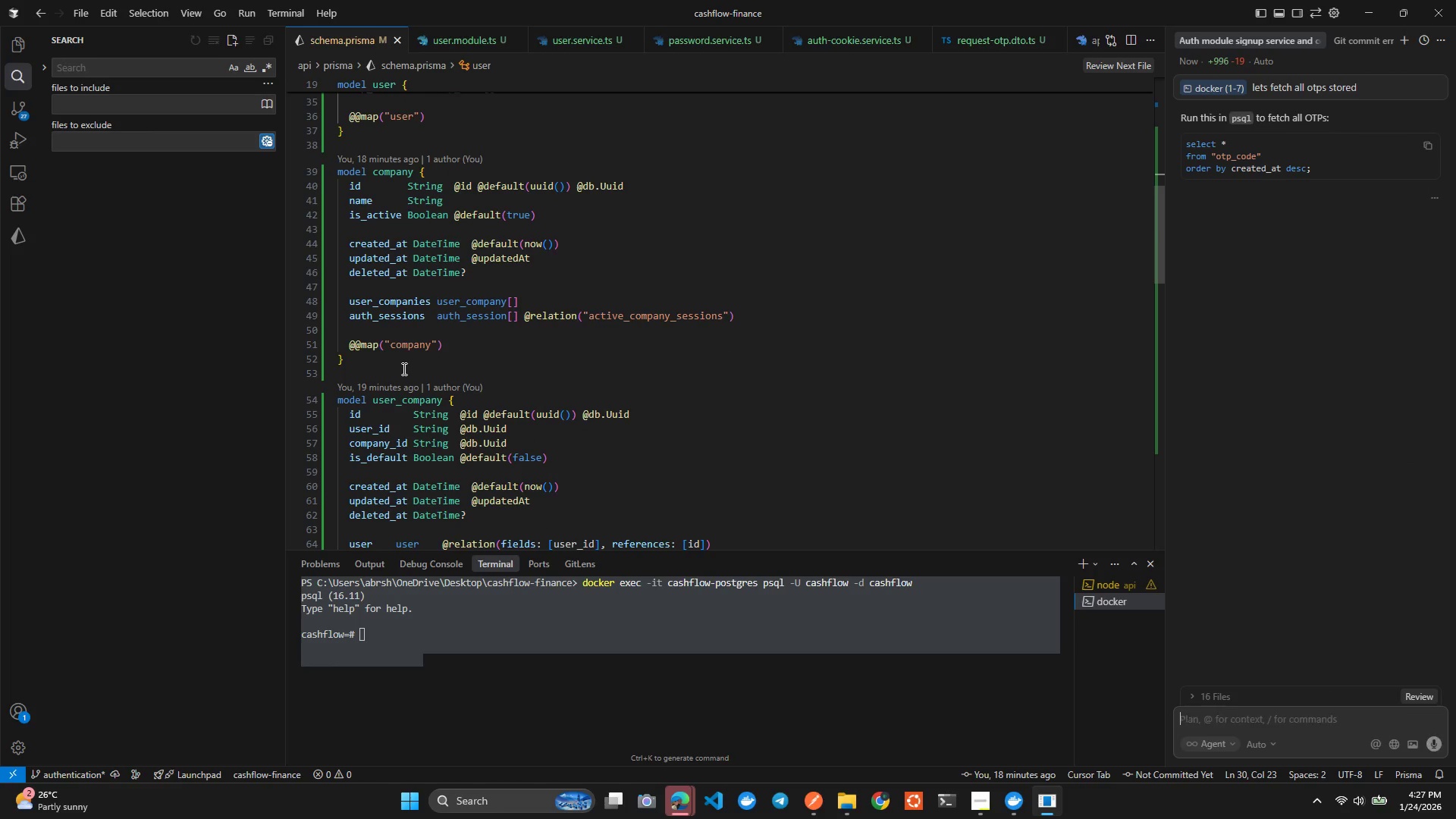 
wait(9.84)
 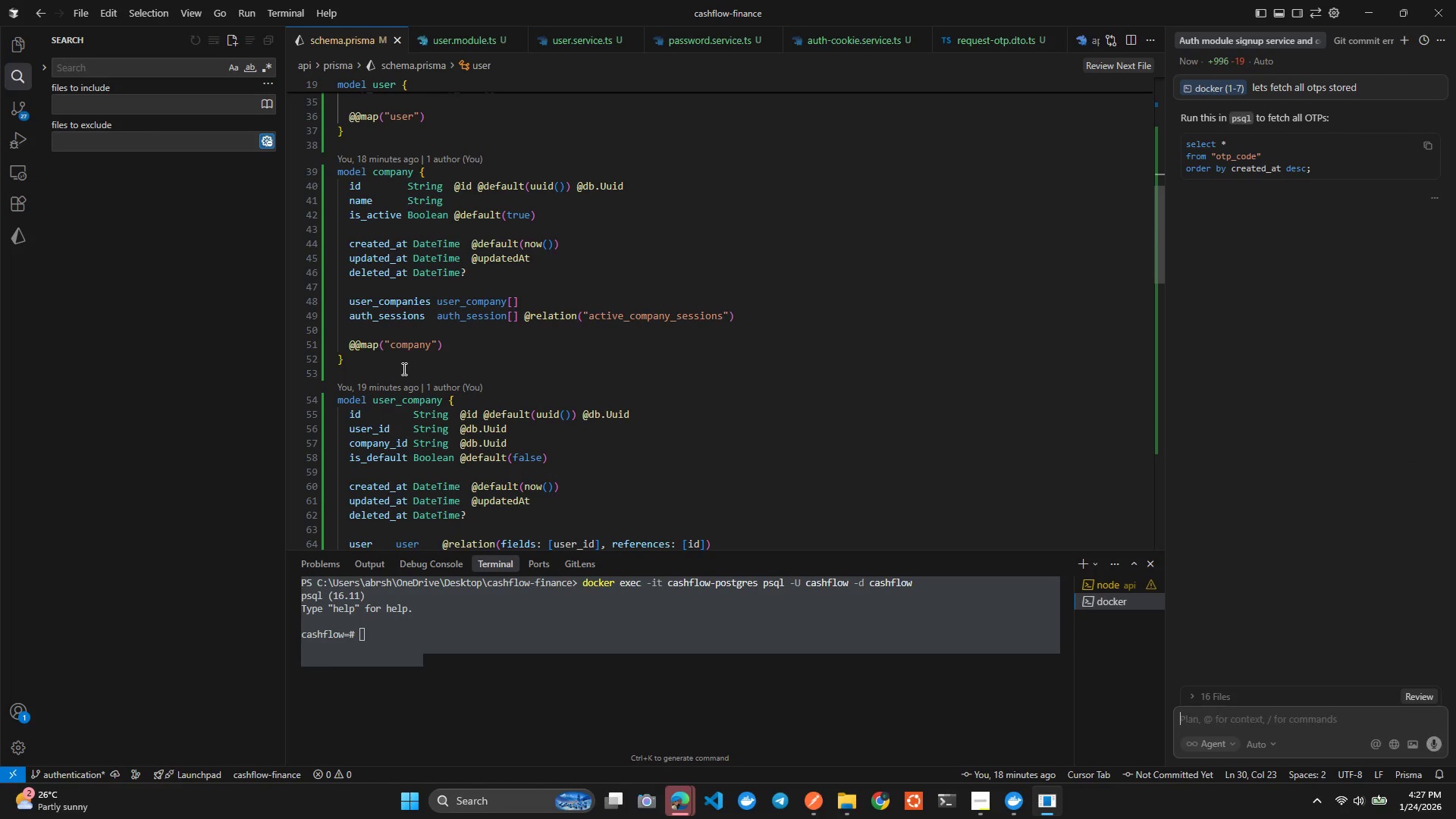 
left_click([1420, 203])
 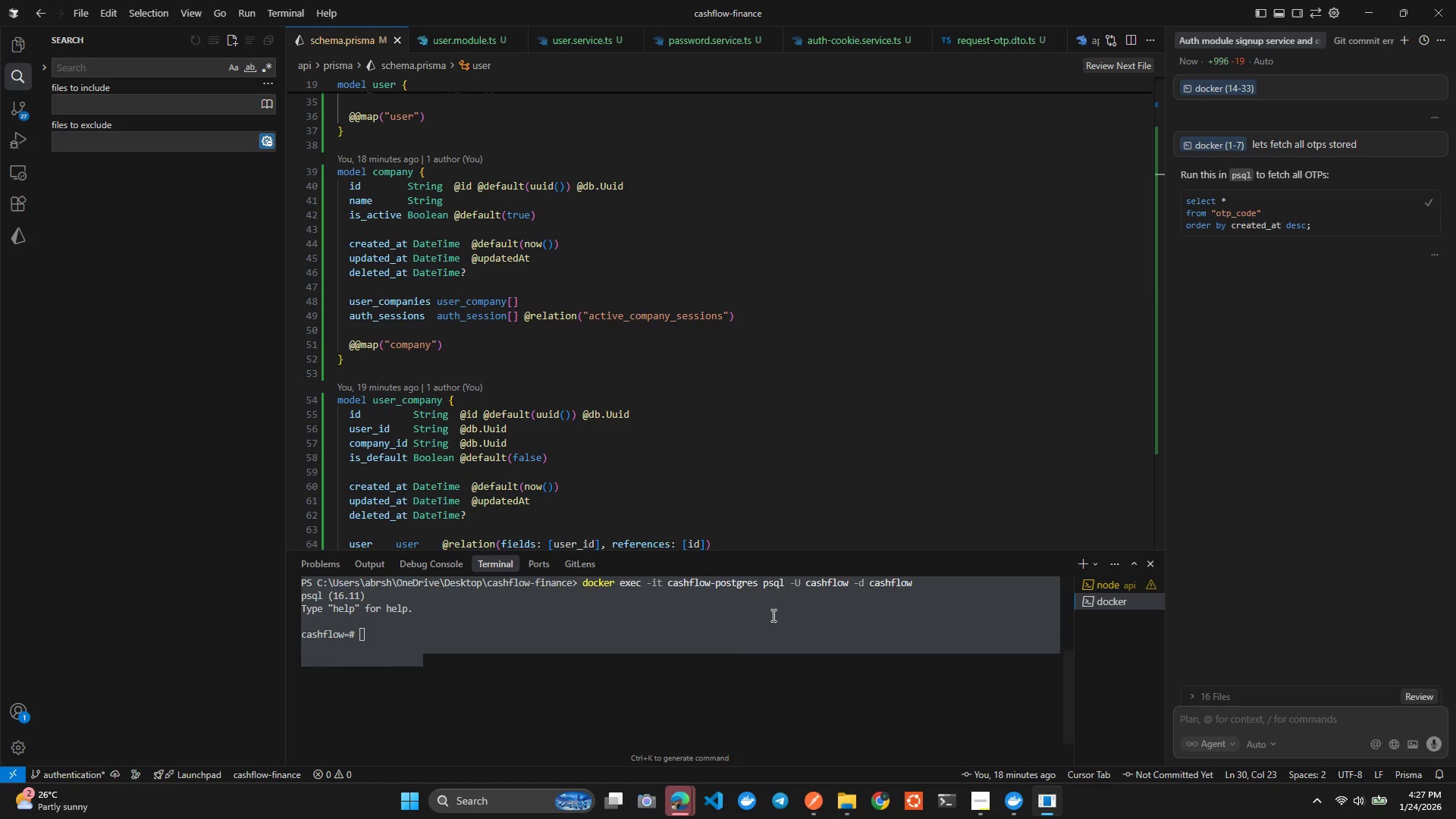 
left_click([741, 656])
 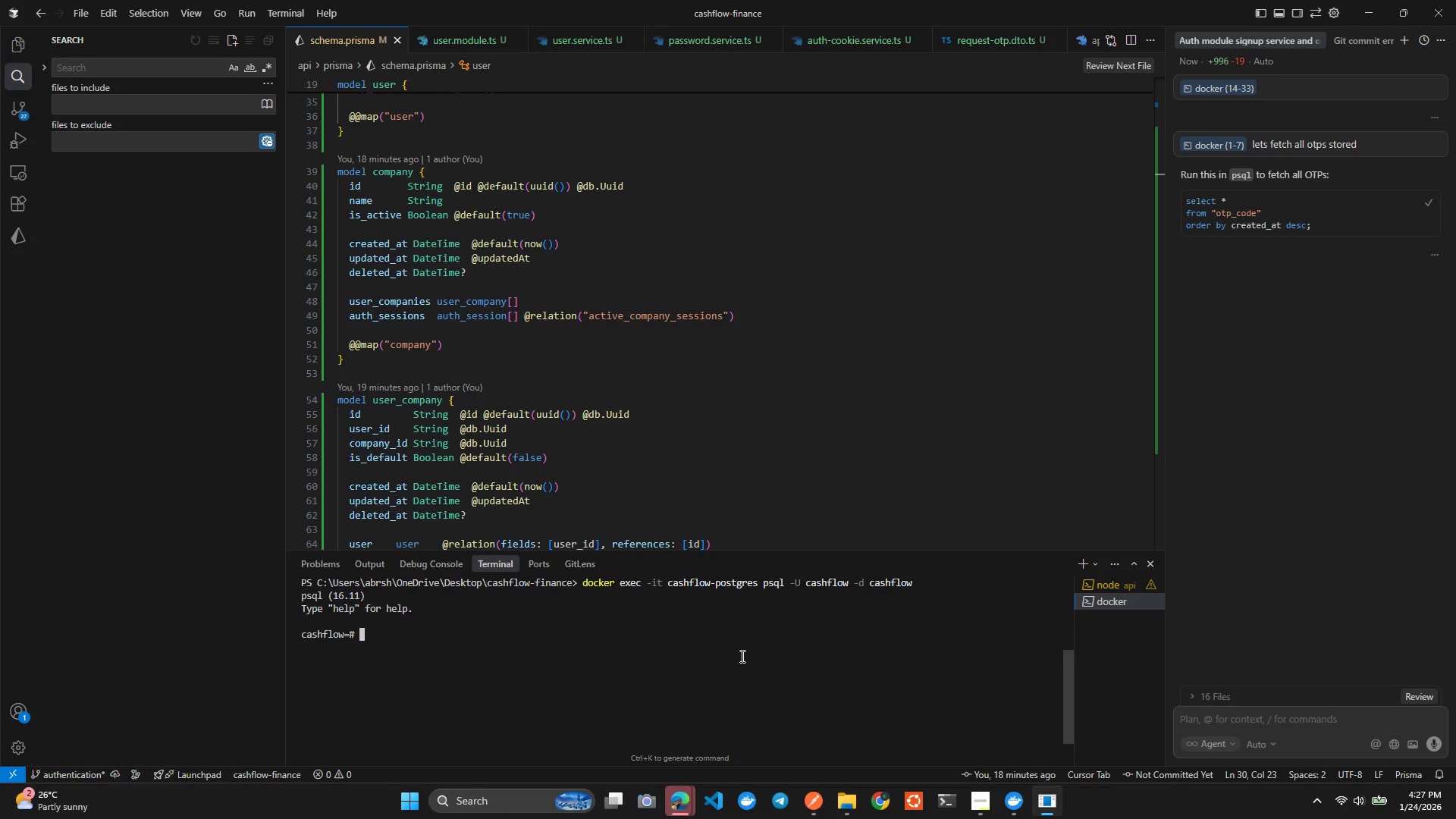 
key(Control+V)
 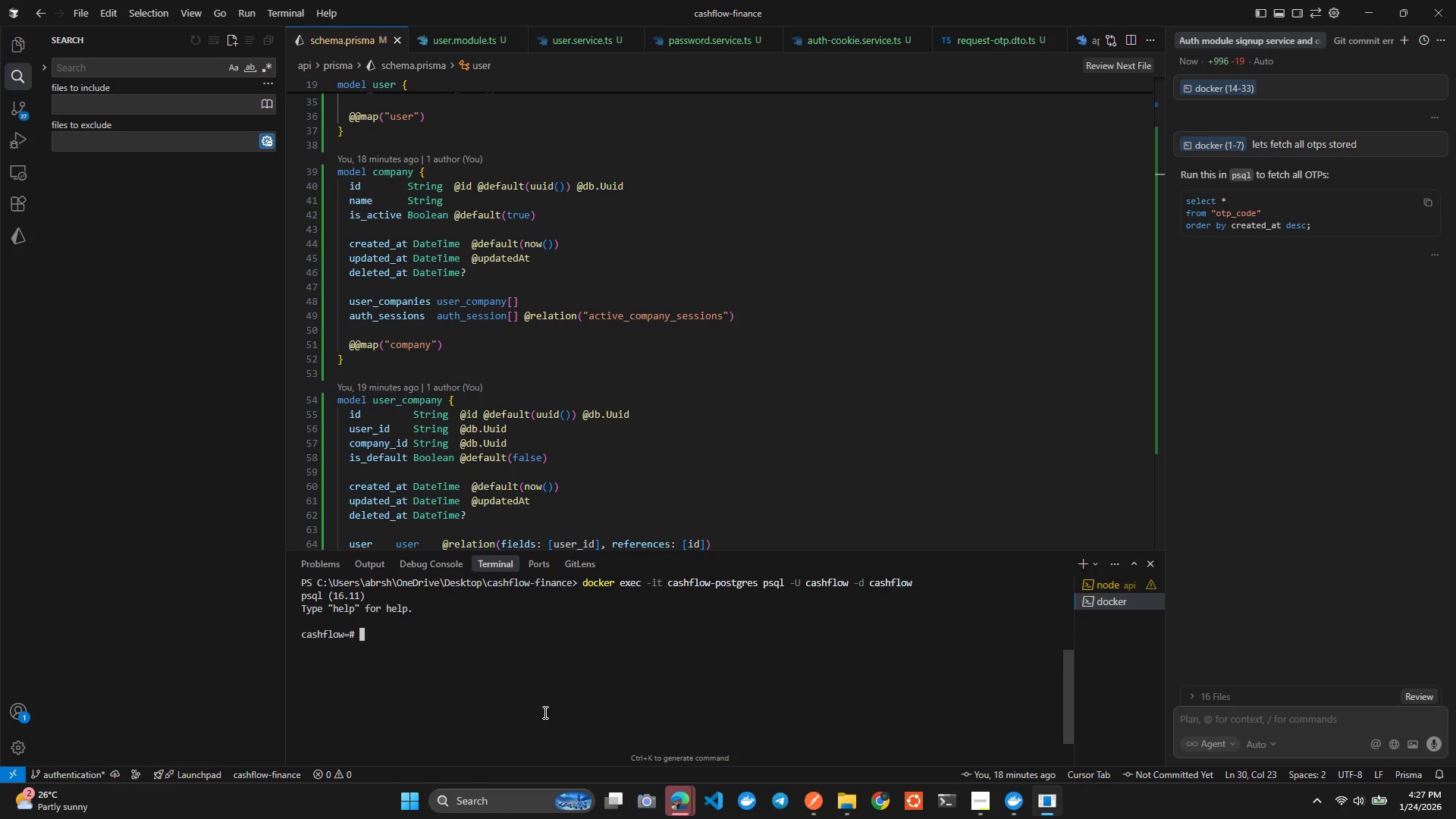 
left_click([566, 681])
 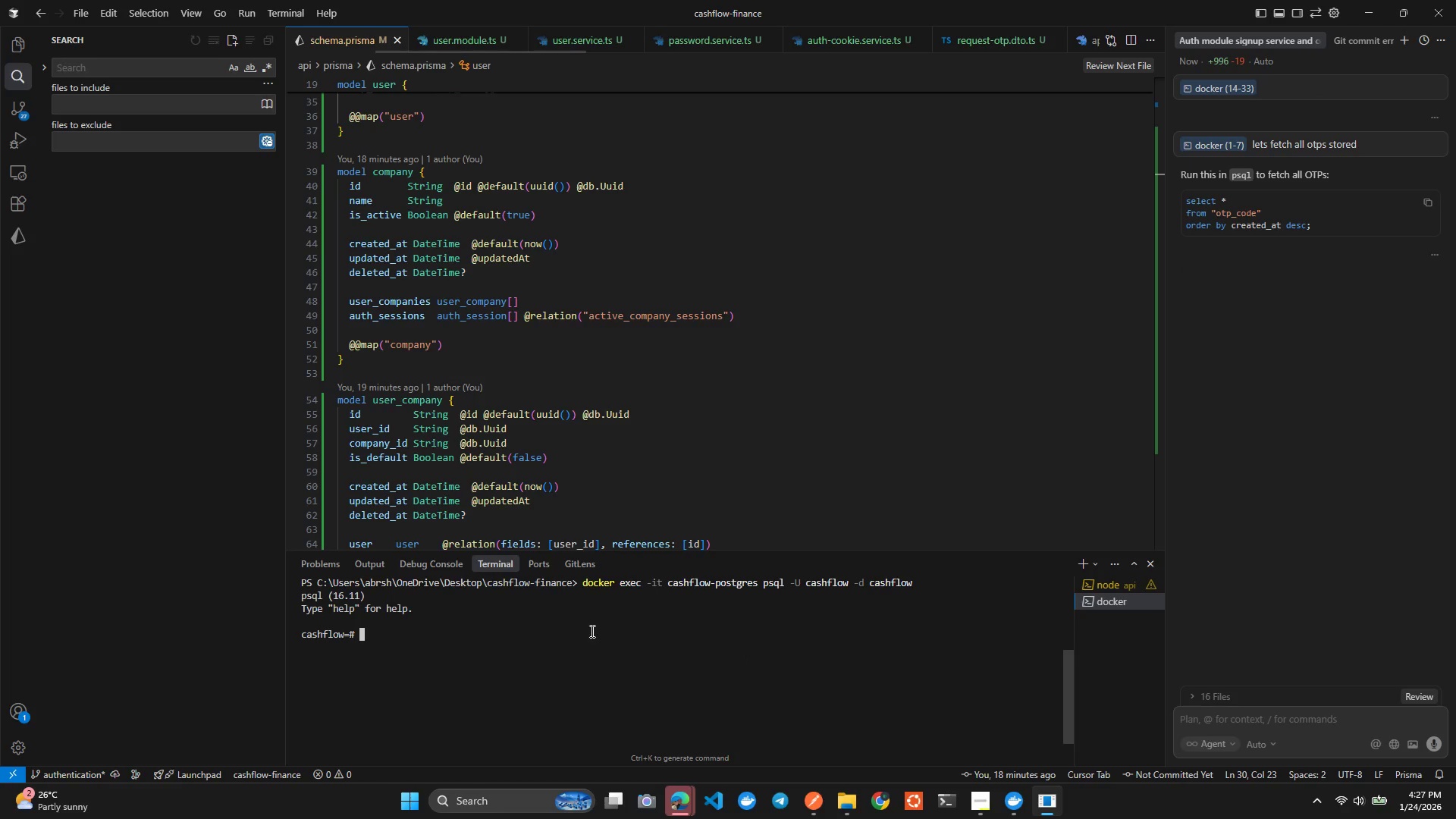 
left_click([598, 625])
 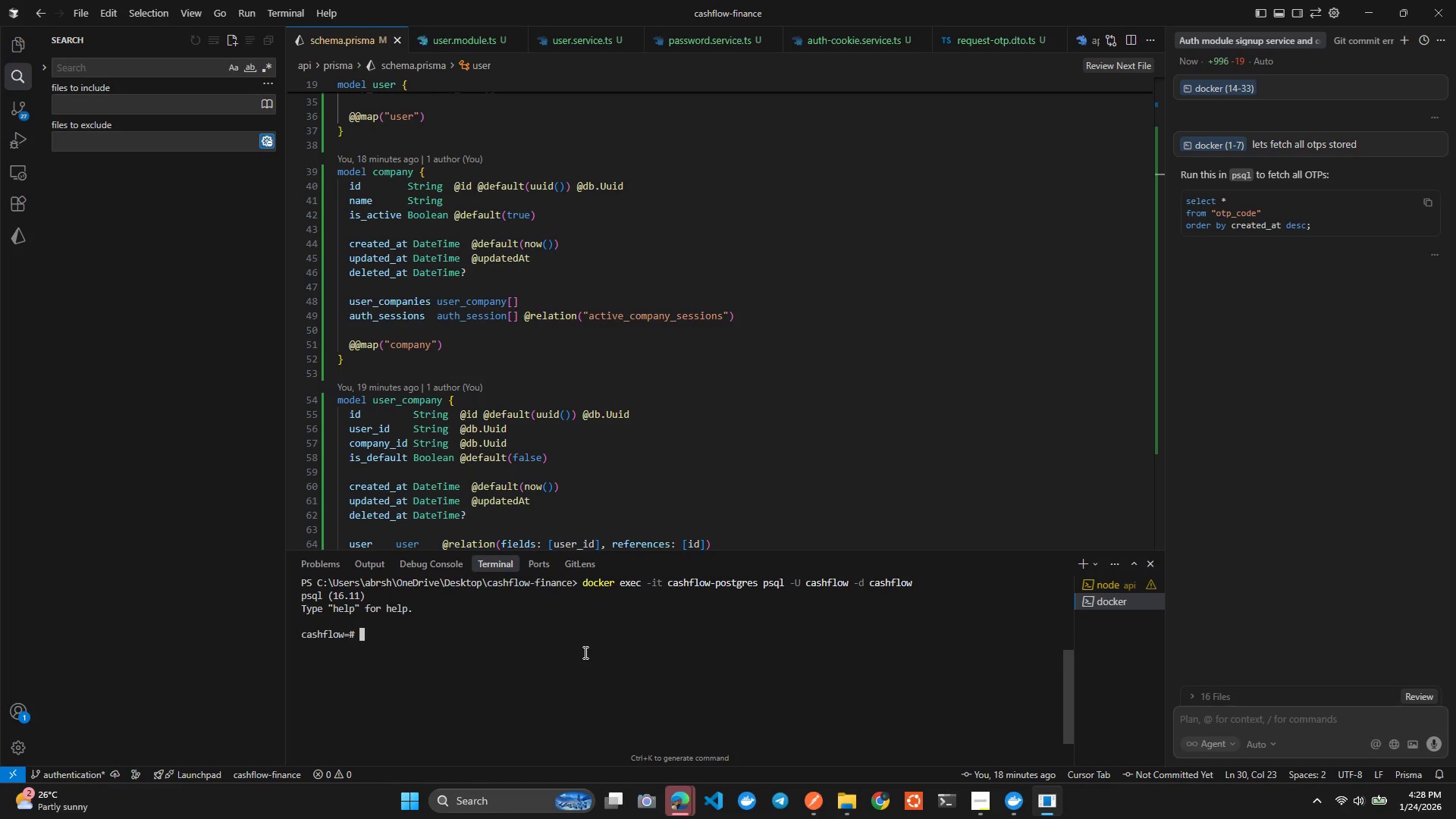 
key(Control+V)
 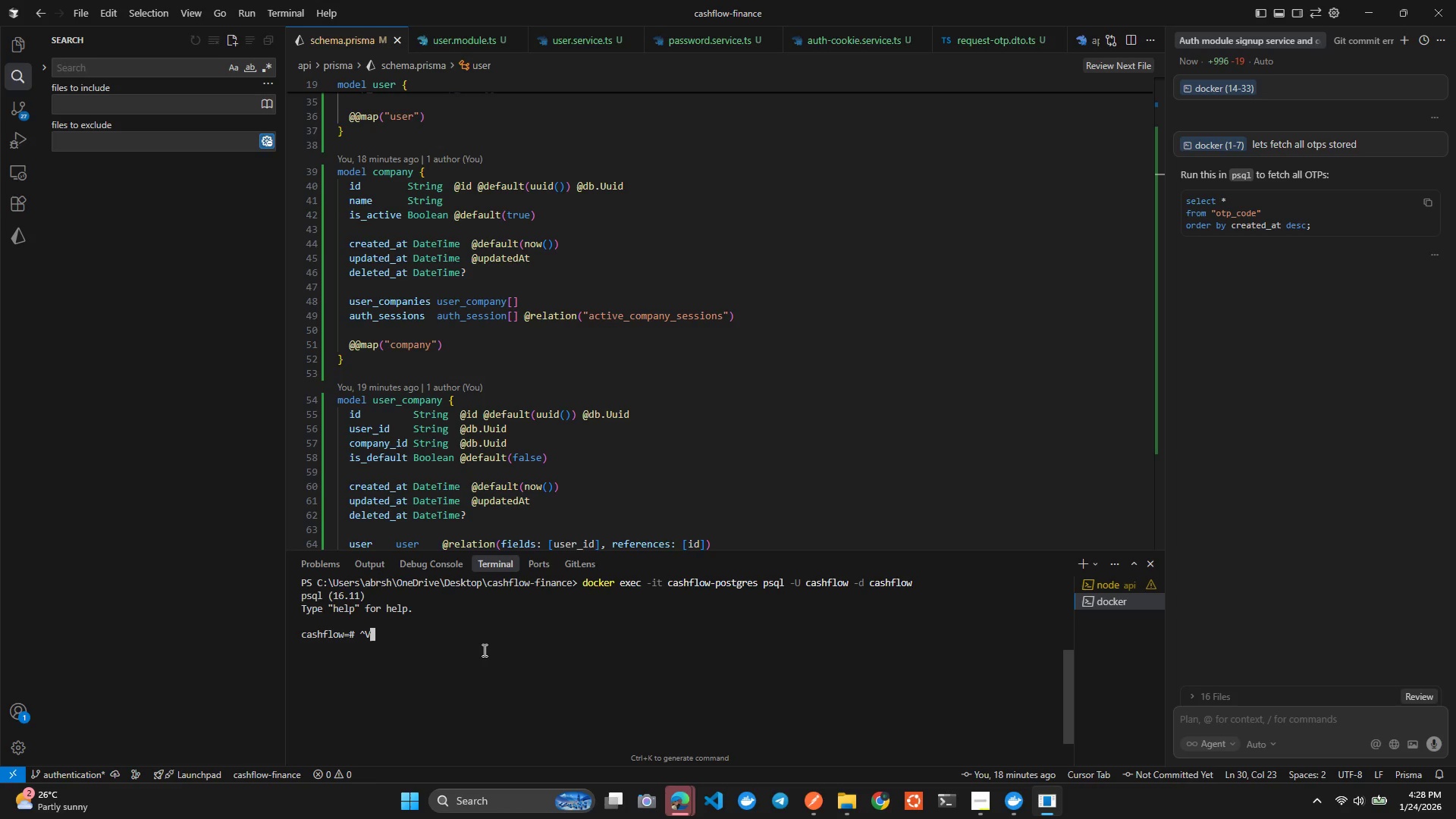 
key(Backspace)
key(Backspace)
key(Backspace)
type(select * from "otp_code)
 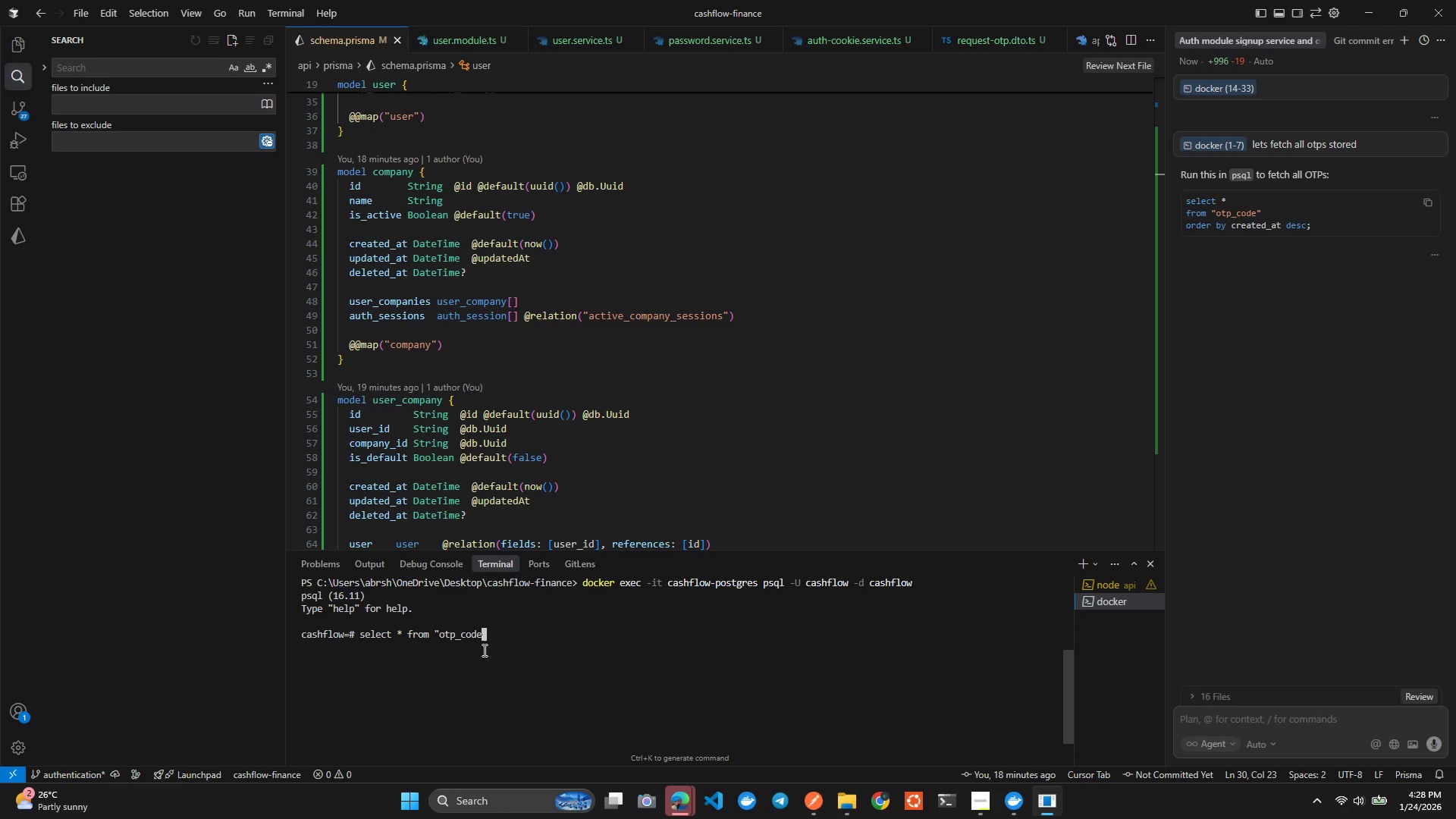 
key(ArrowRight)
 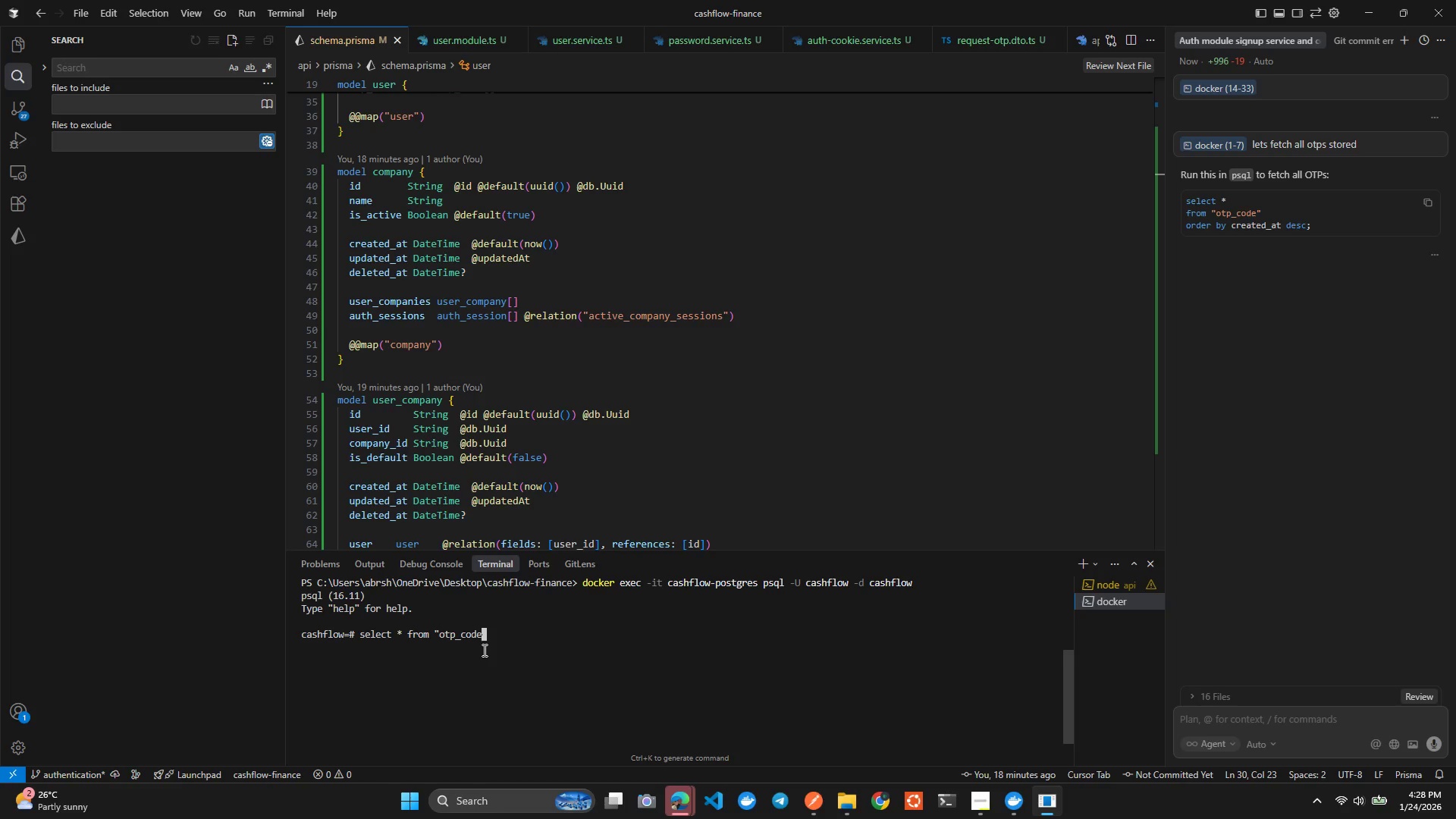 
type( )
key(Backspace)
type(" or)
key(Backspace)
key(Backspace)
key(Backspace)
type(;)
 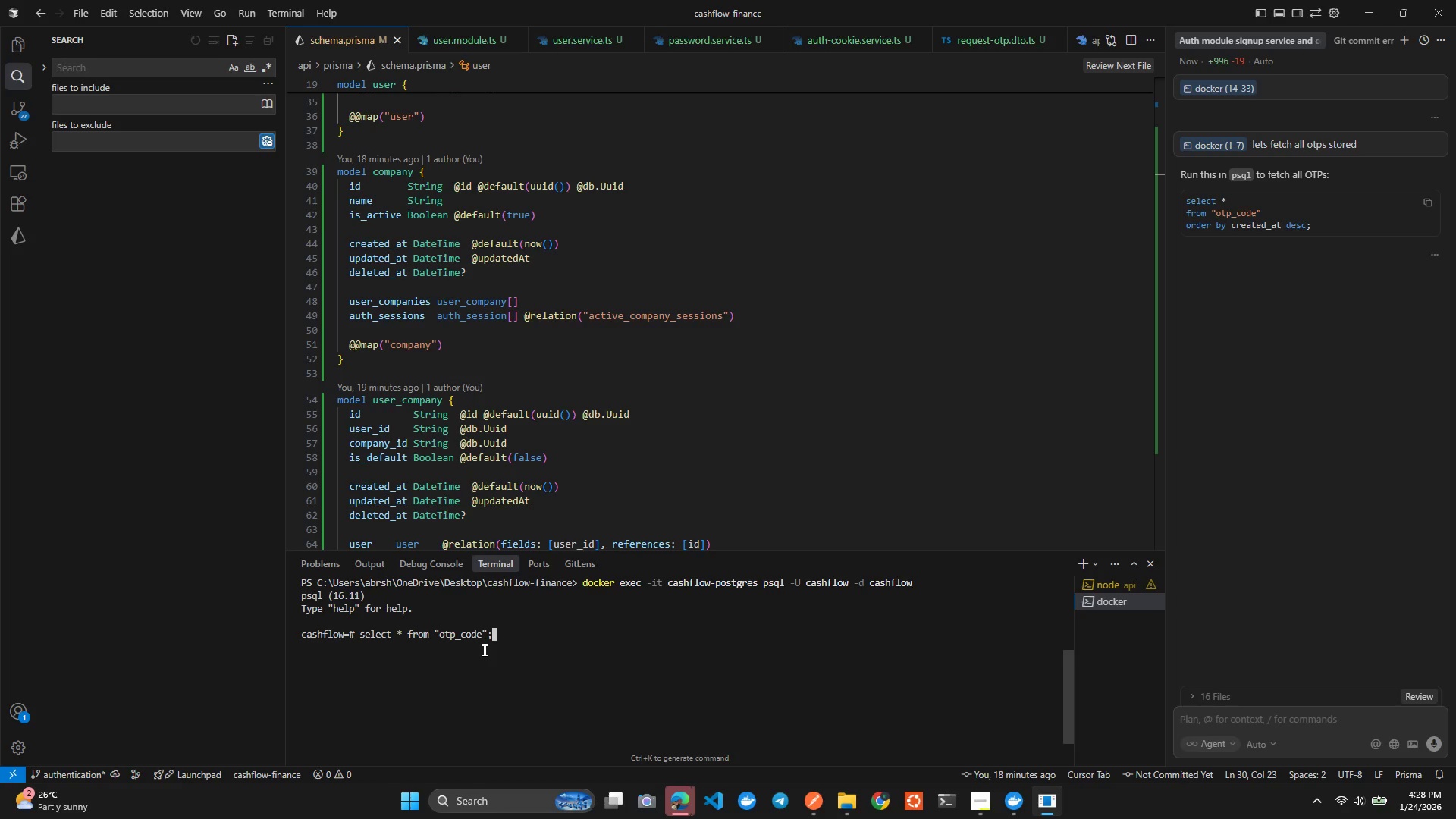 
key(Enter)
 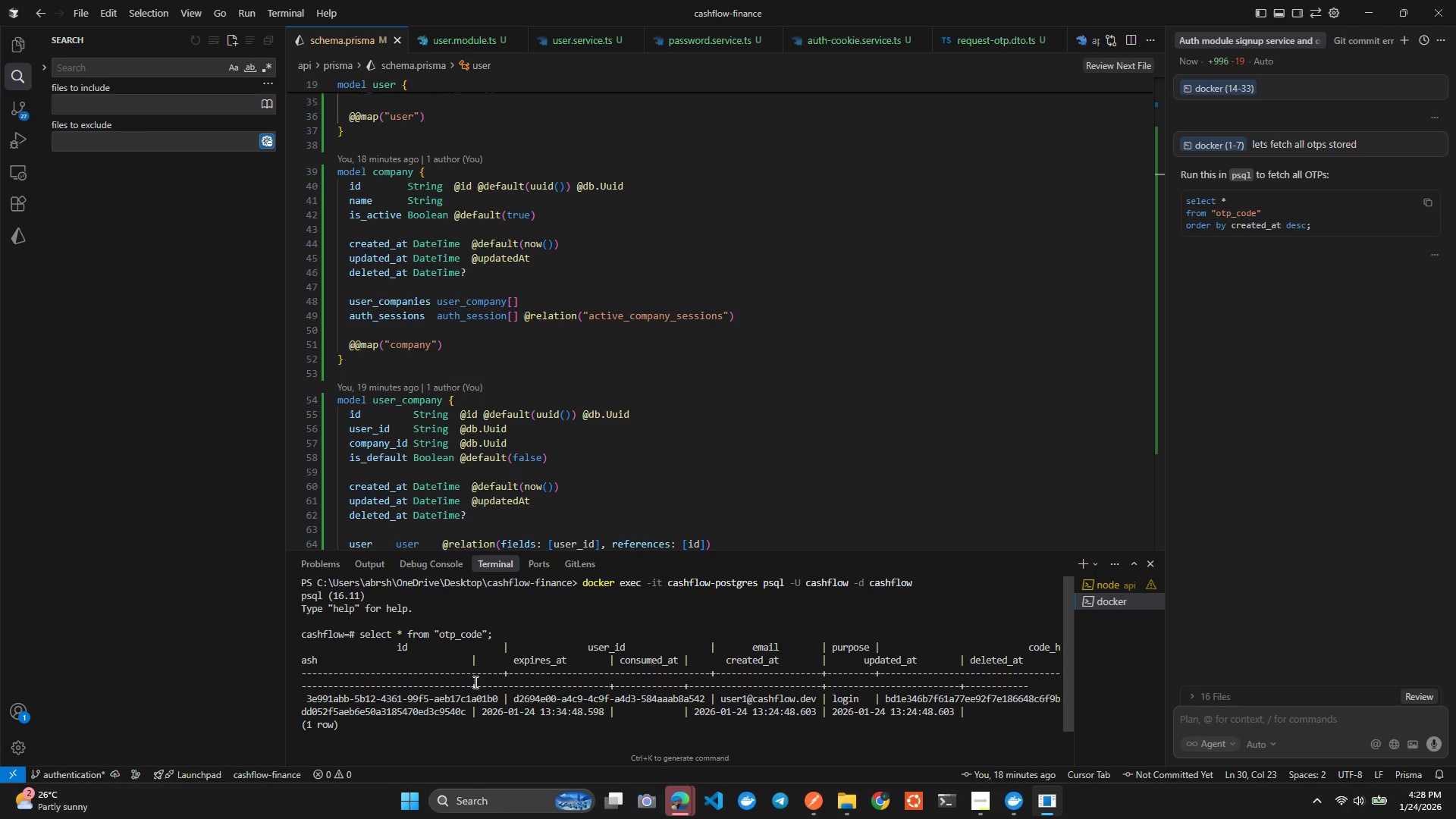 
wait(15.39)
 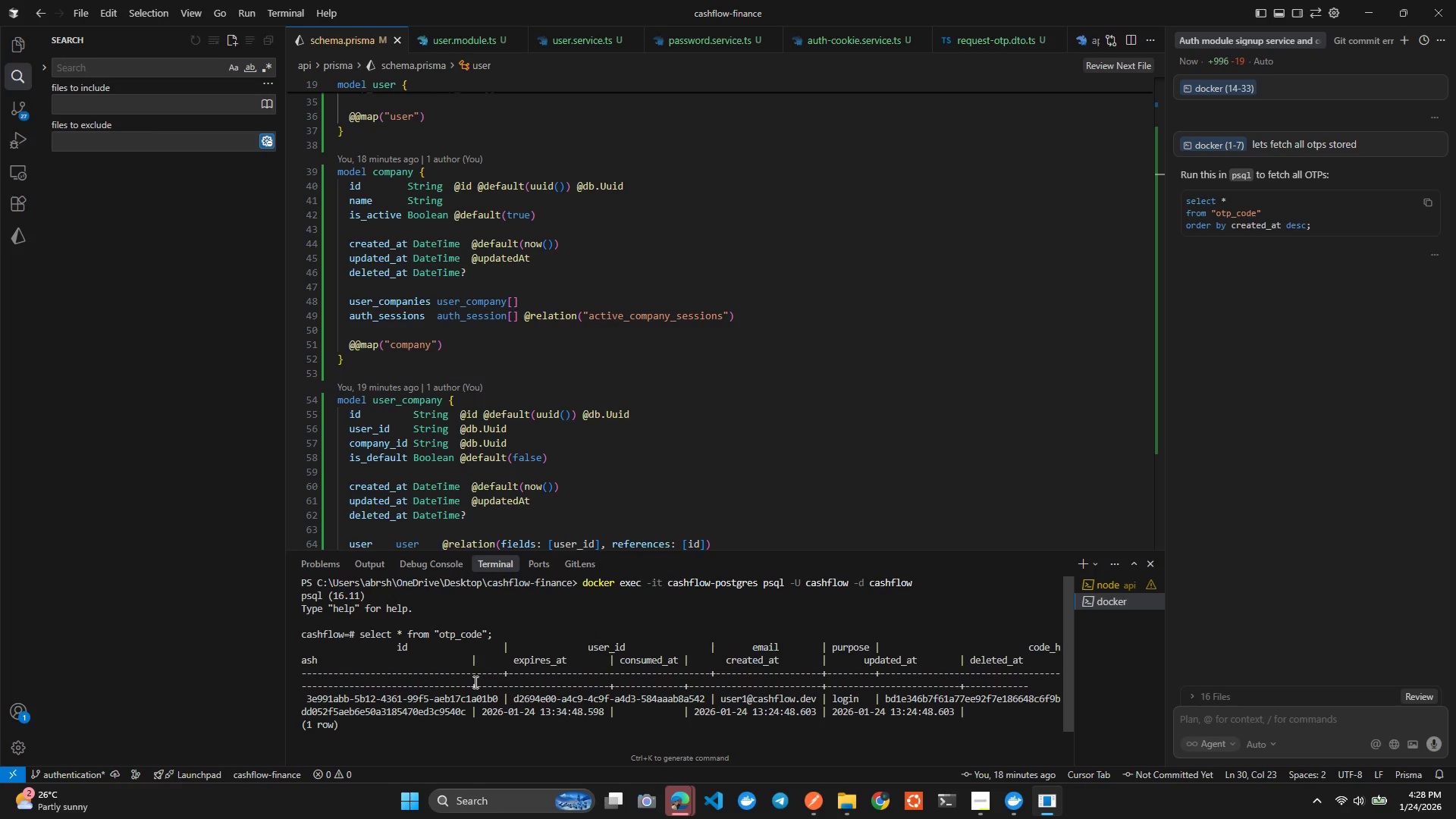 
left_click_drag(start_coordinate=[308, 697], to_coordinate=[467, 711])
 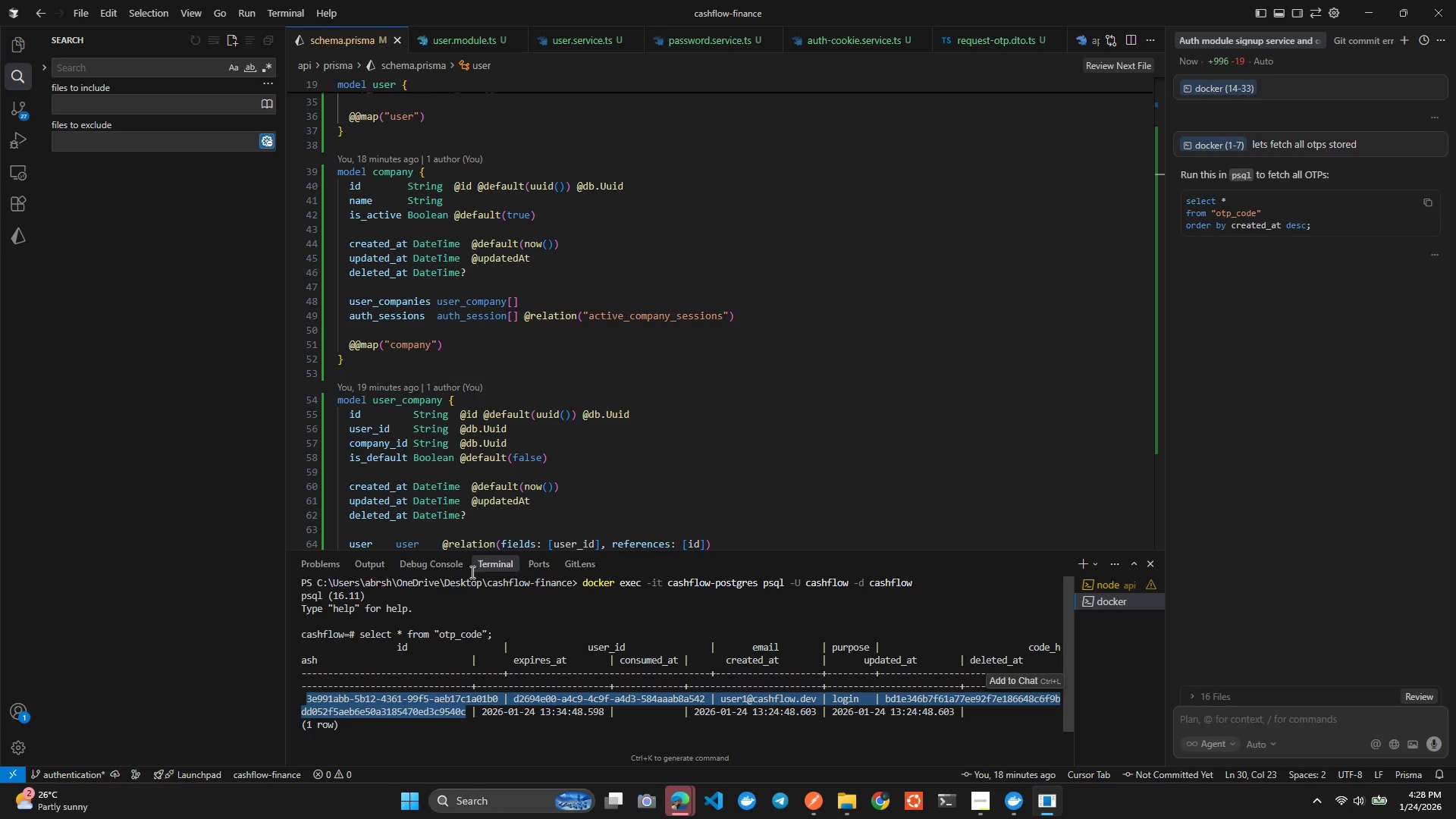 
left_click([475, 421])
 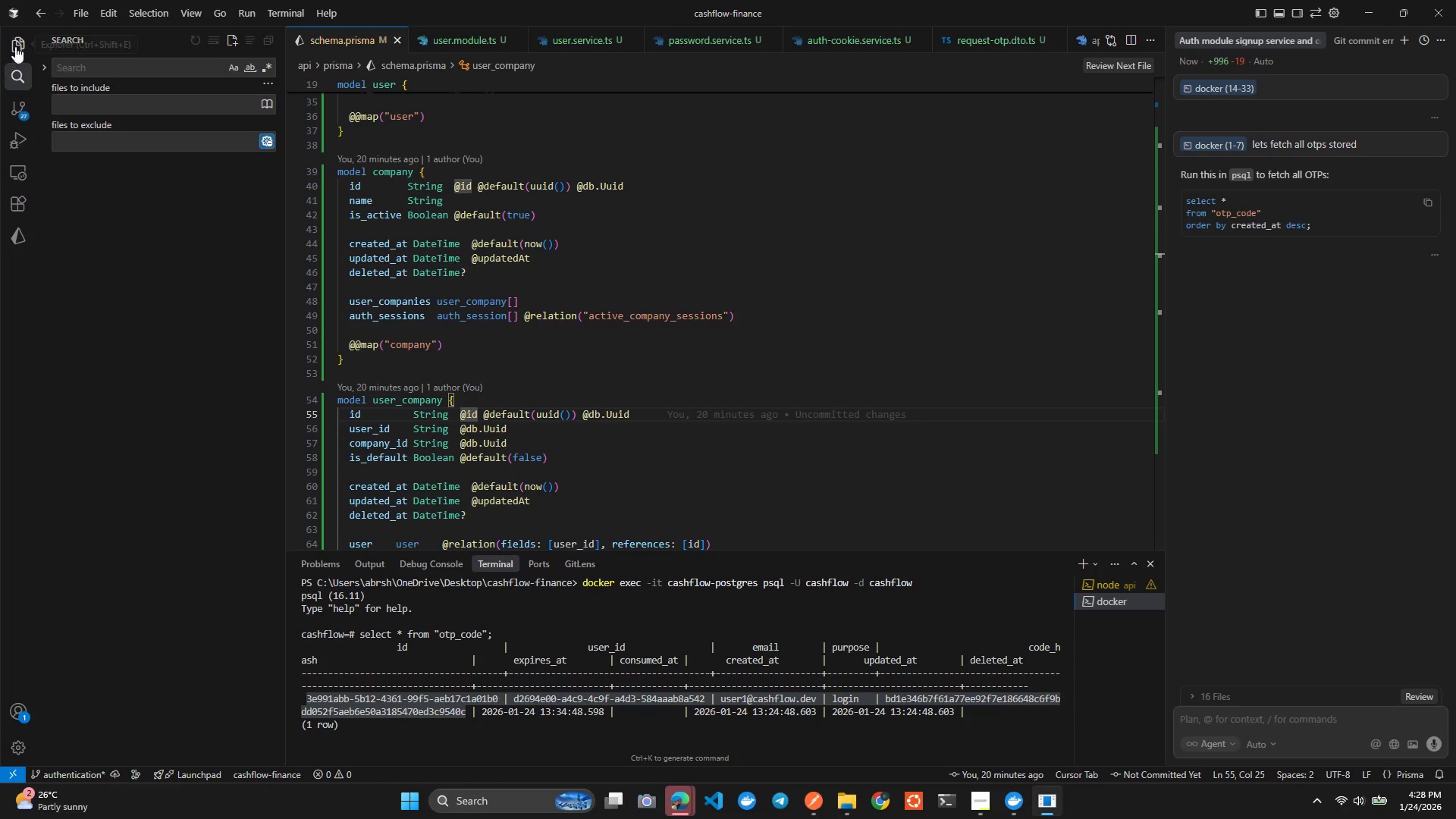 
left_click([20, 43])
 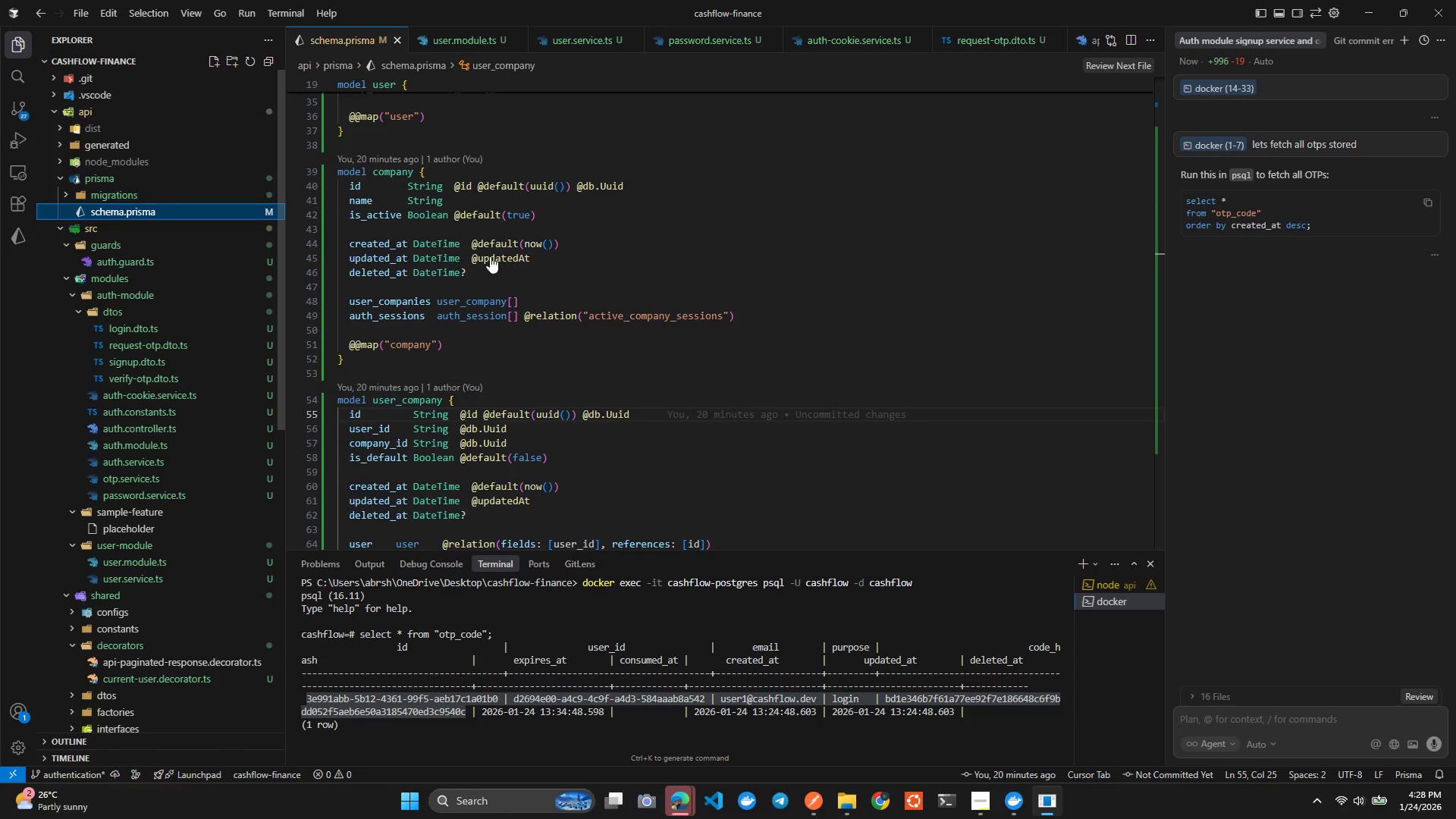 
left_click([500, 268])
 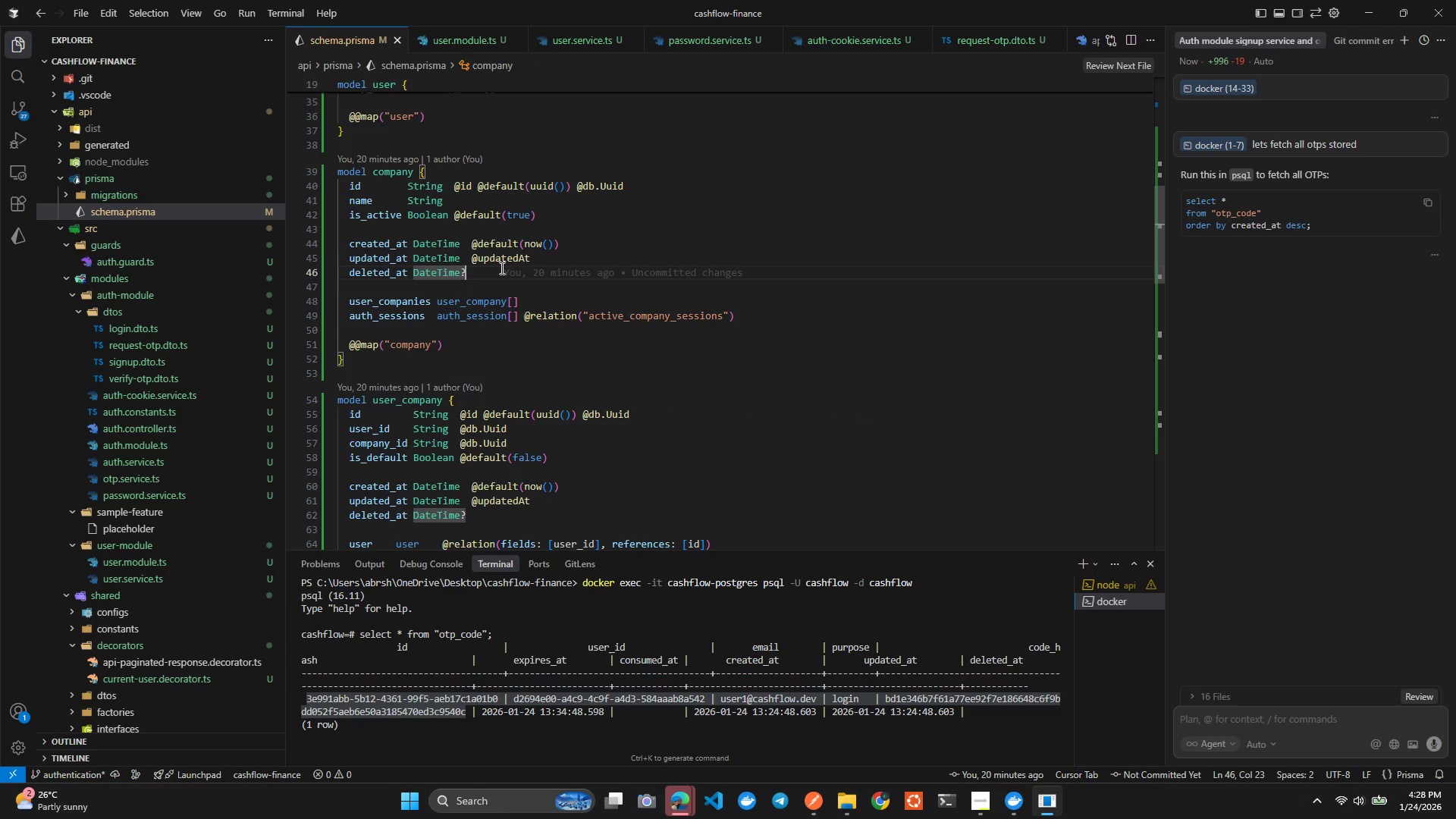 
key(Control+ControlLeft)
 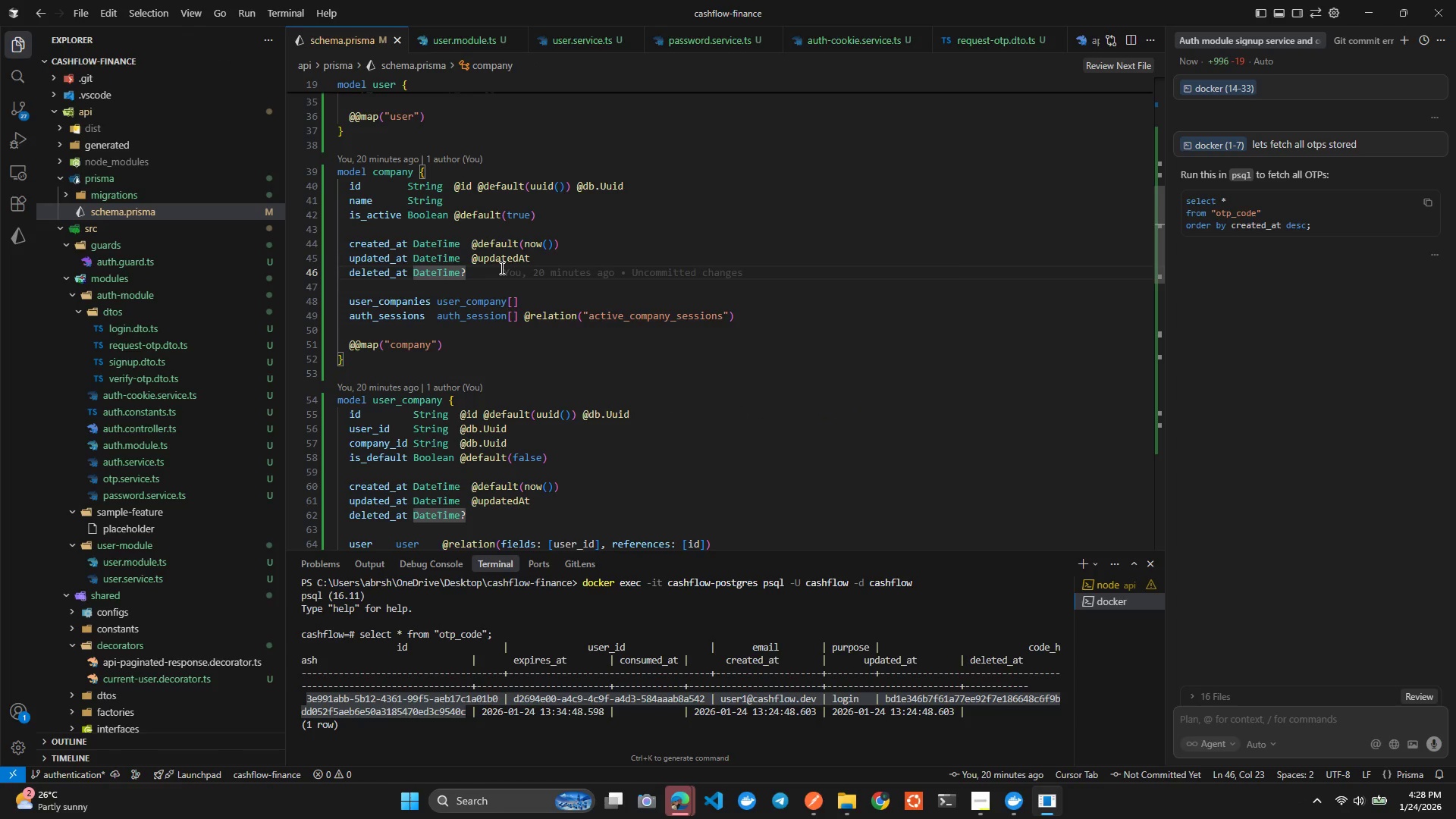 
key(Control+P)
 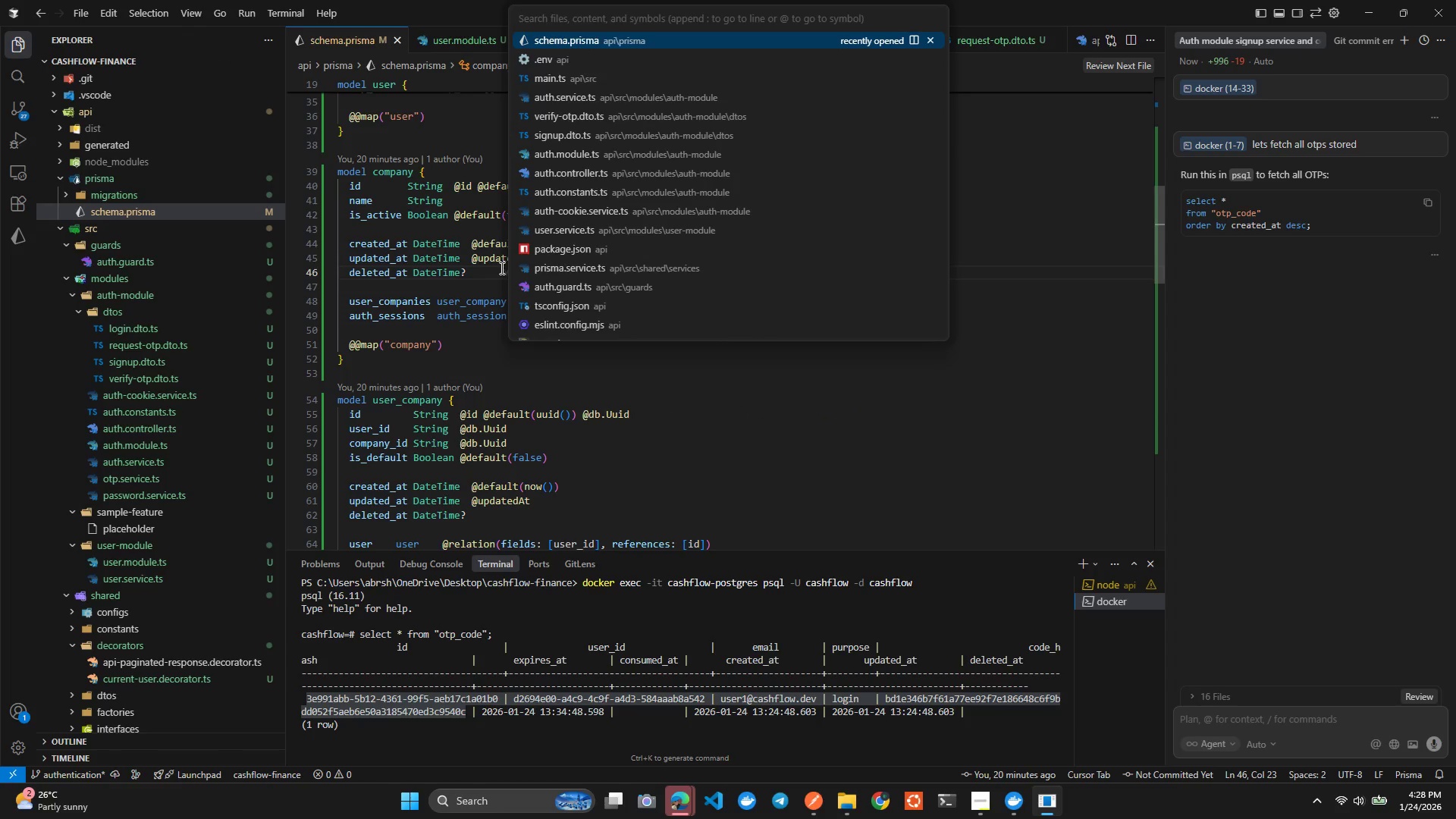 
left_click([500, 268])
 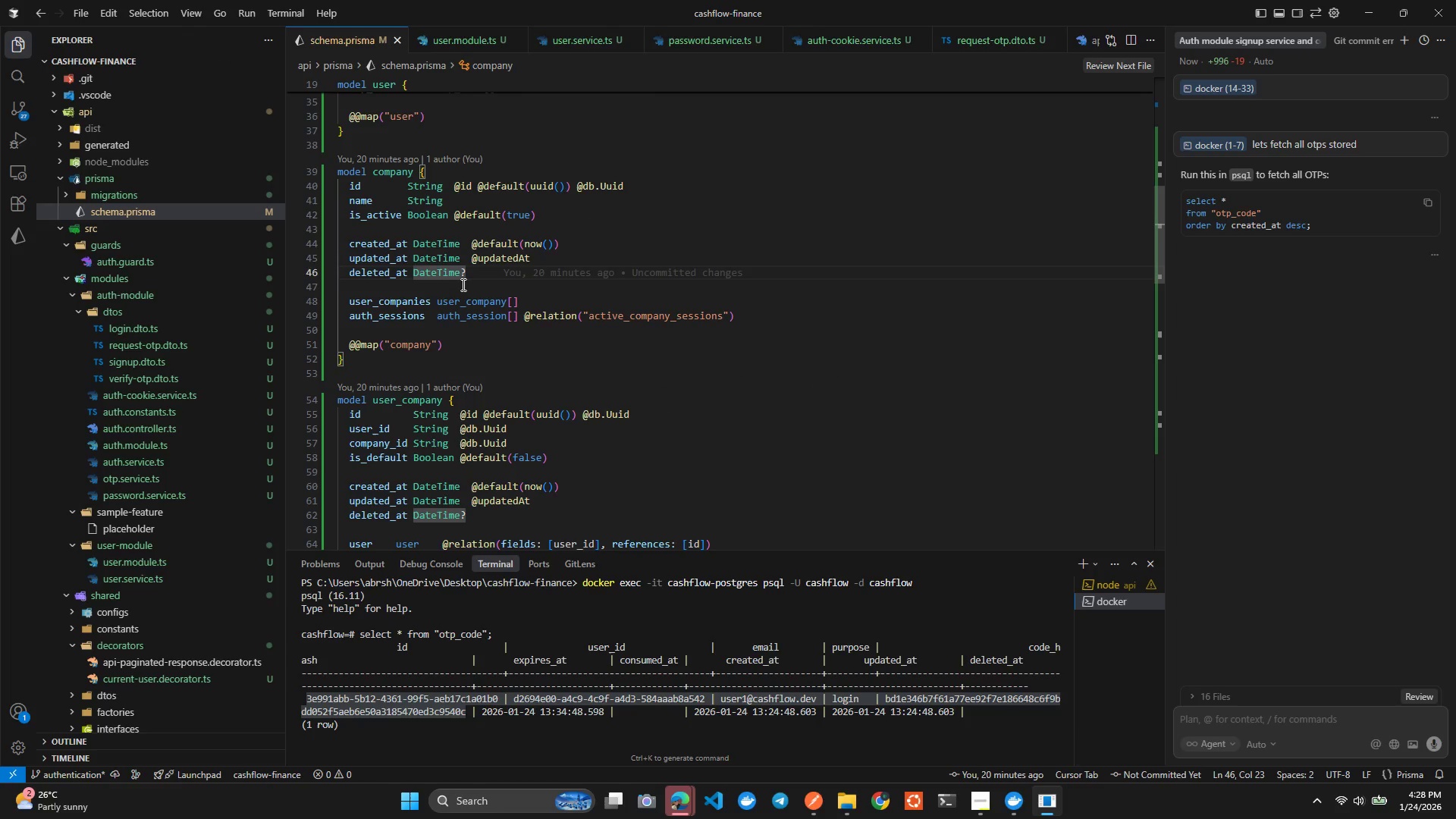 
left_click([462, 284])
 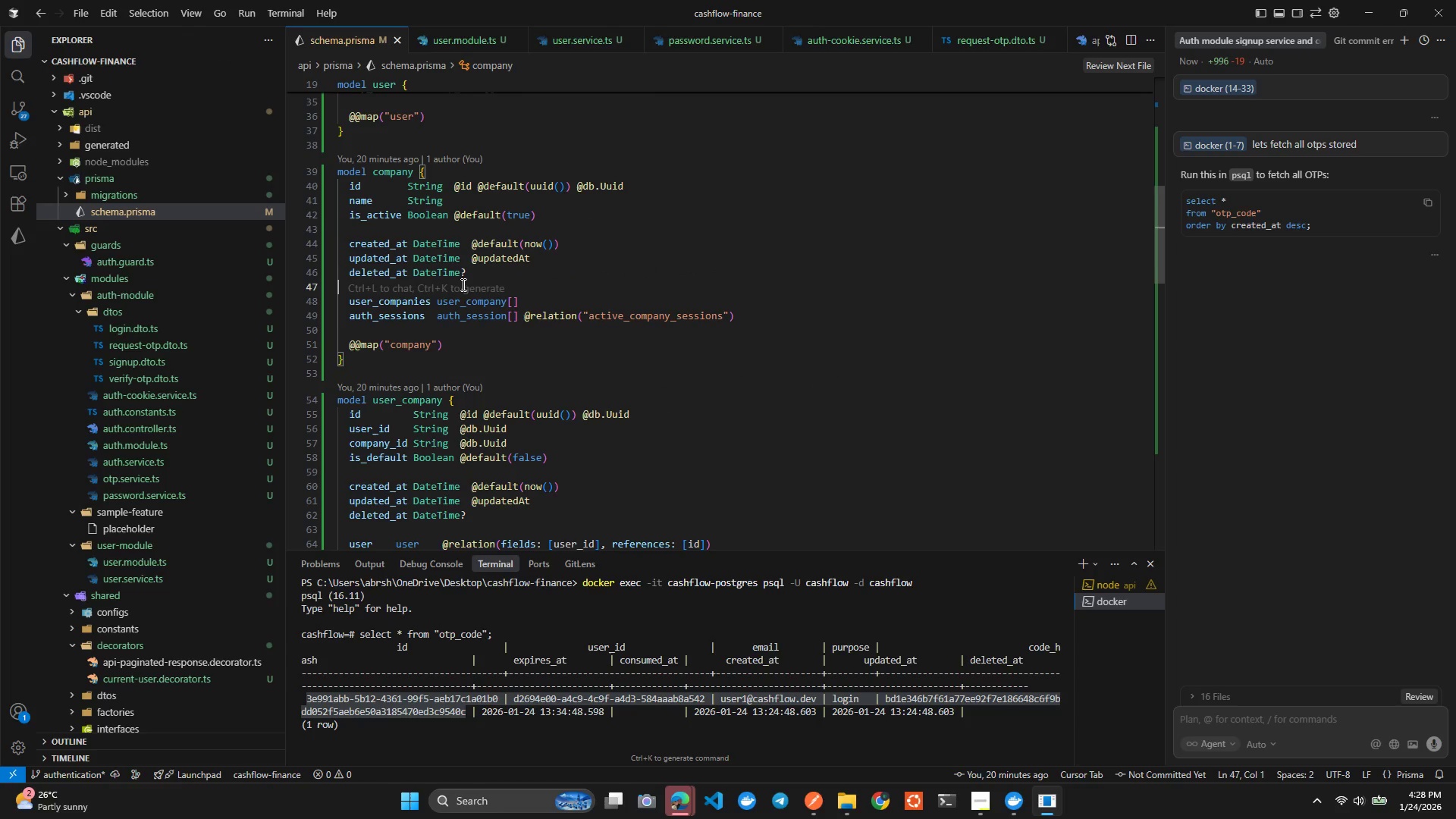 
key(Control+ControlLeft)
 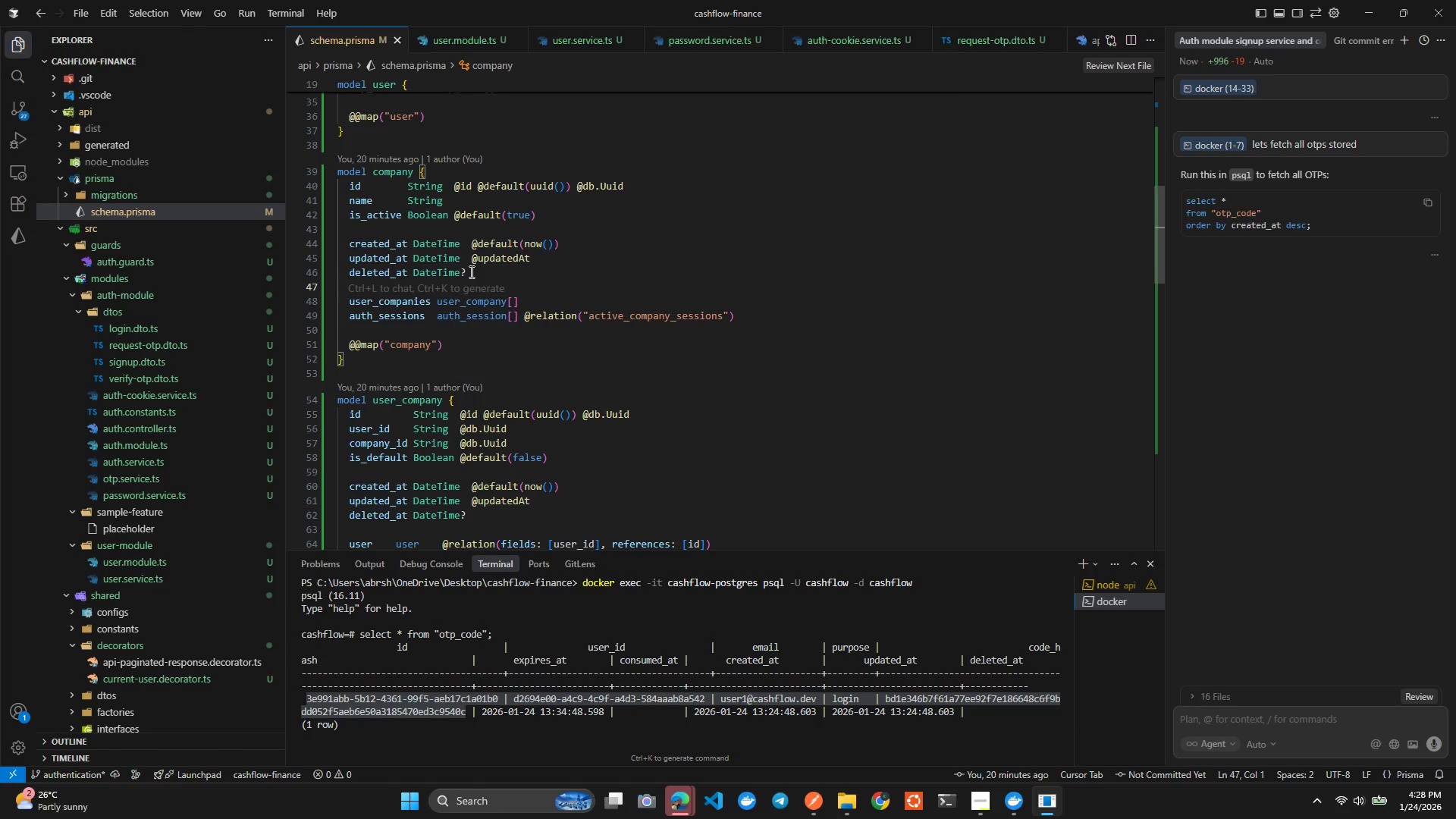 
key(Control+P)
 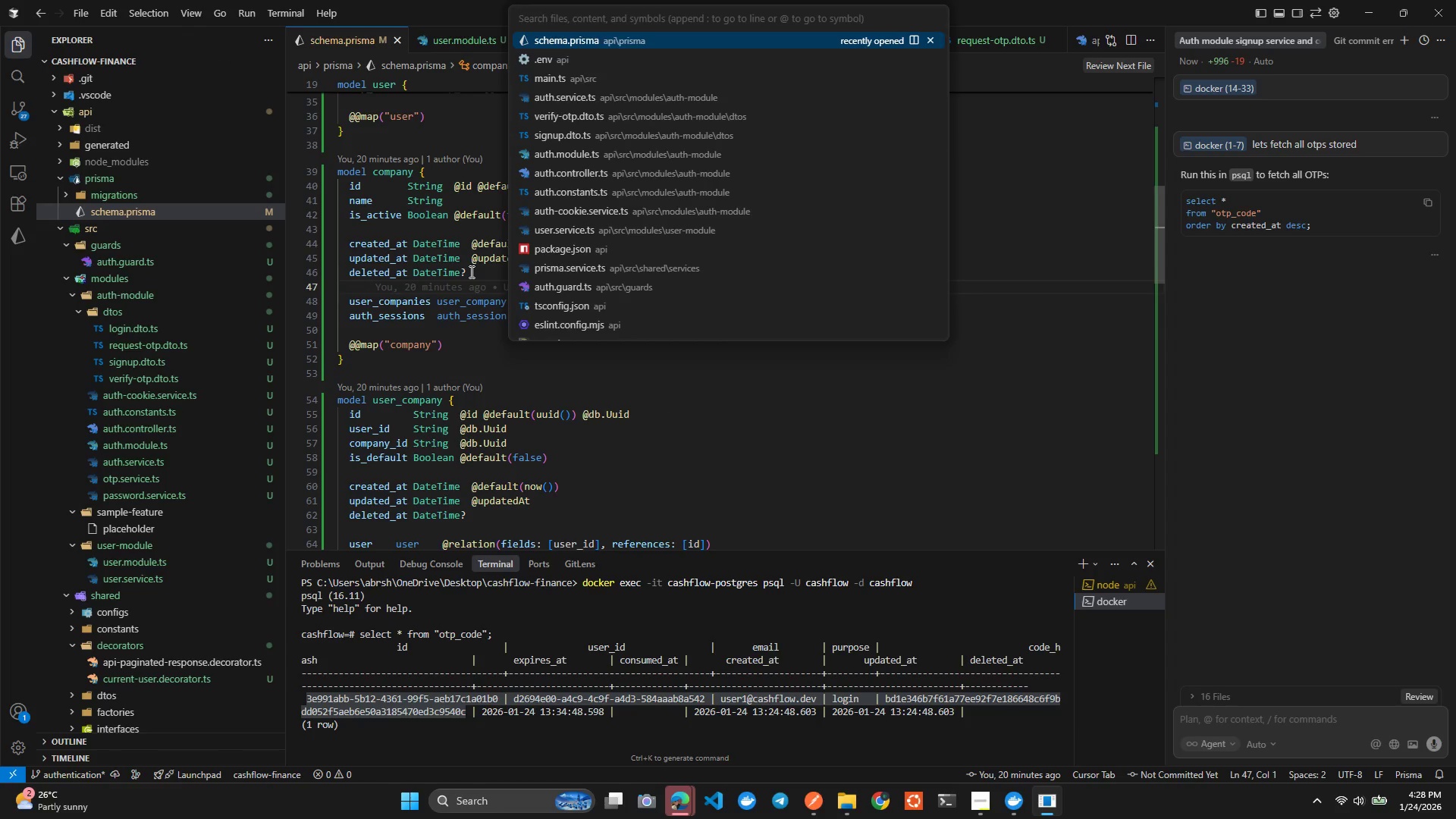 
type(coteol)
key(Backspace)
key(Backspace)
 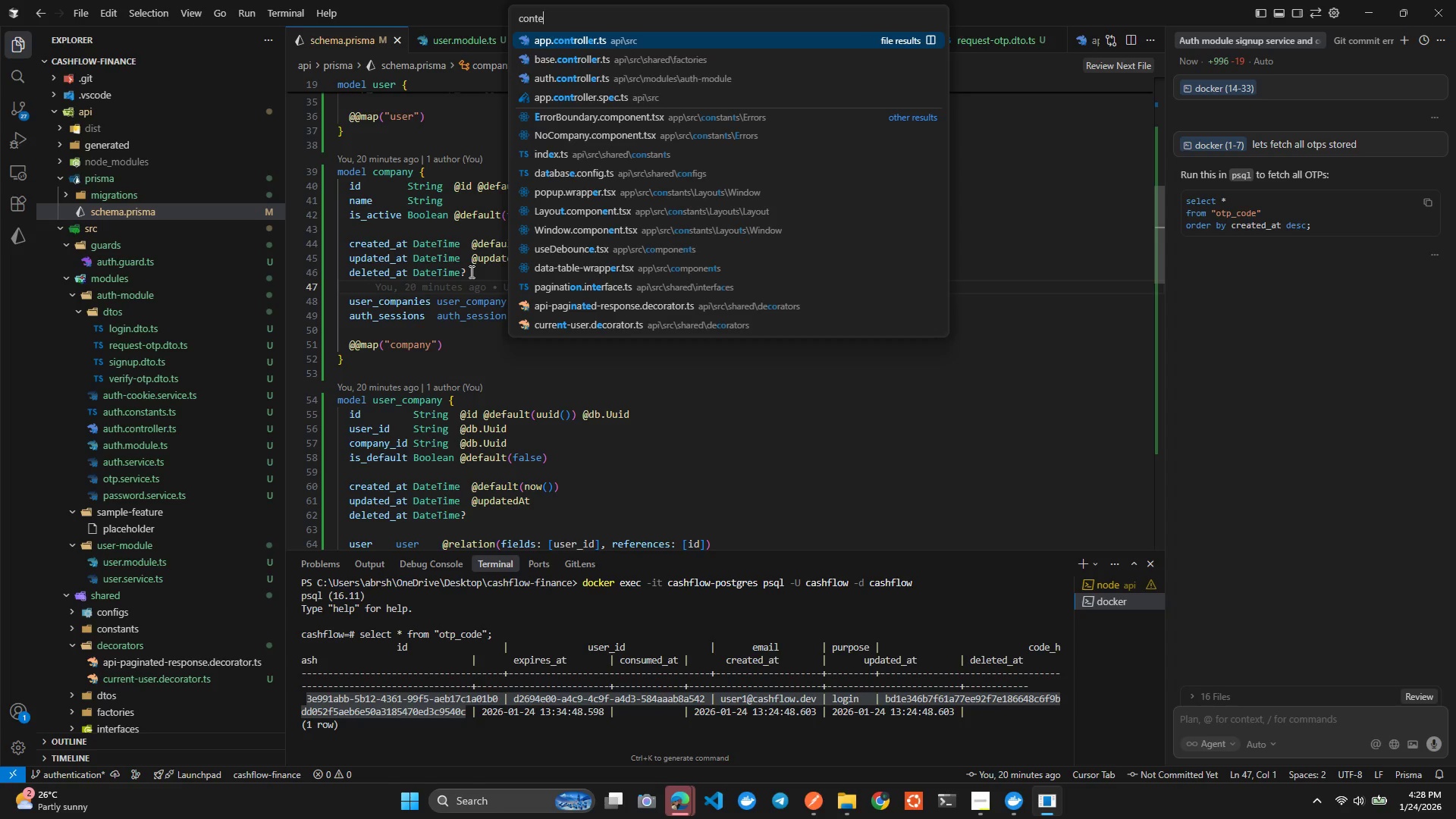 
hold_key(key=N, duration=0.31)
 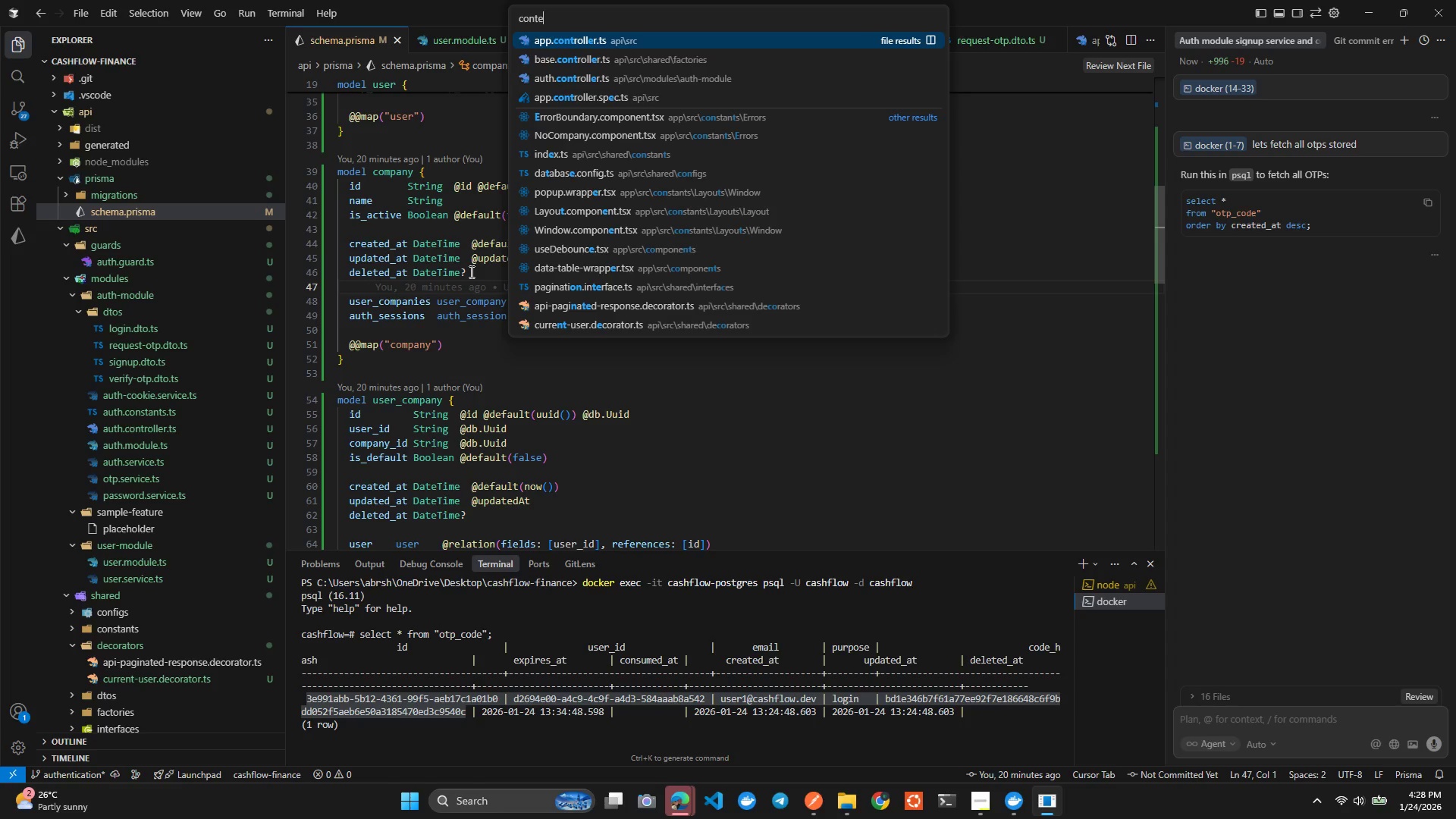 
key(Enter)
 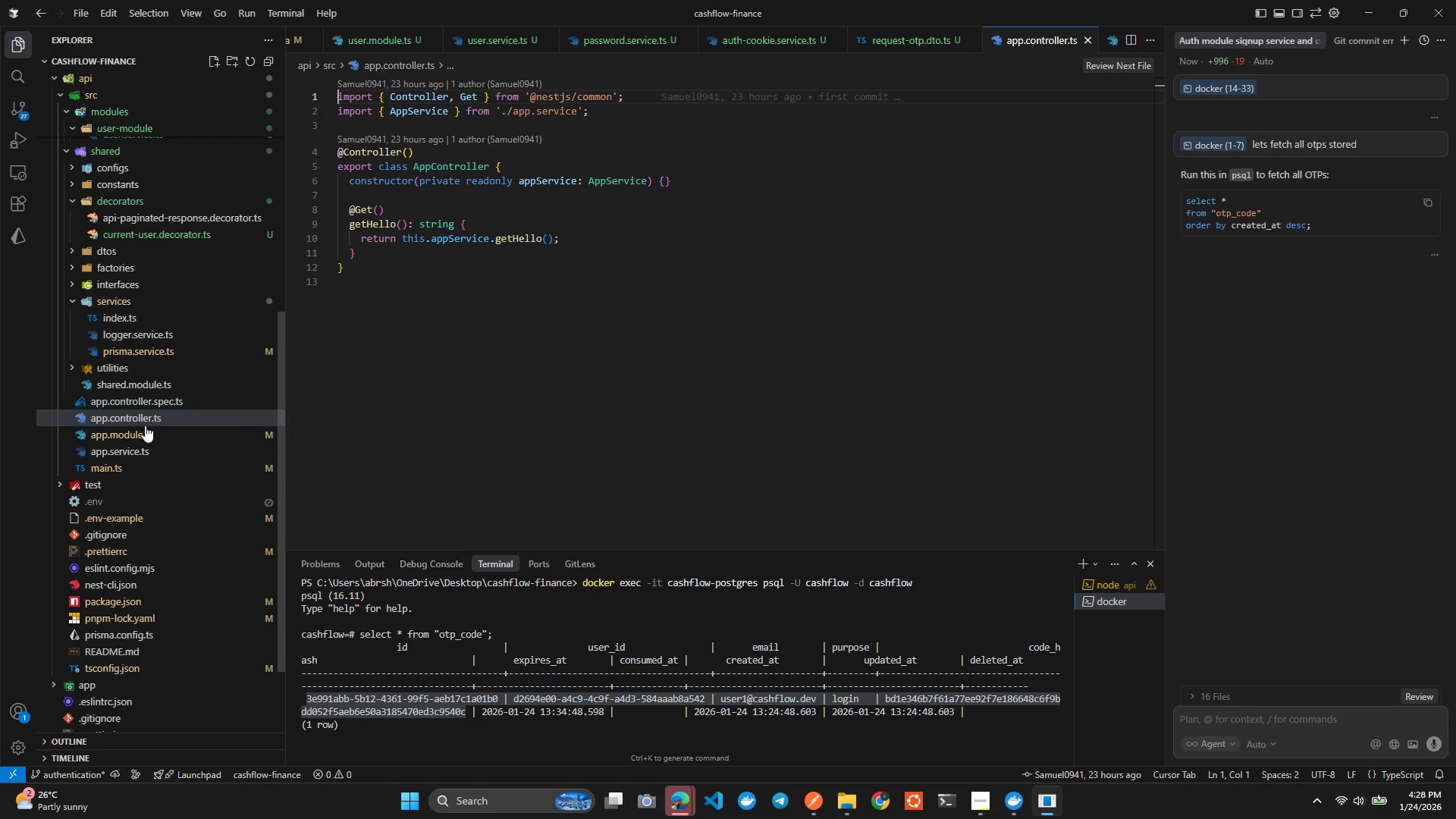 
left_click([488, 360])
 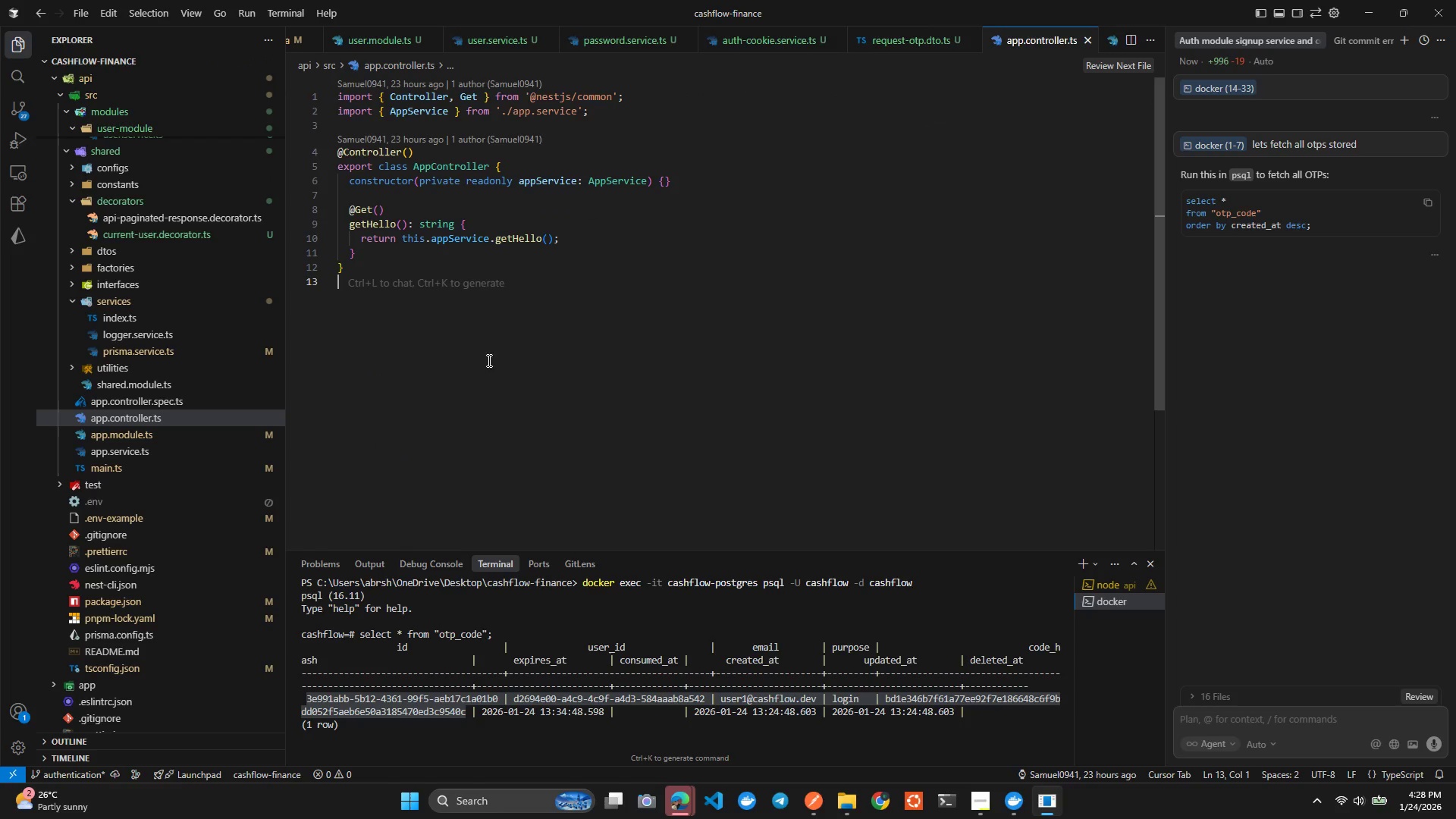 
key(Control+BracketLeft)
 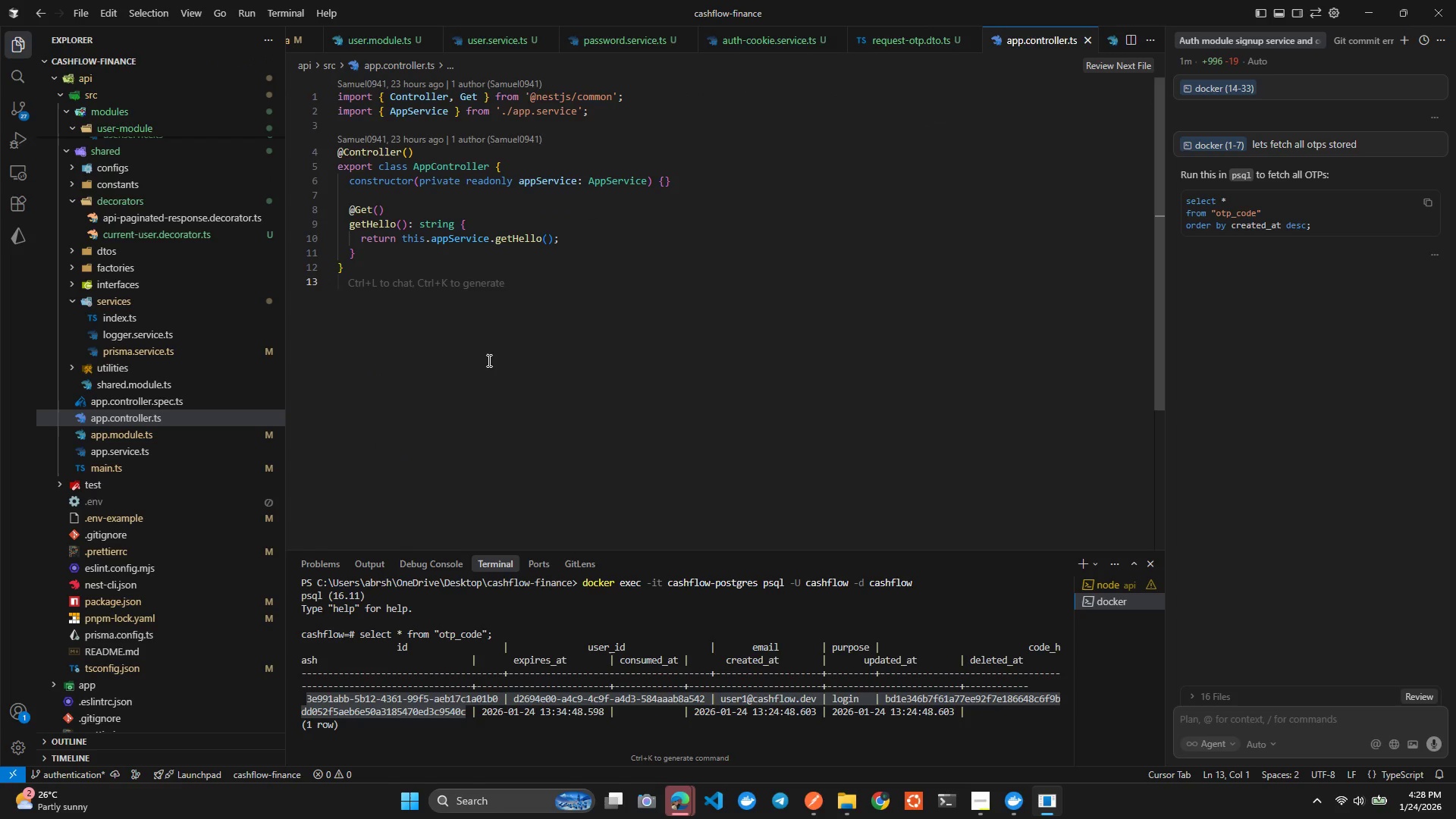 
key(Control+P)
 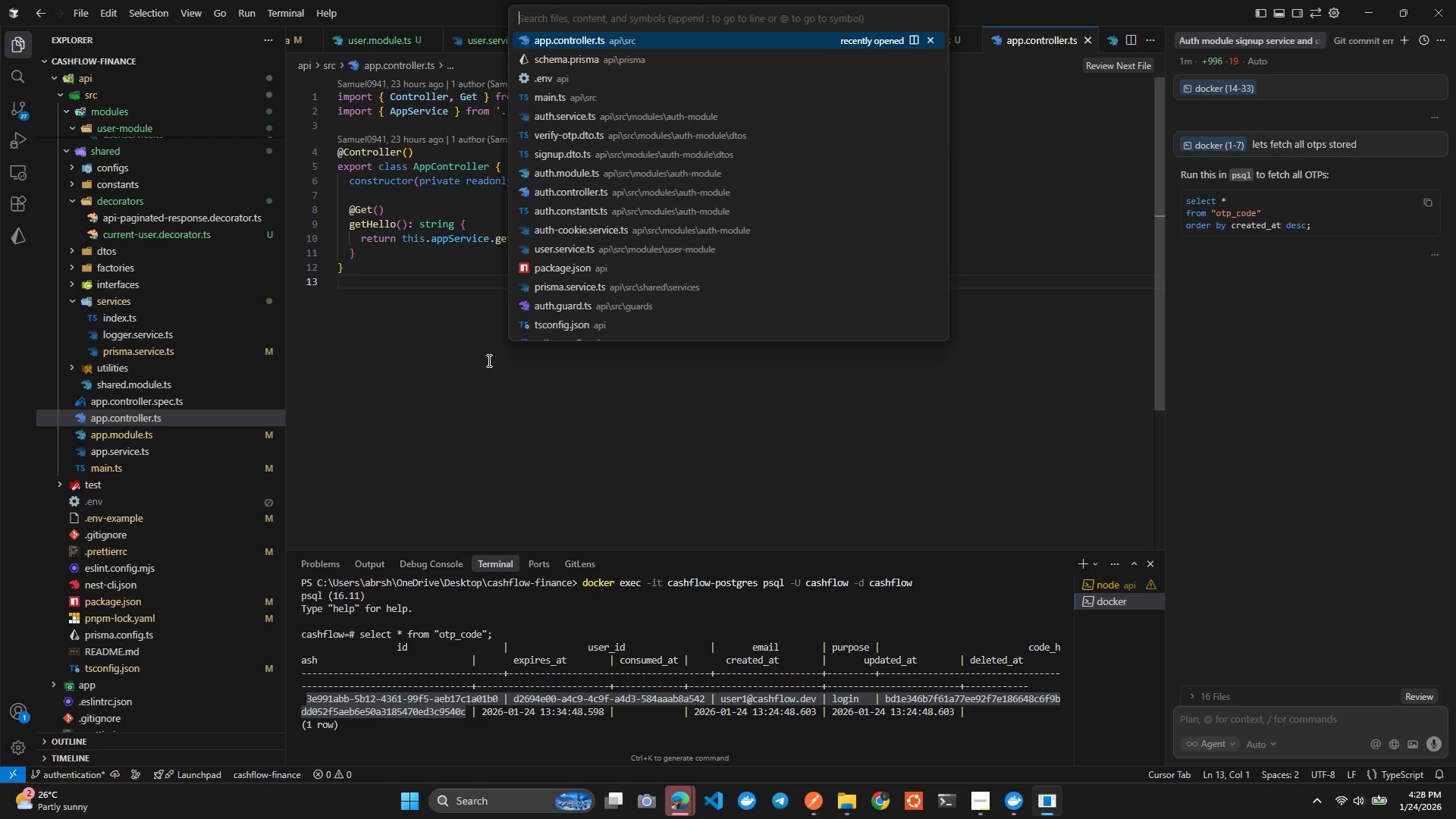 
type(athCon)
 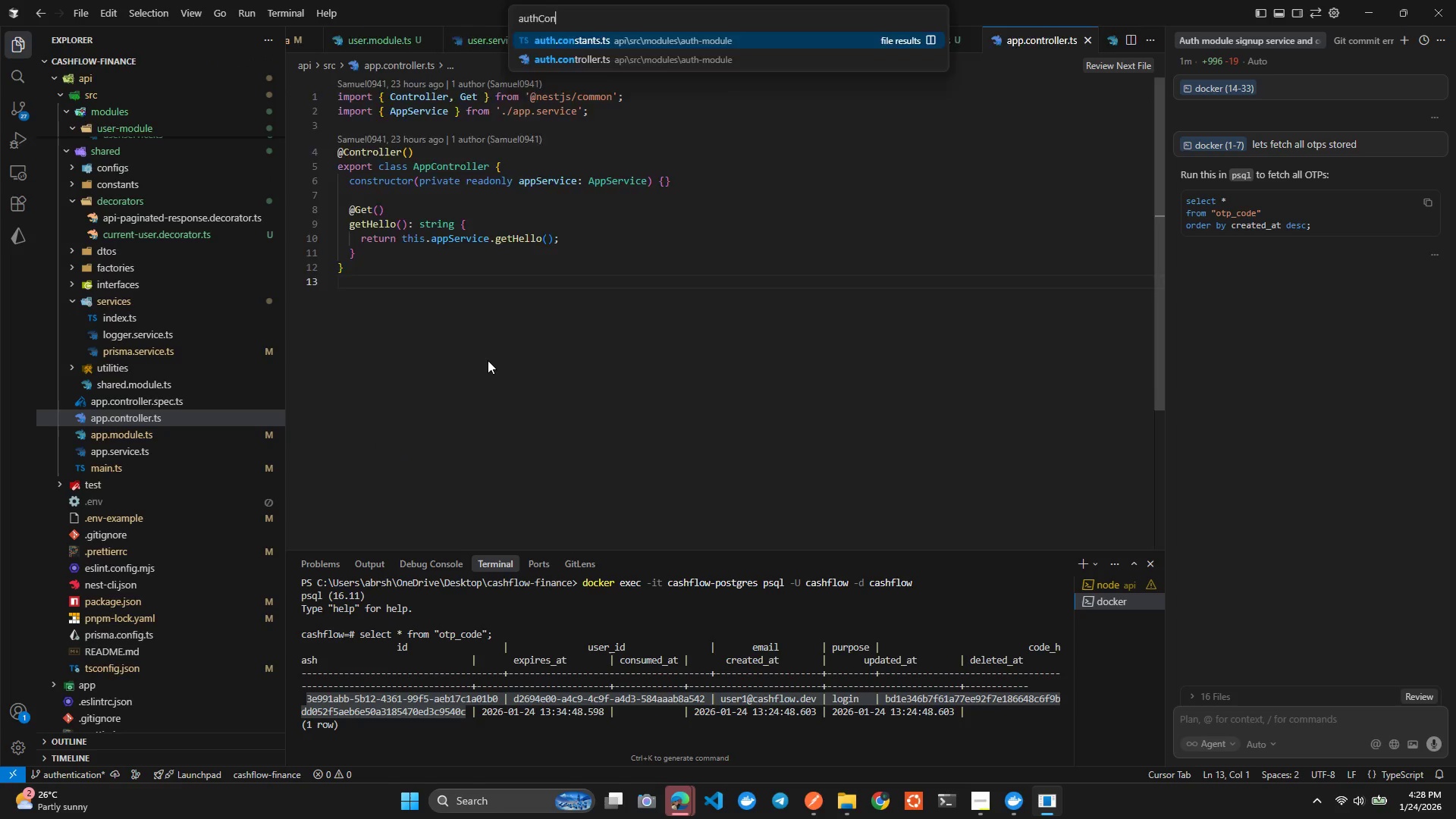 
hold_key(key=U, duration=0.34)
 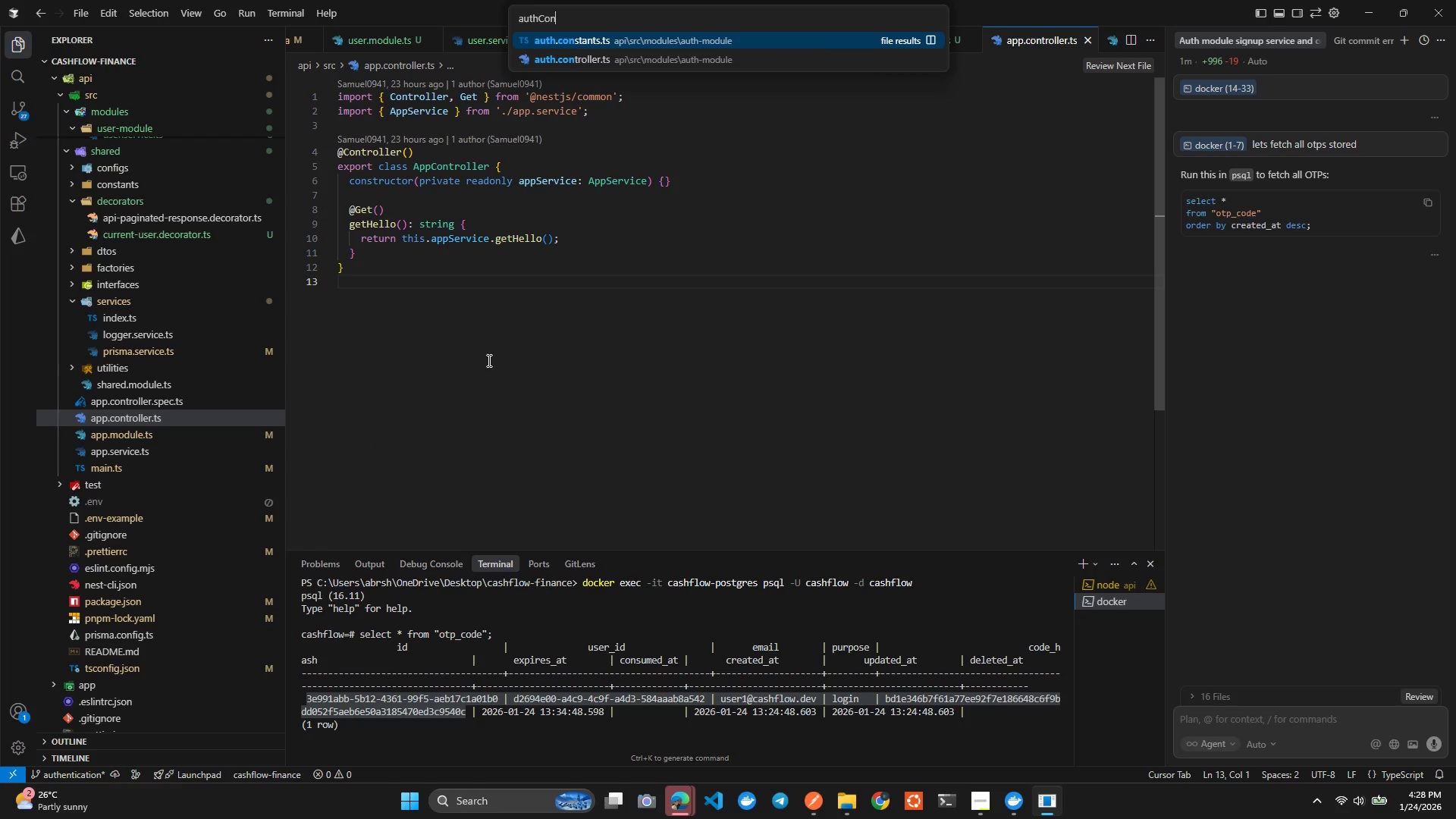 
key(Enter)
 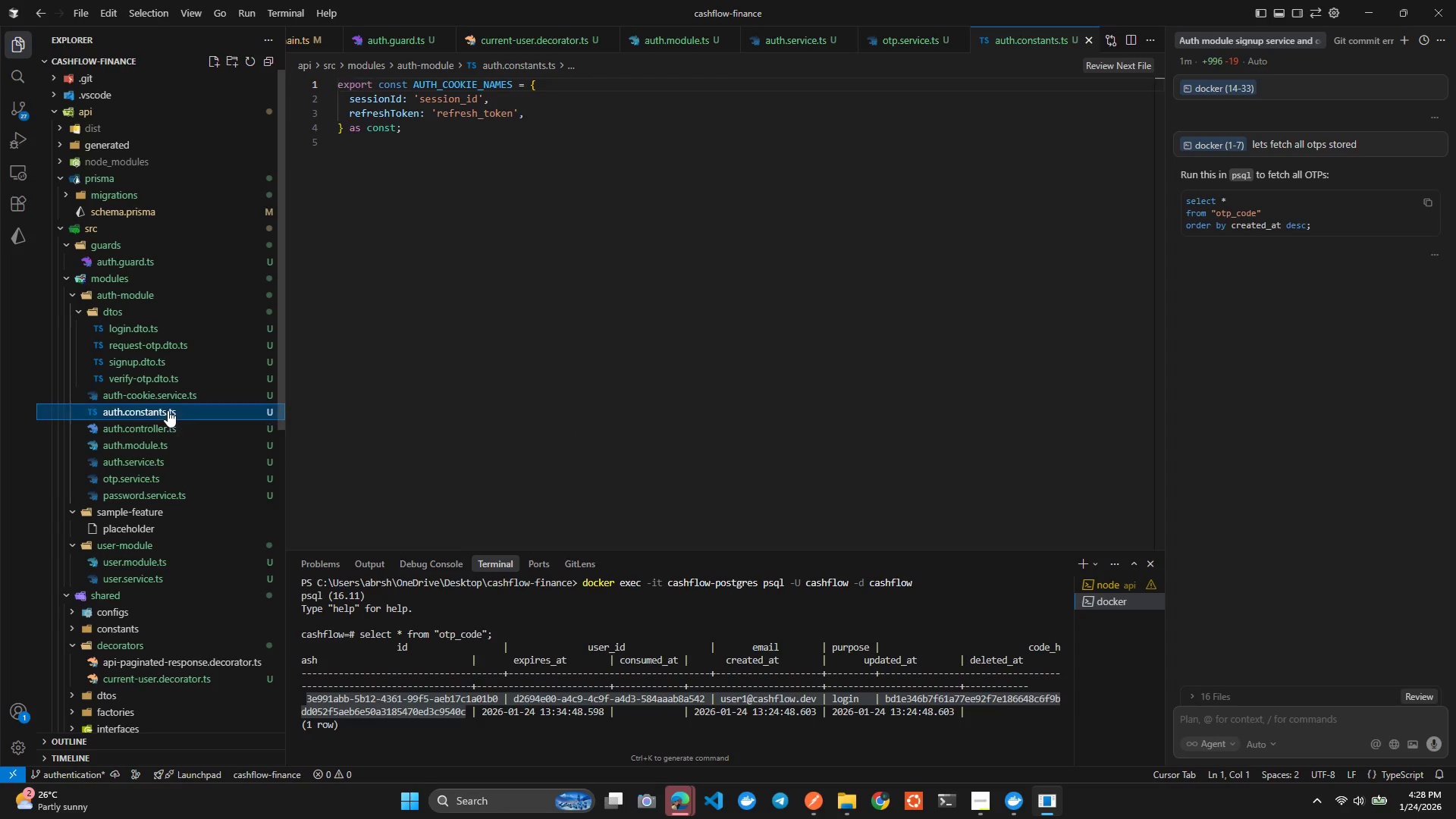 
left_click([161, 424])
 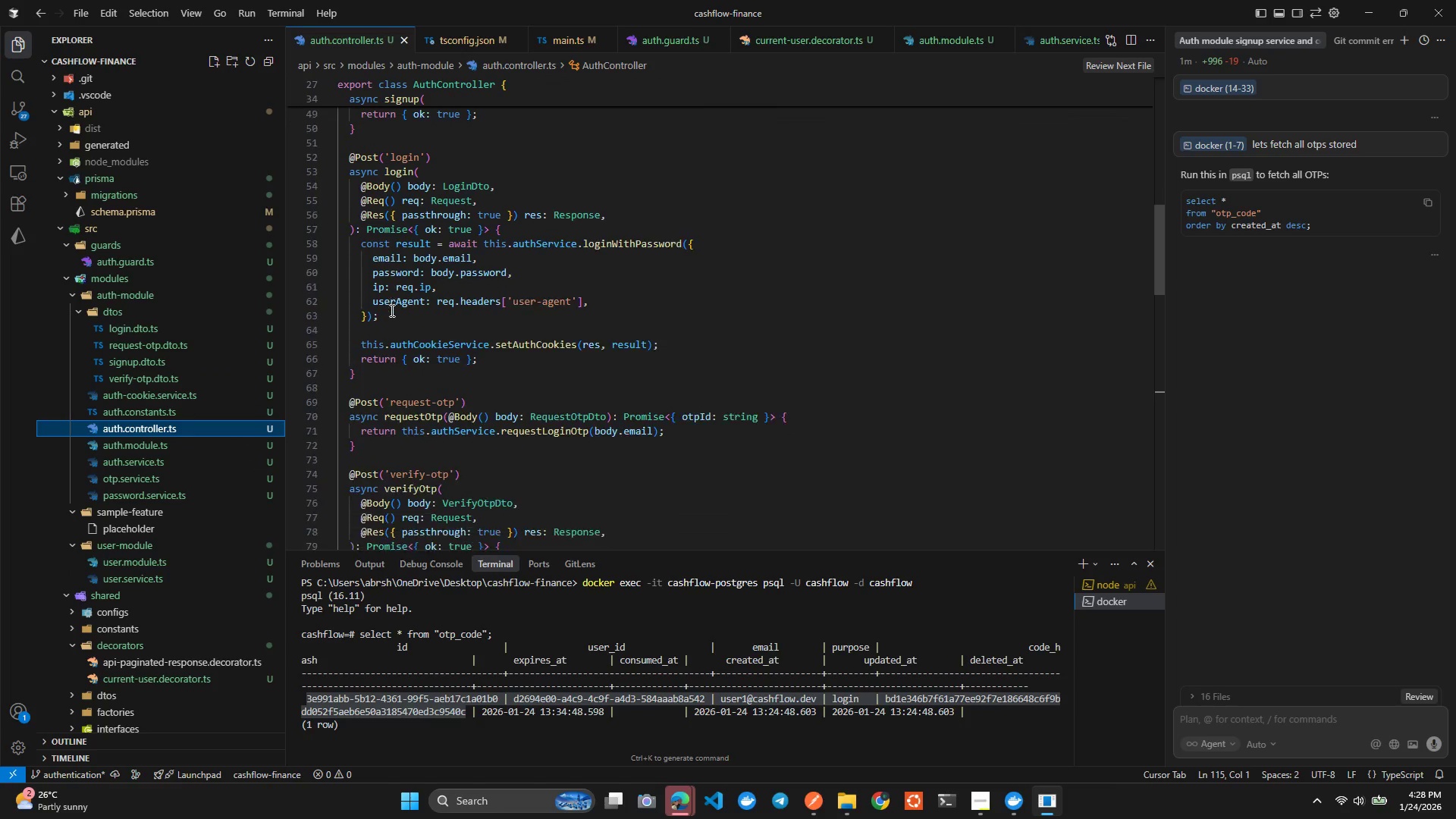 
wait(8.11)
 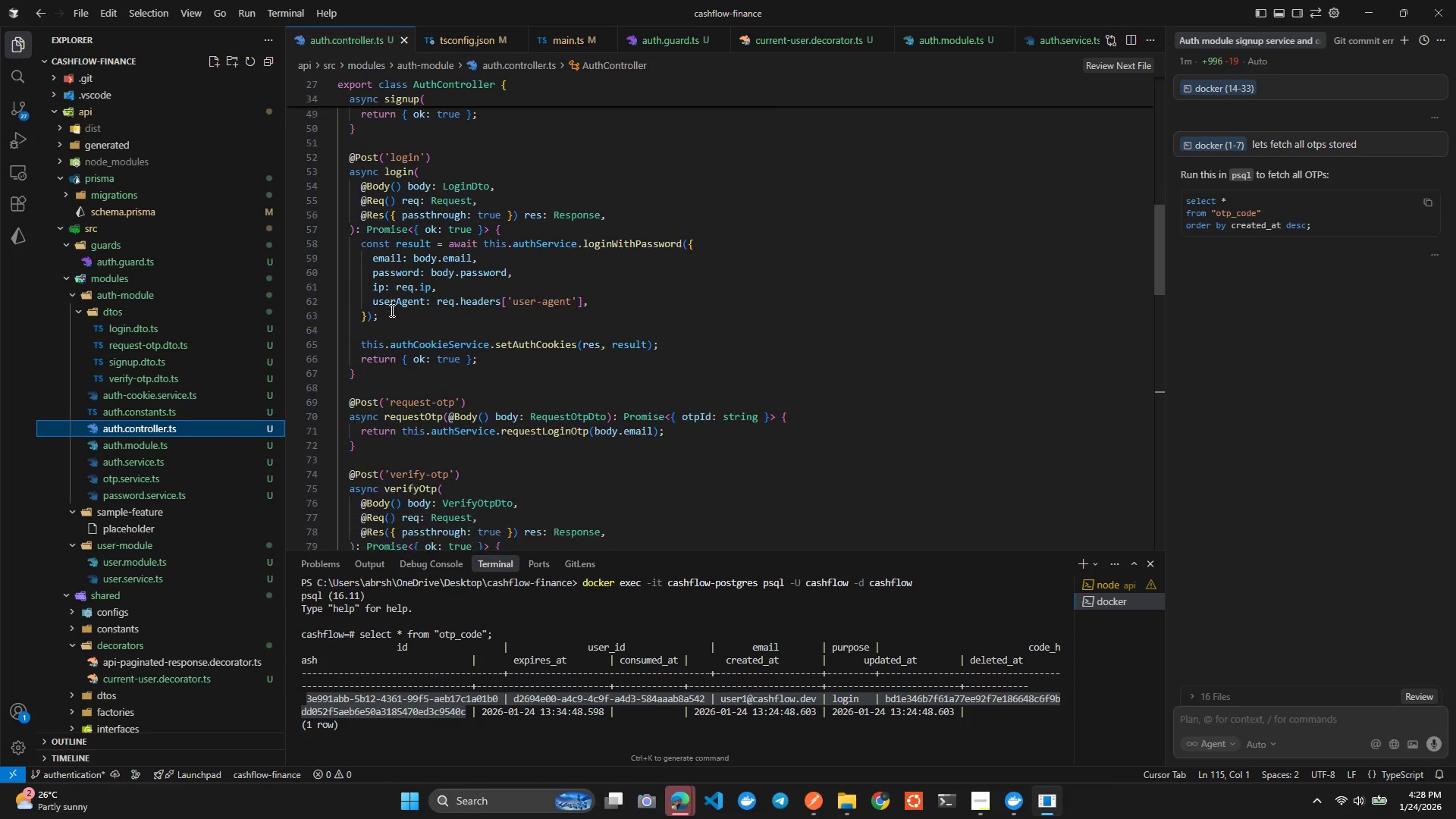 
left_click([559, 300])
 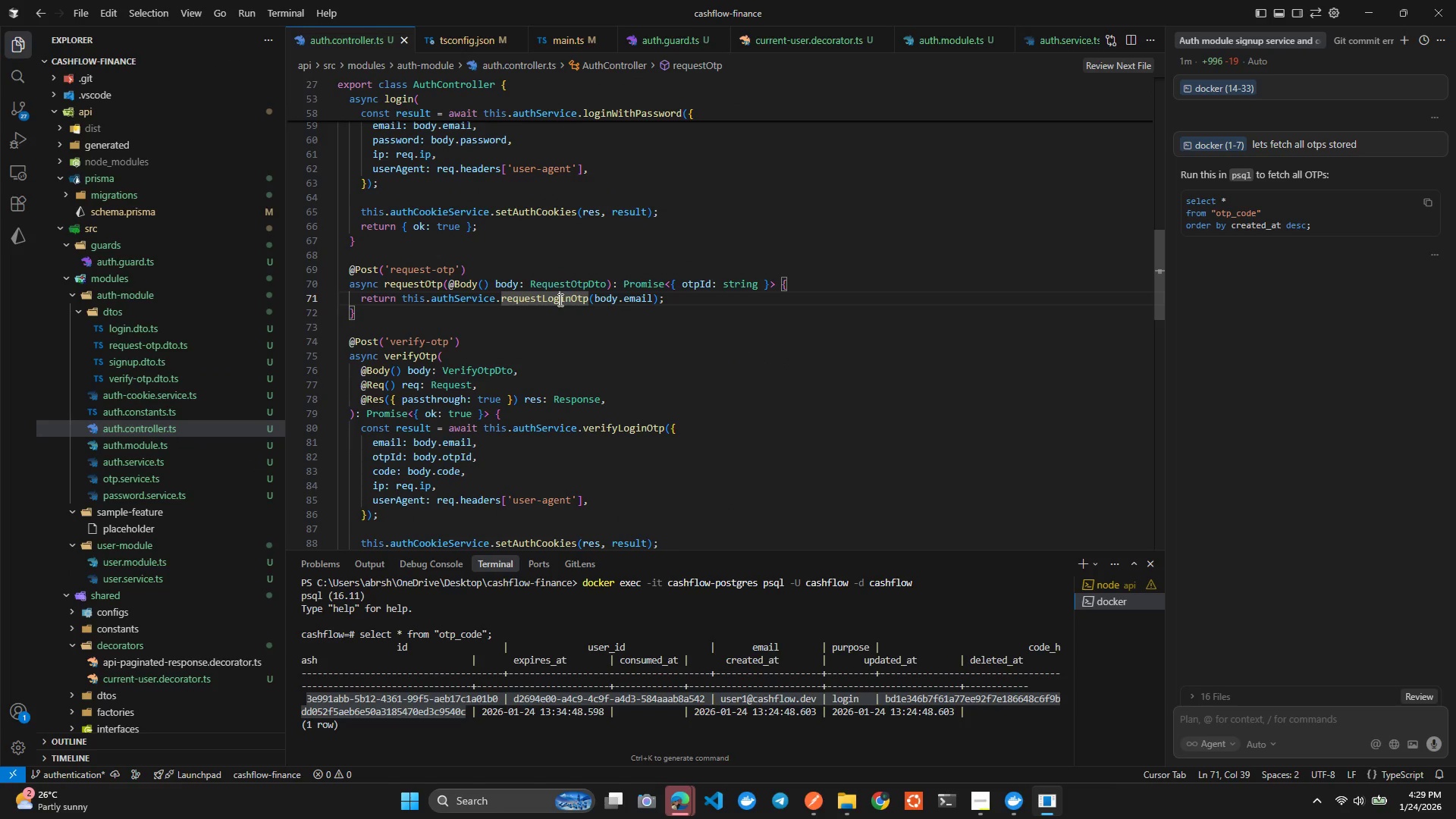 
hold_key(key=ControlLeft, duration=0.47)
left_click([559, 300])
 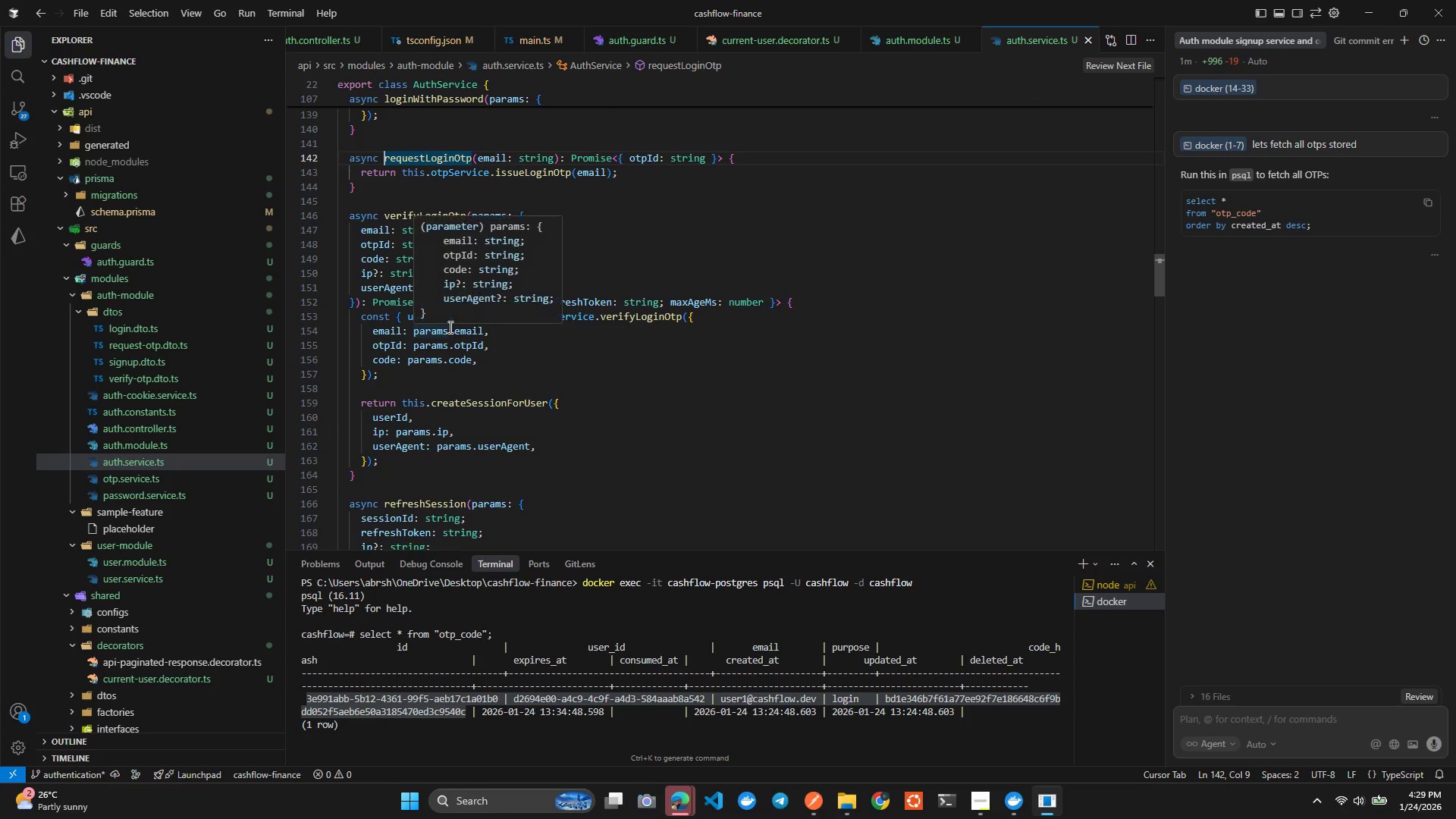 
left_click([513, 175])
 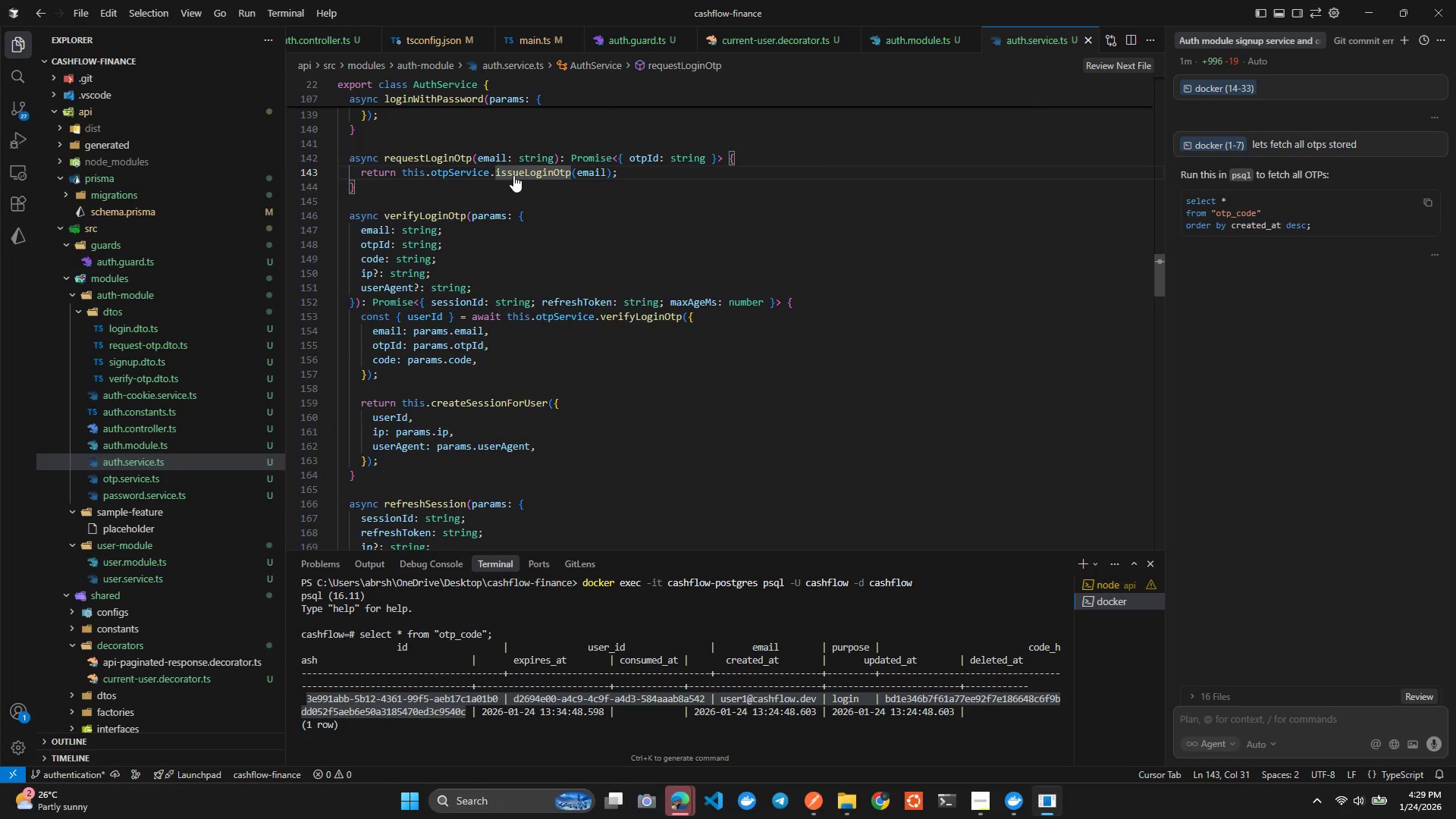 
hold_key(key=ControlLeft, duration=0.5)
left_click([513, 175])
 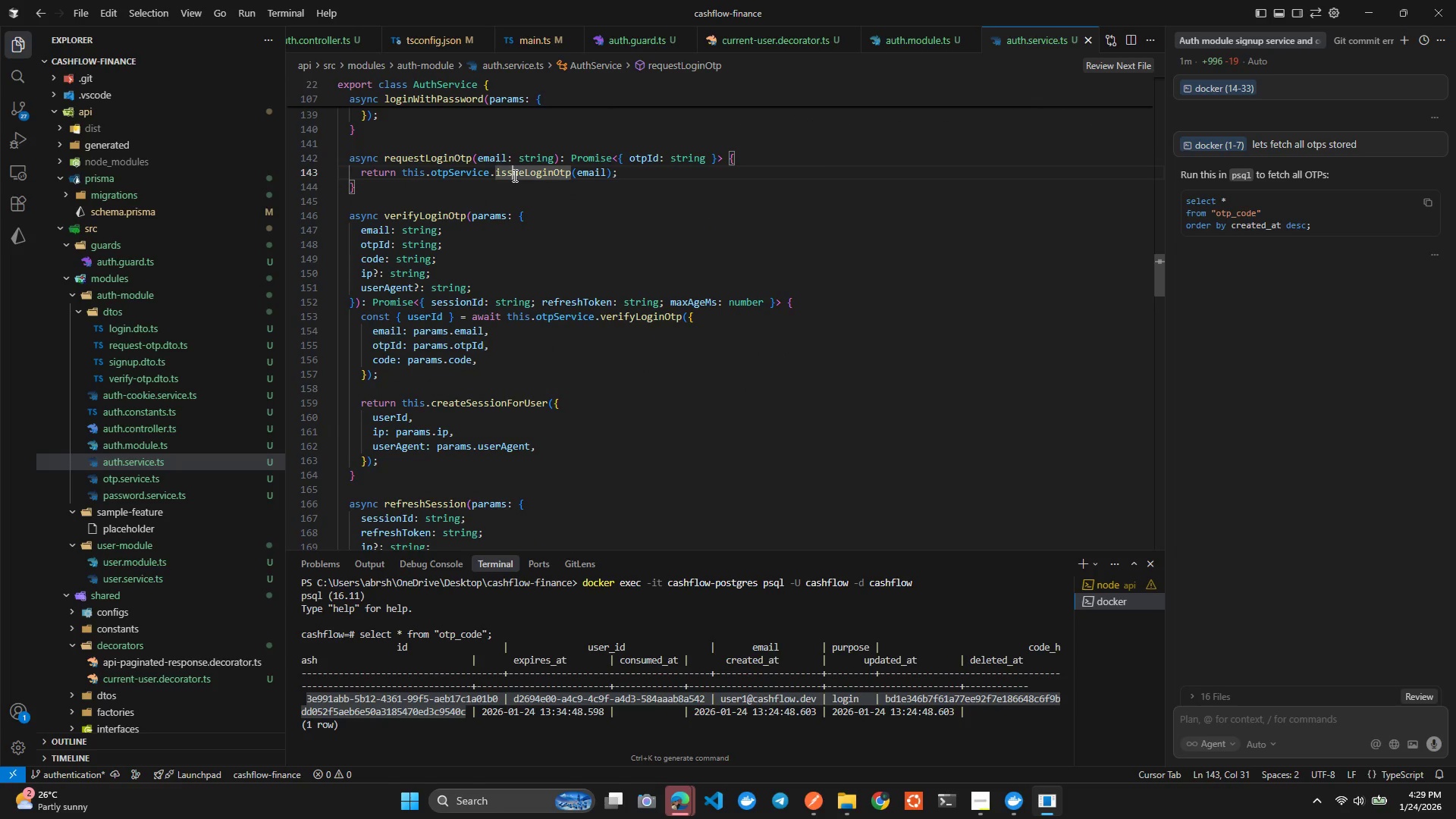 
hold_key(key=ControlLeft, duration=0.53)
left_click([513, 175])
 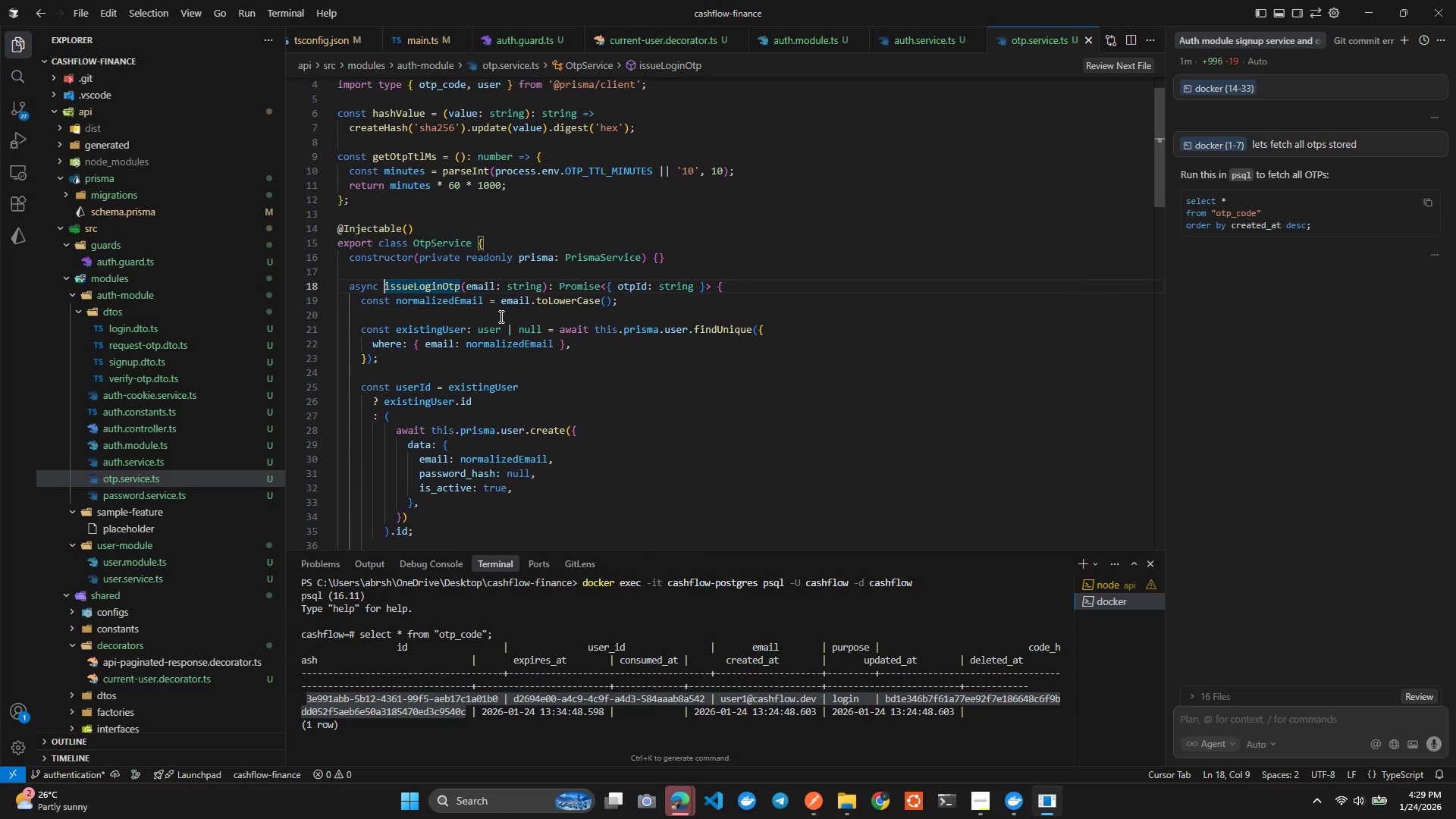 
left_click([561, 294])
 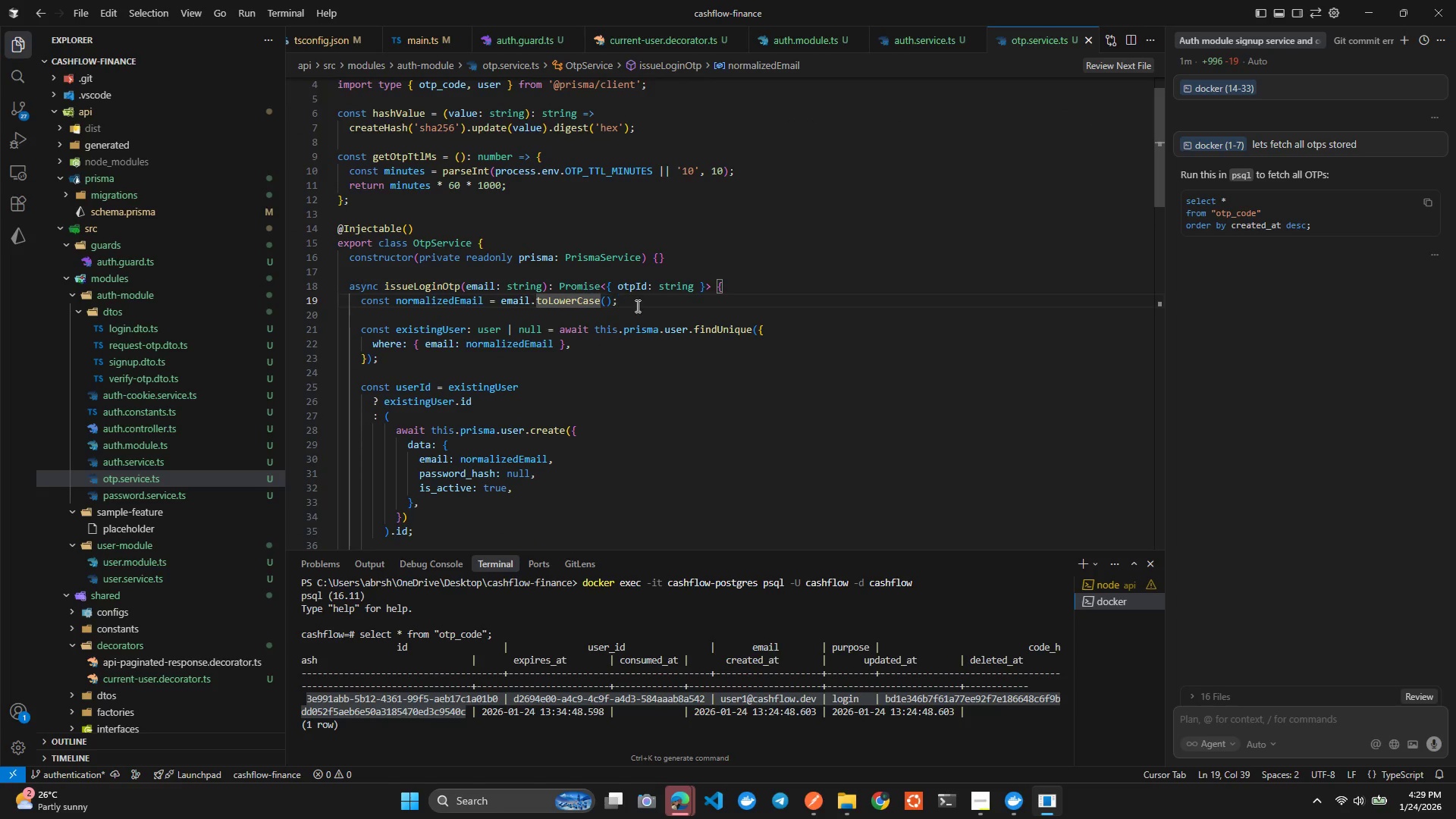 
left_click([636, 306])
 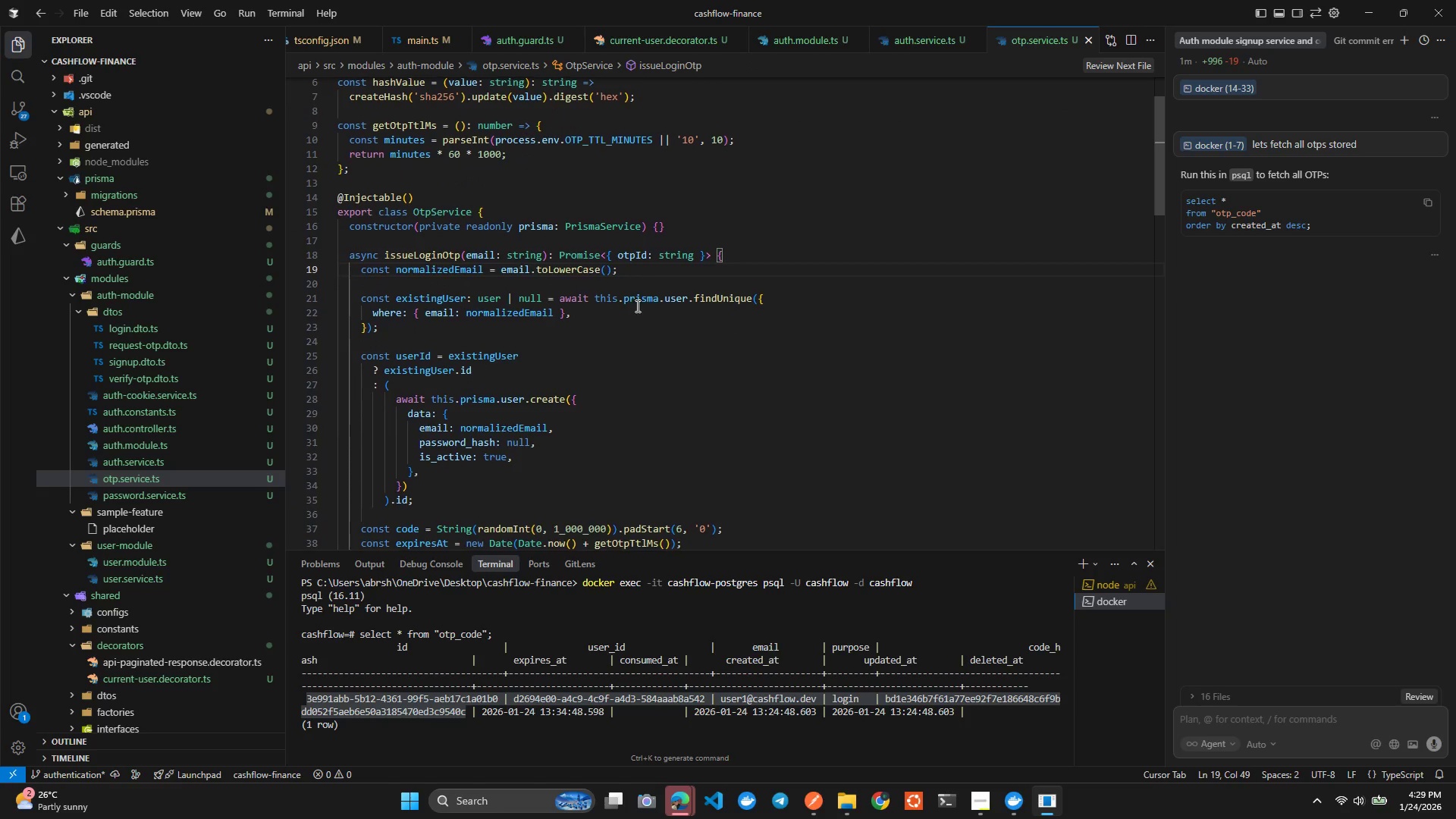 
left_click([636, 306])
 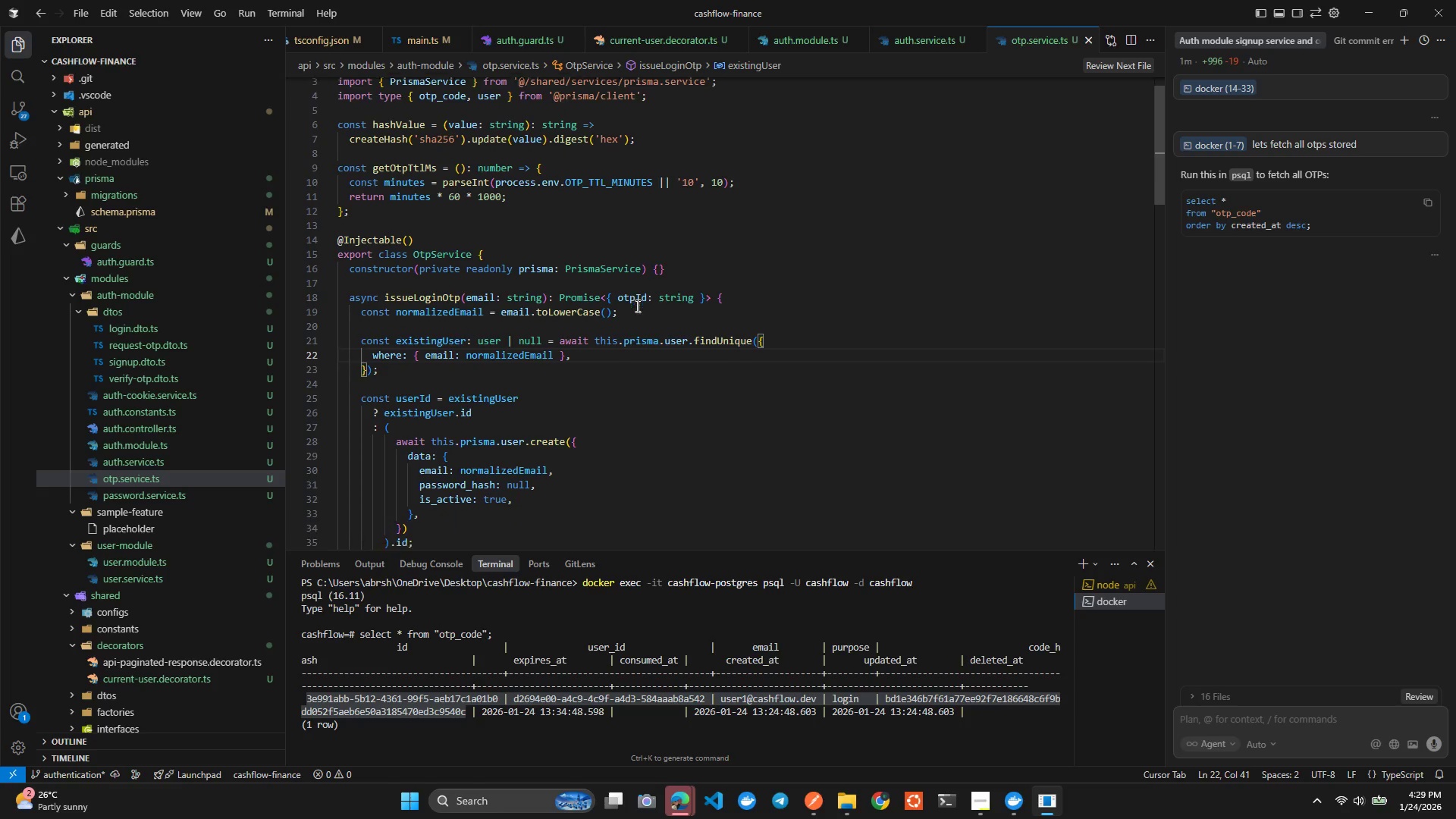 
wait(5.16)
 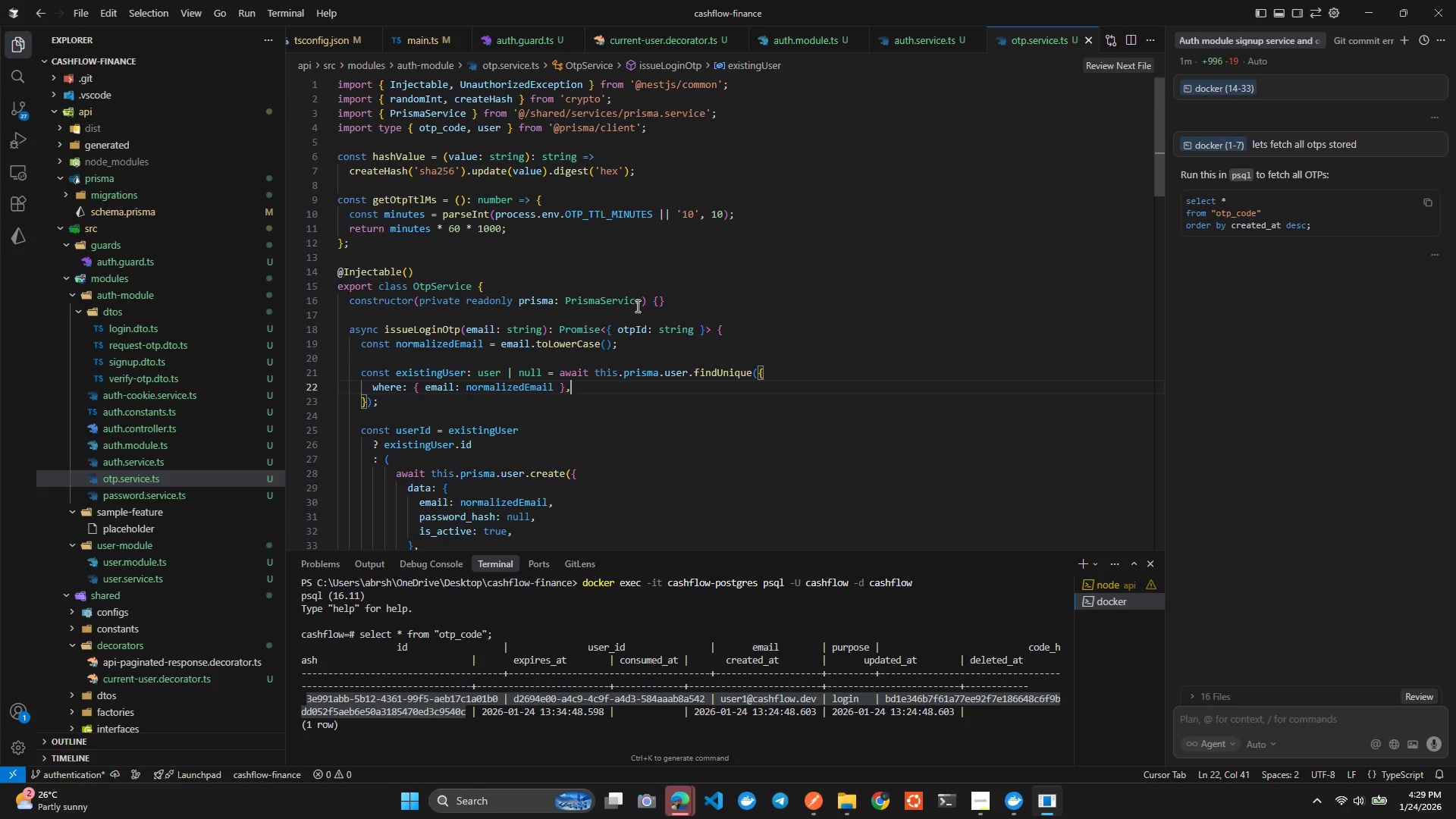 
left_click([631, 310])
 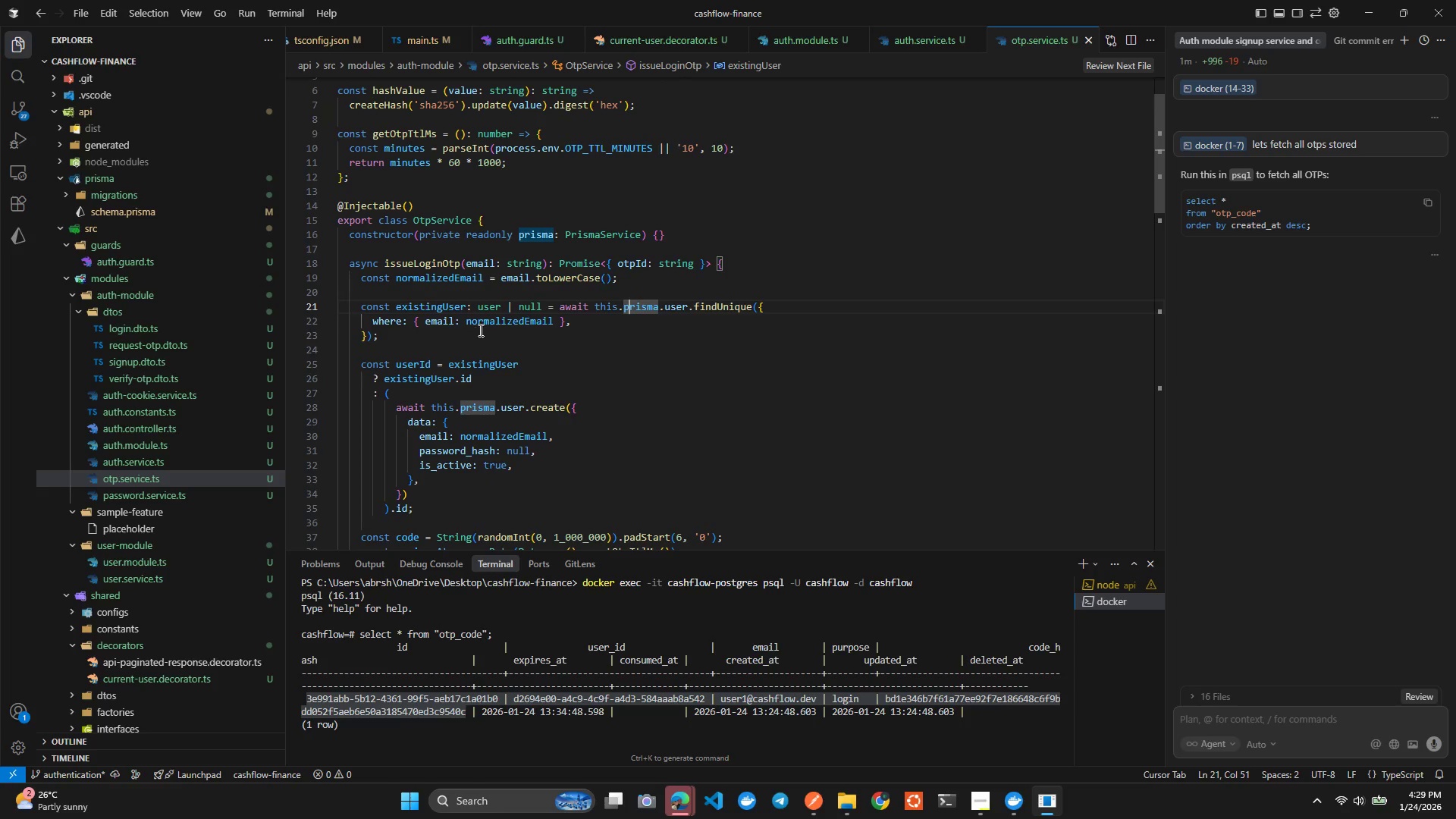 
left_click([492, 322])
 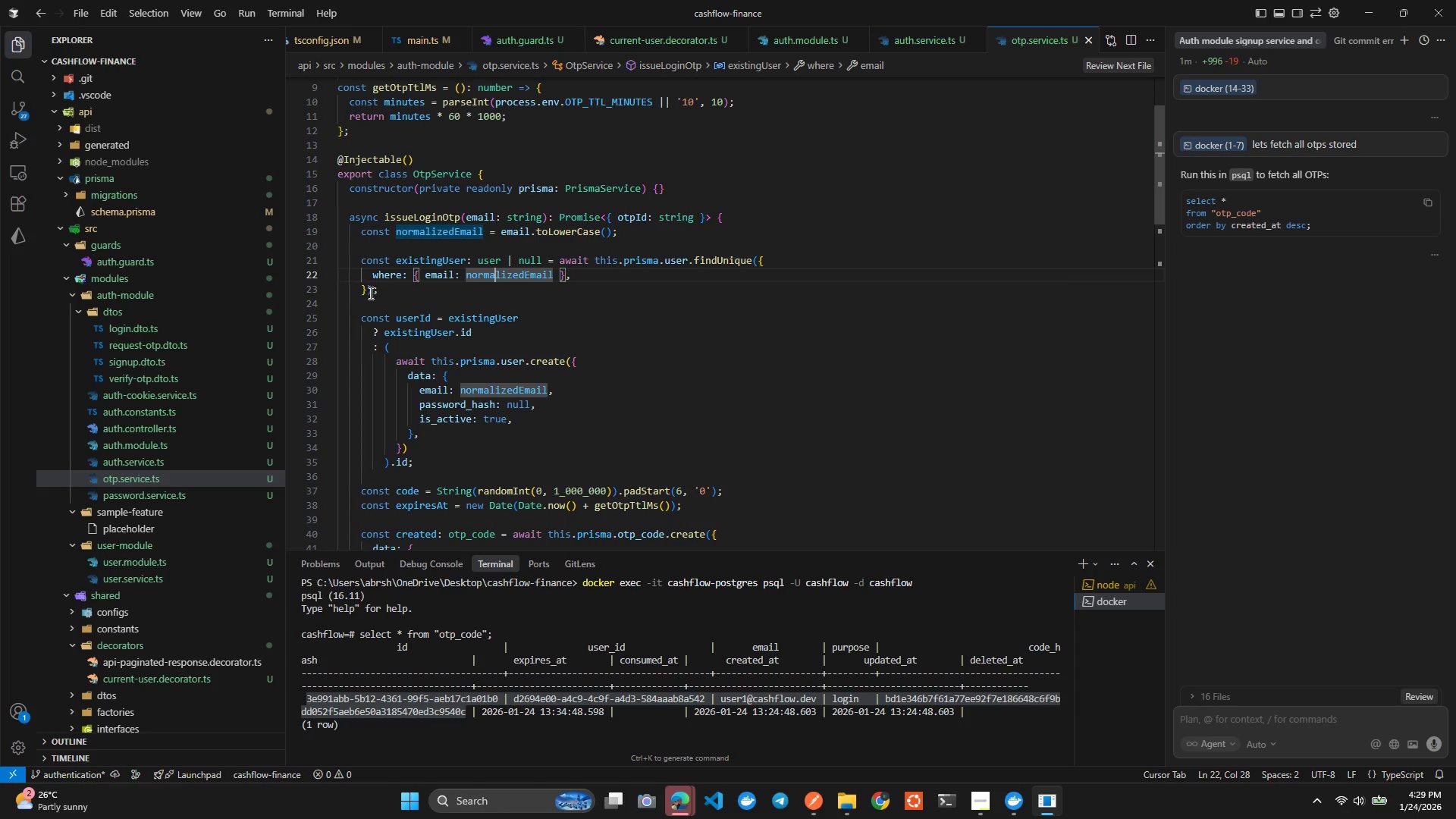 
left_click([441, 259])
 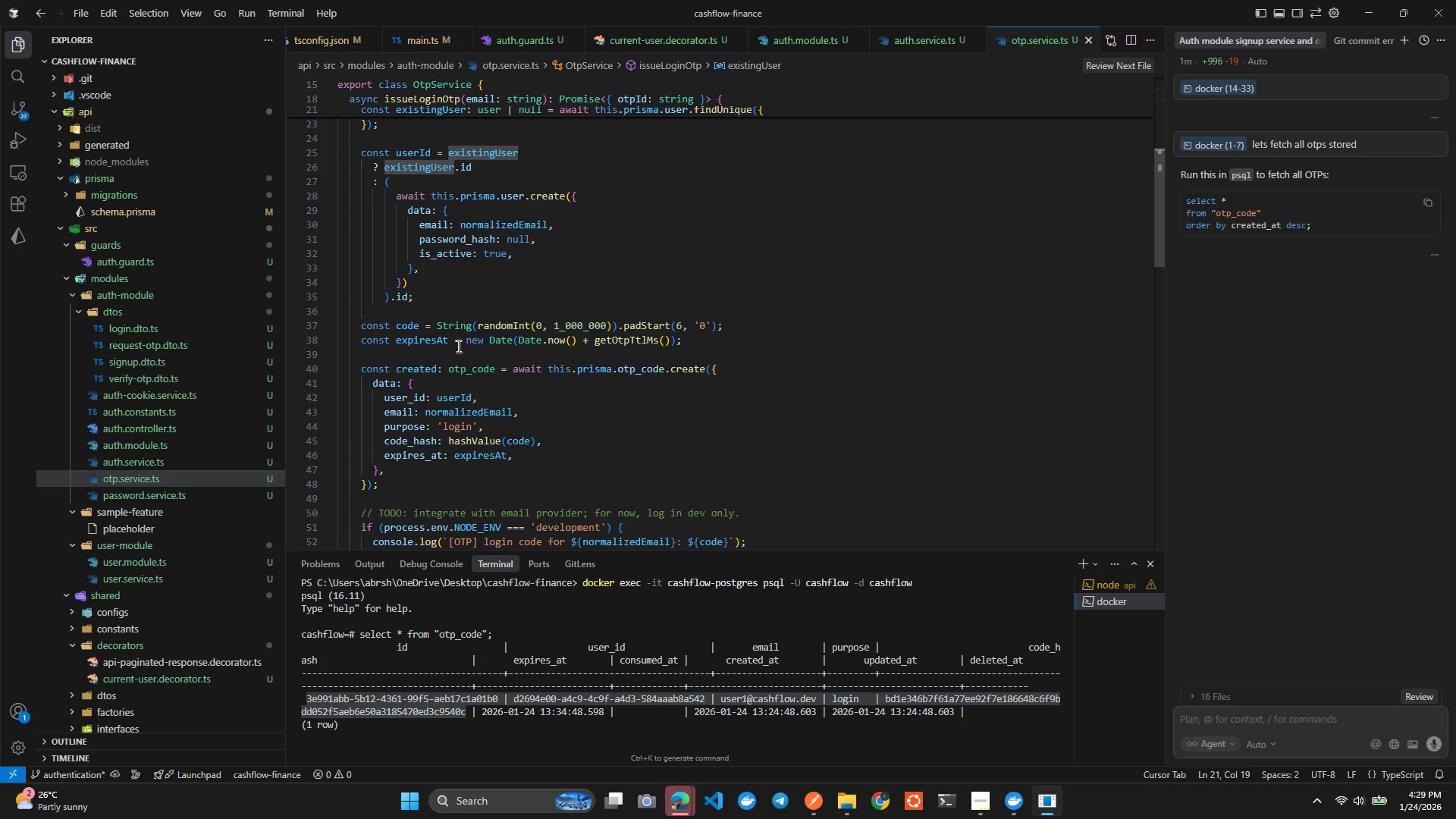 
left_click([431, 340])
 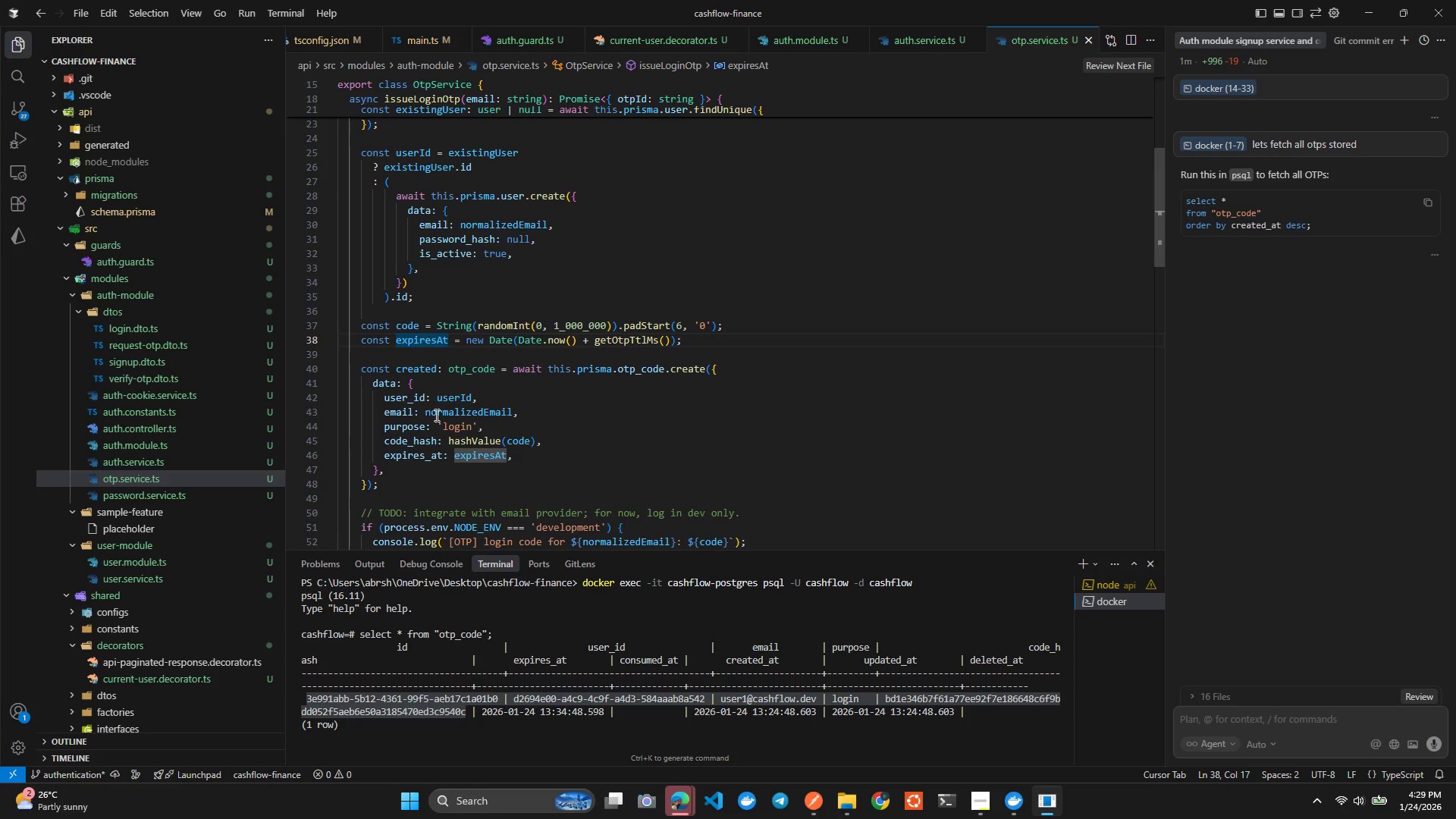 
left_click([476, 437])
 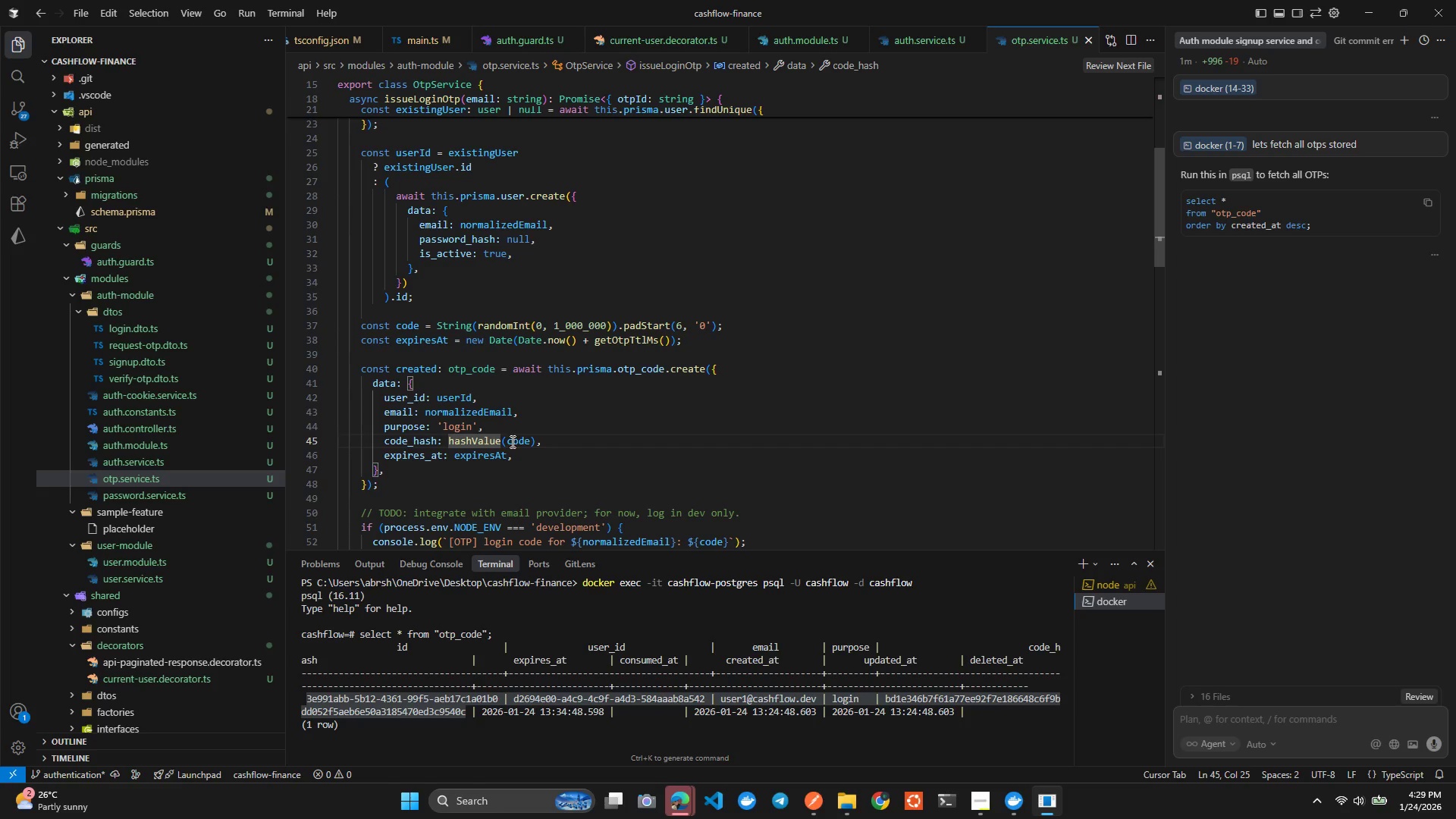 
left_click([511, 441])
 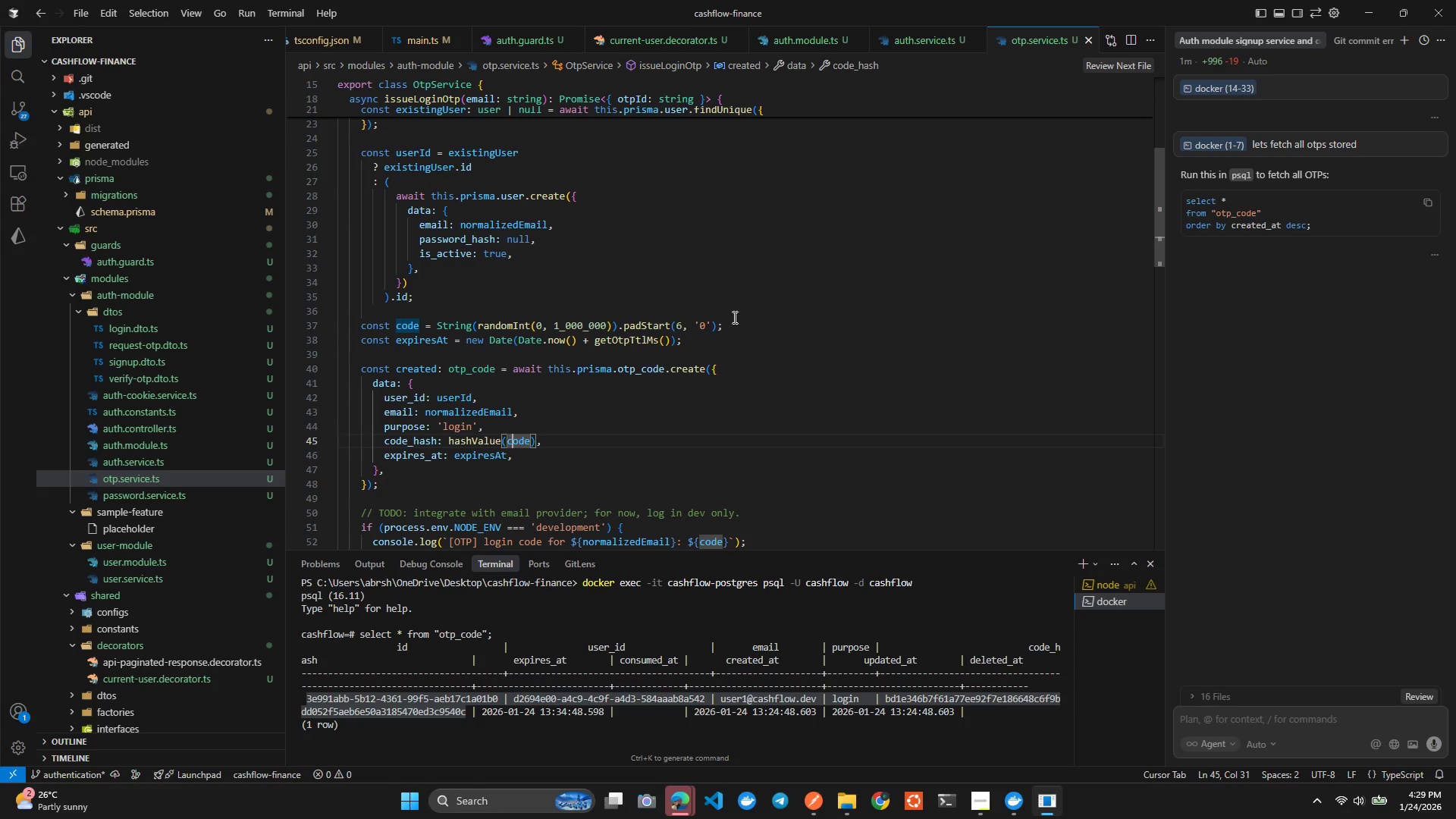 
left_click([733, 325])
 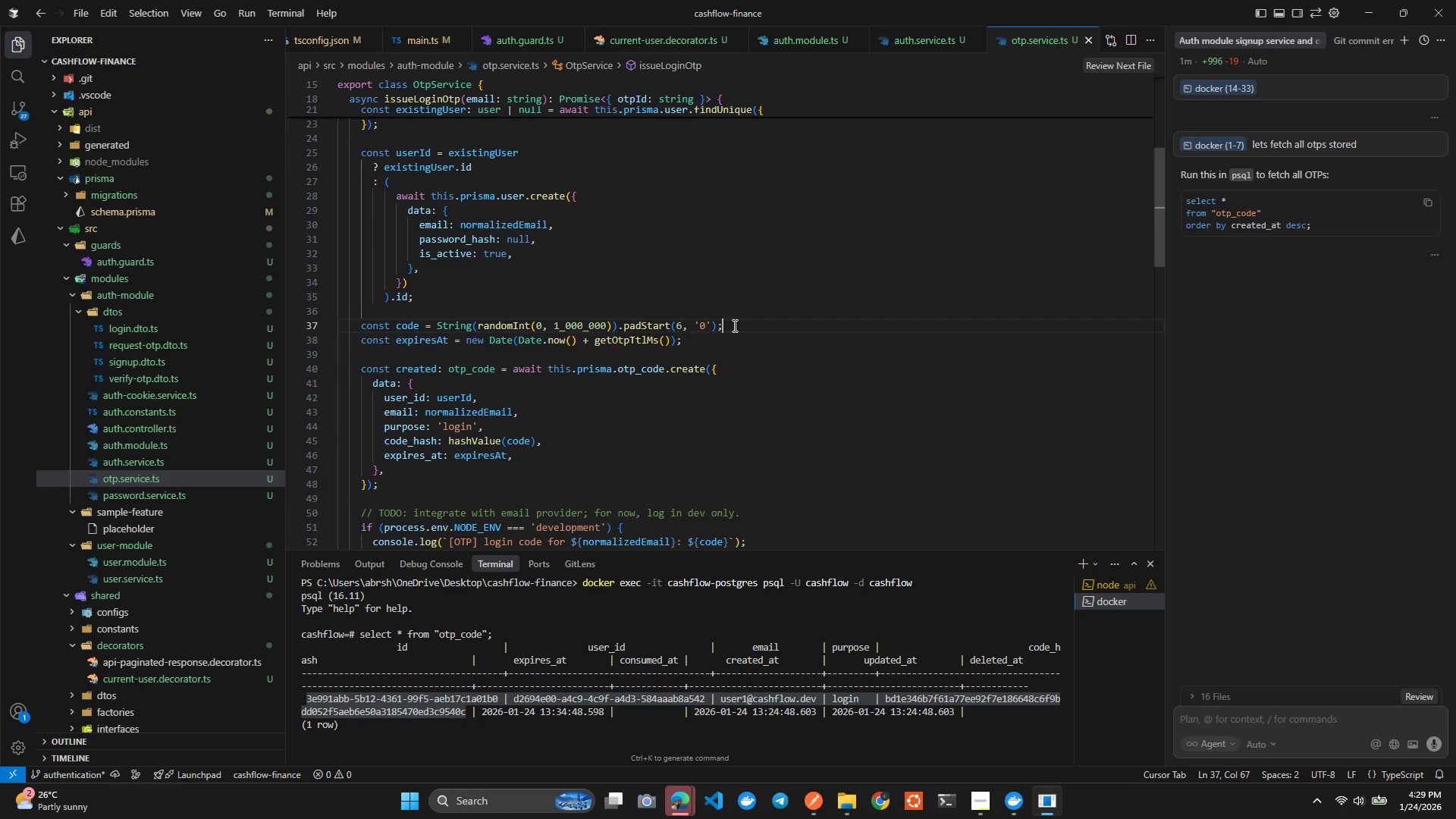 
hold_key(key=Enter, duration=0.5)
 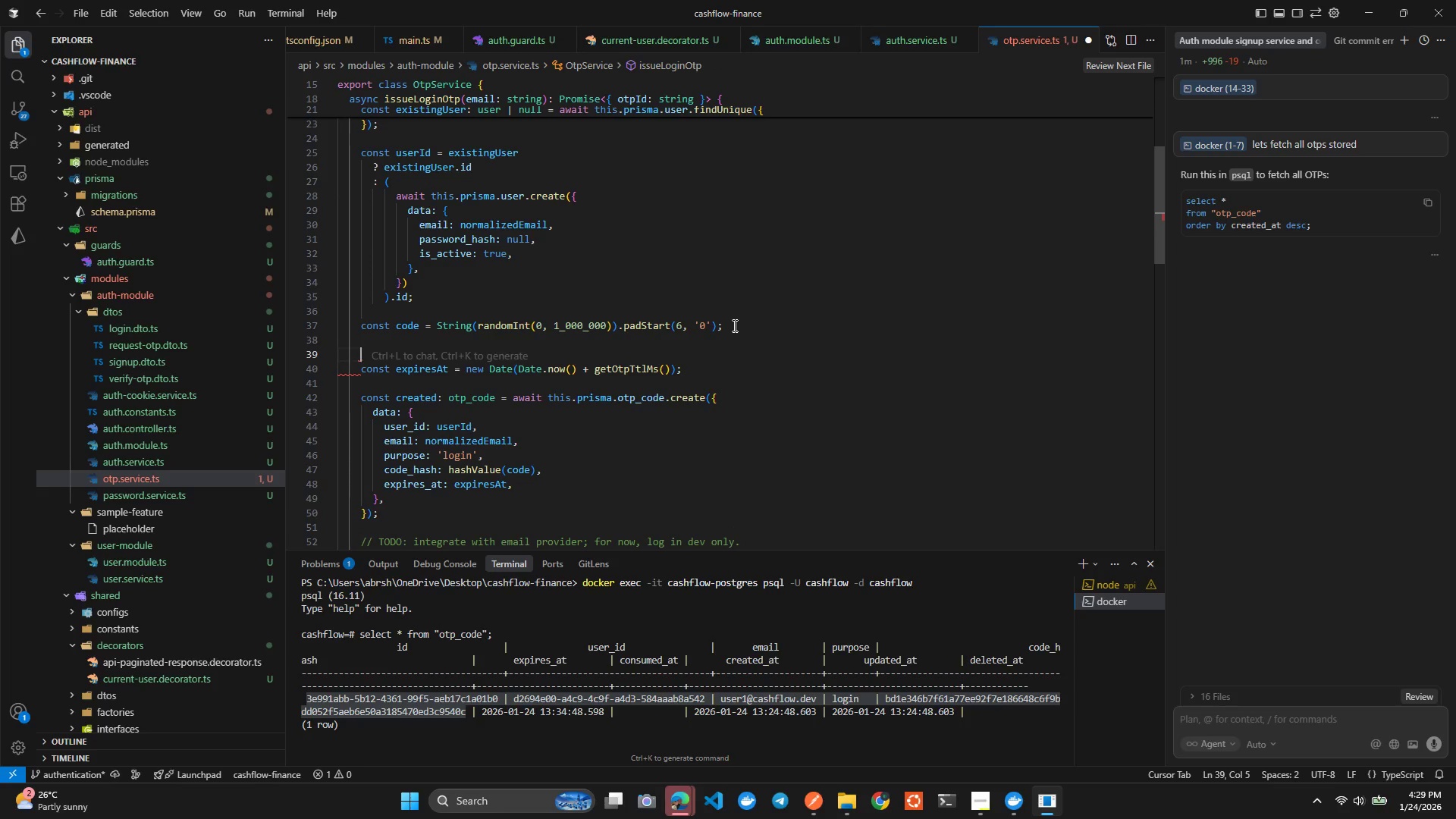 
type(logger)
 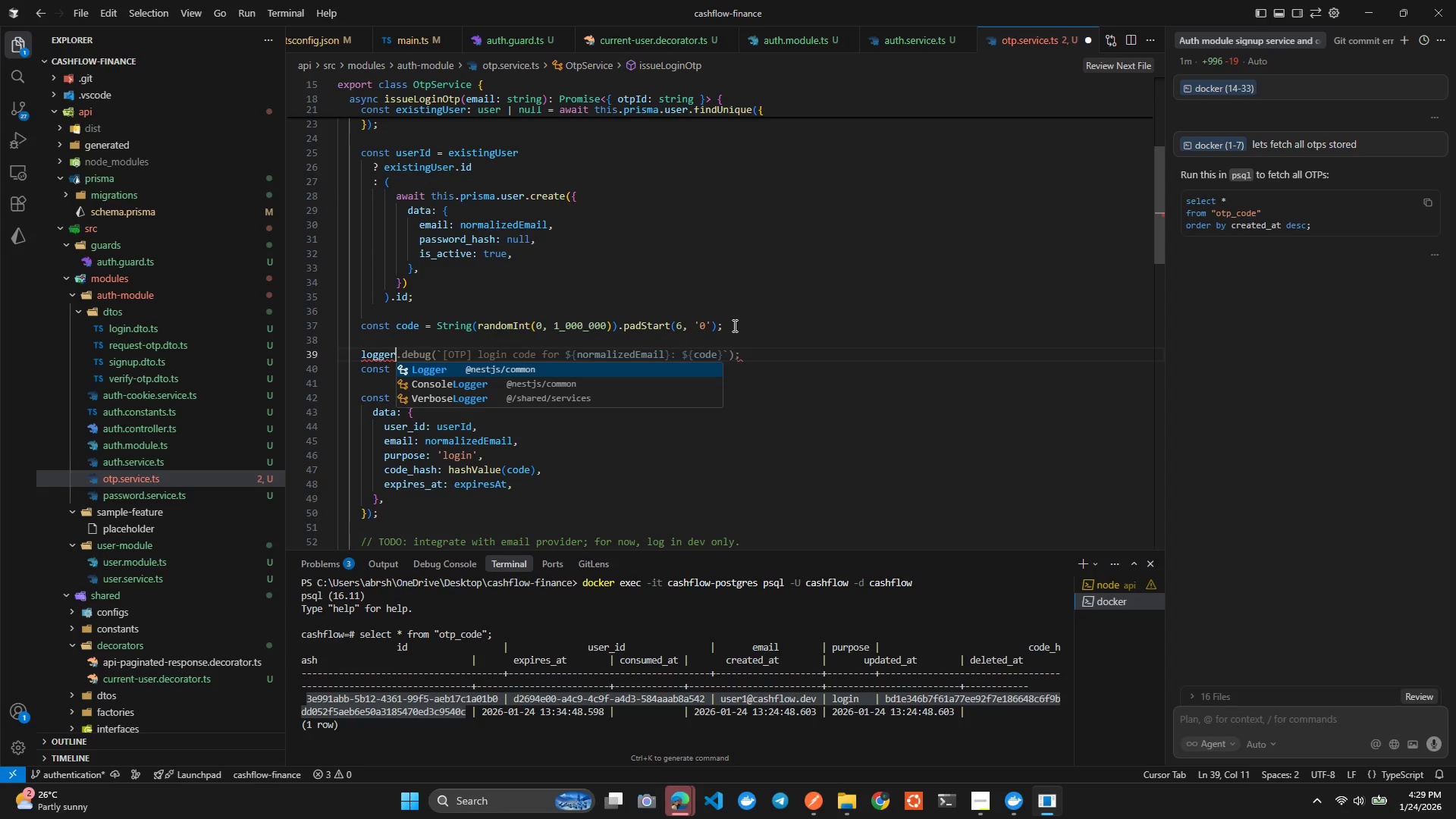 
key(Enter)
 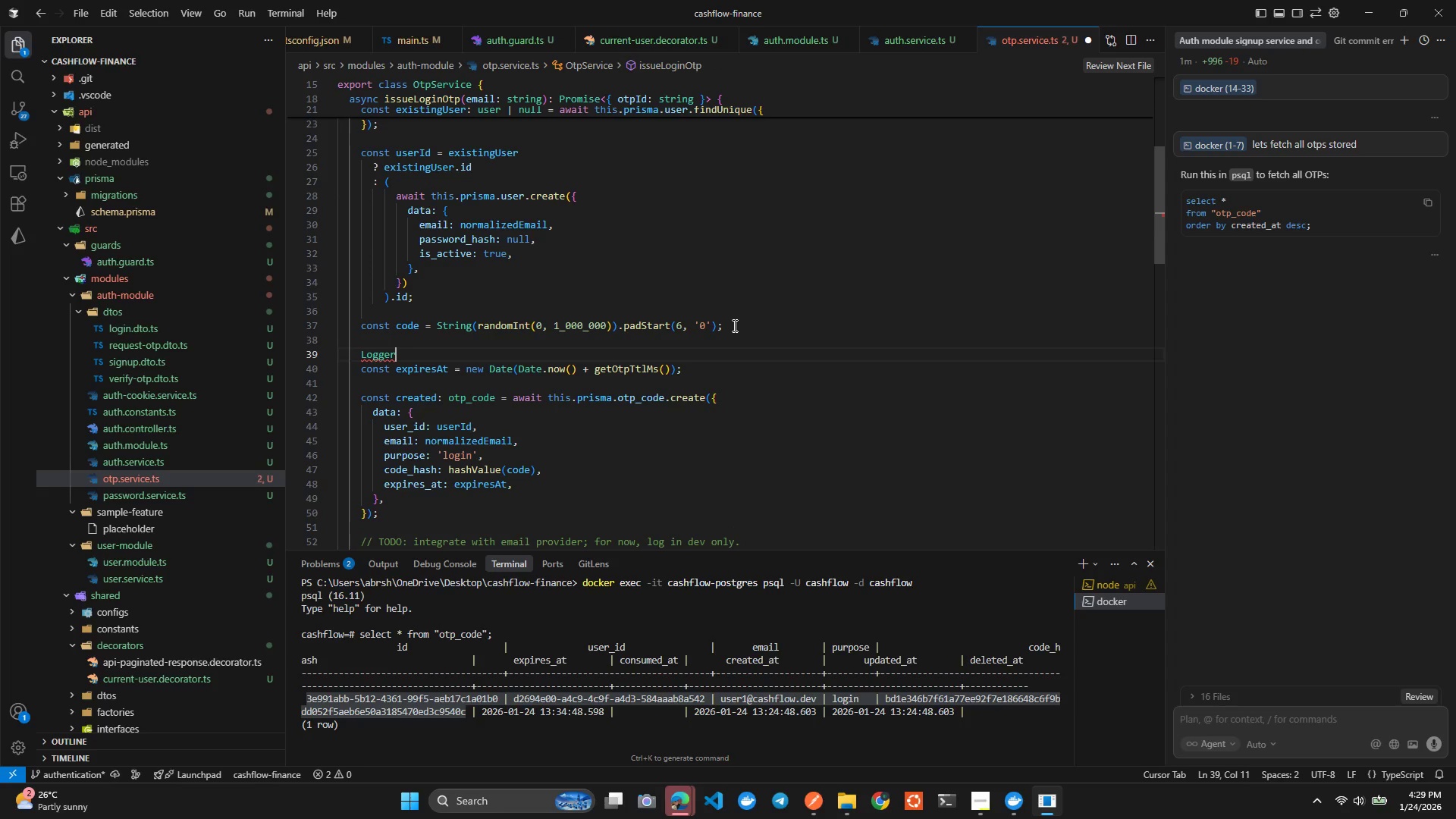 
key(Control+Z)
 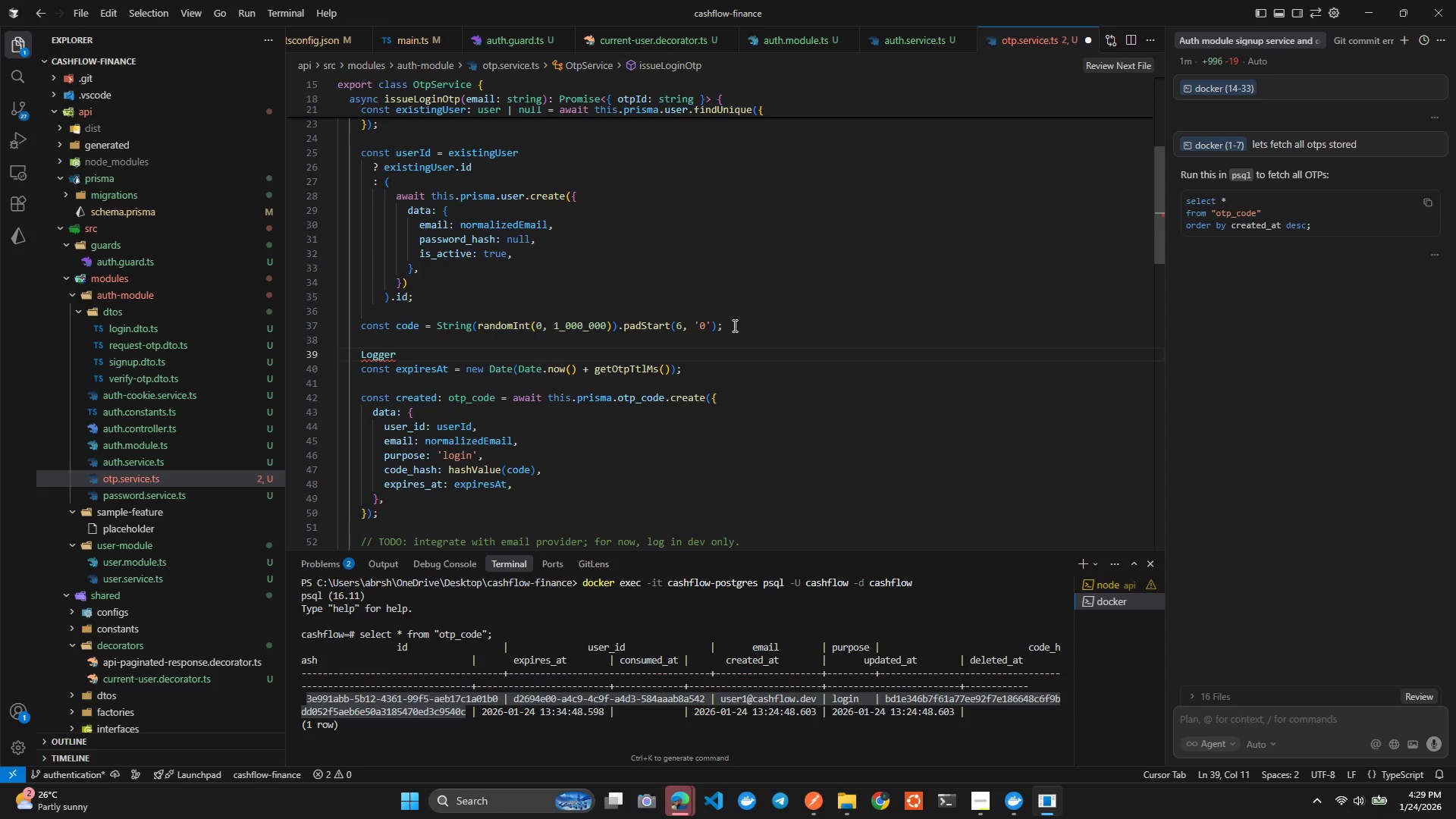 
key(Control+ControlLeft)
 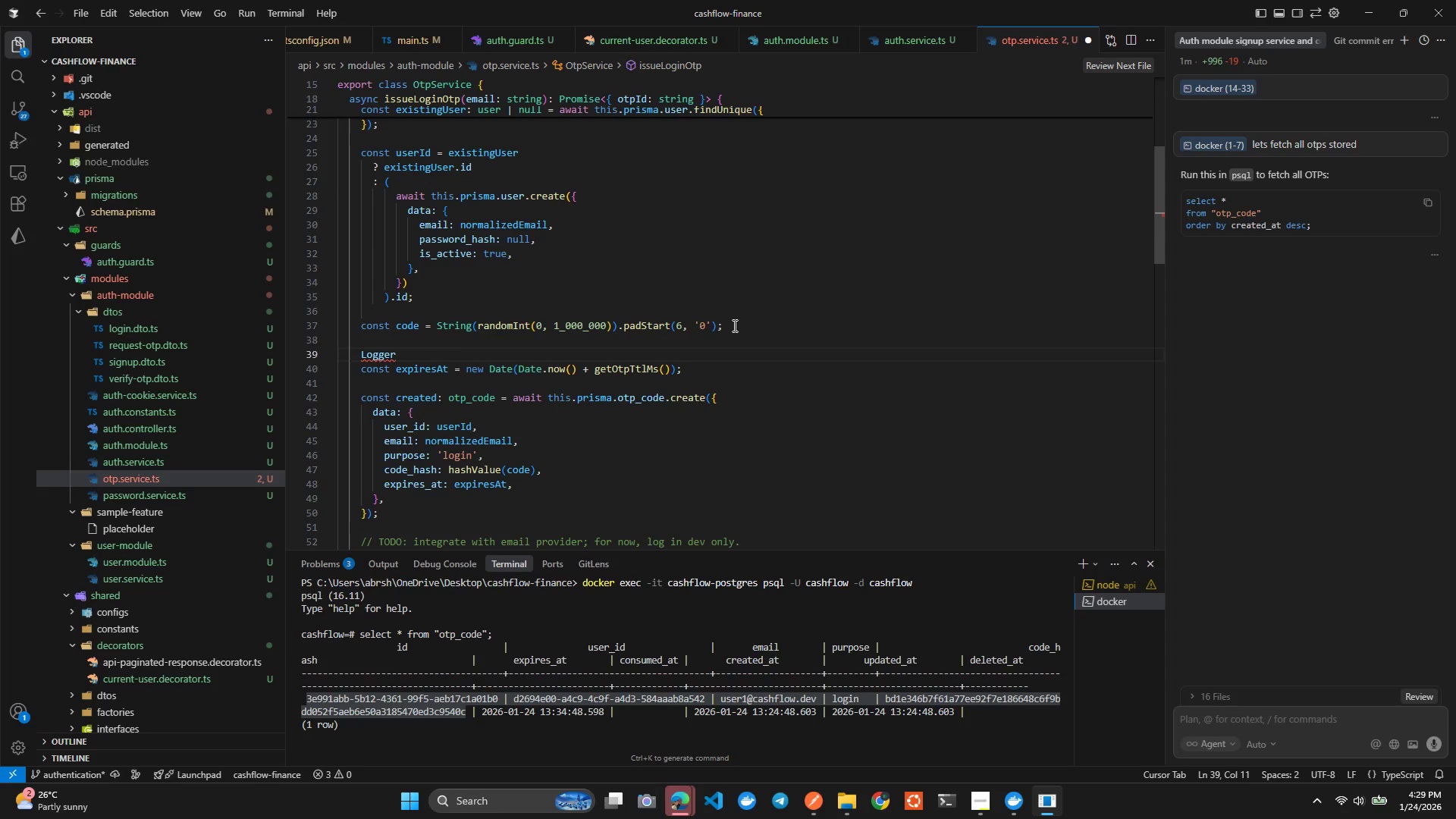 
key(Control+Z)
 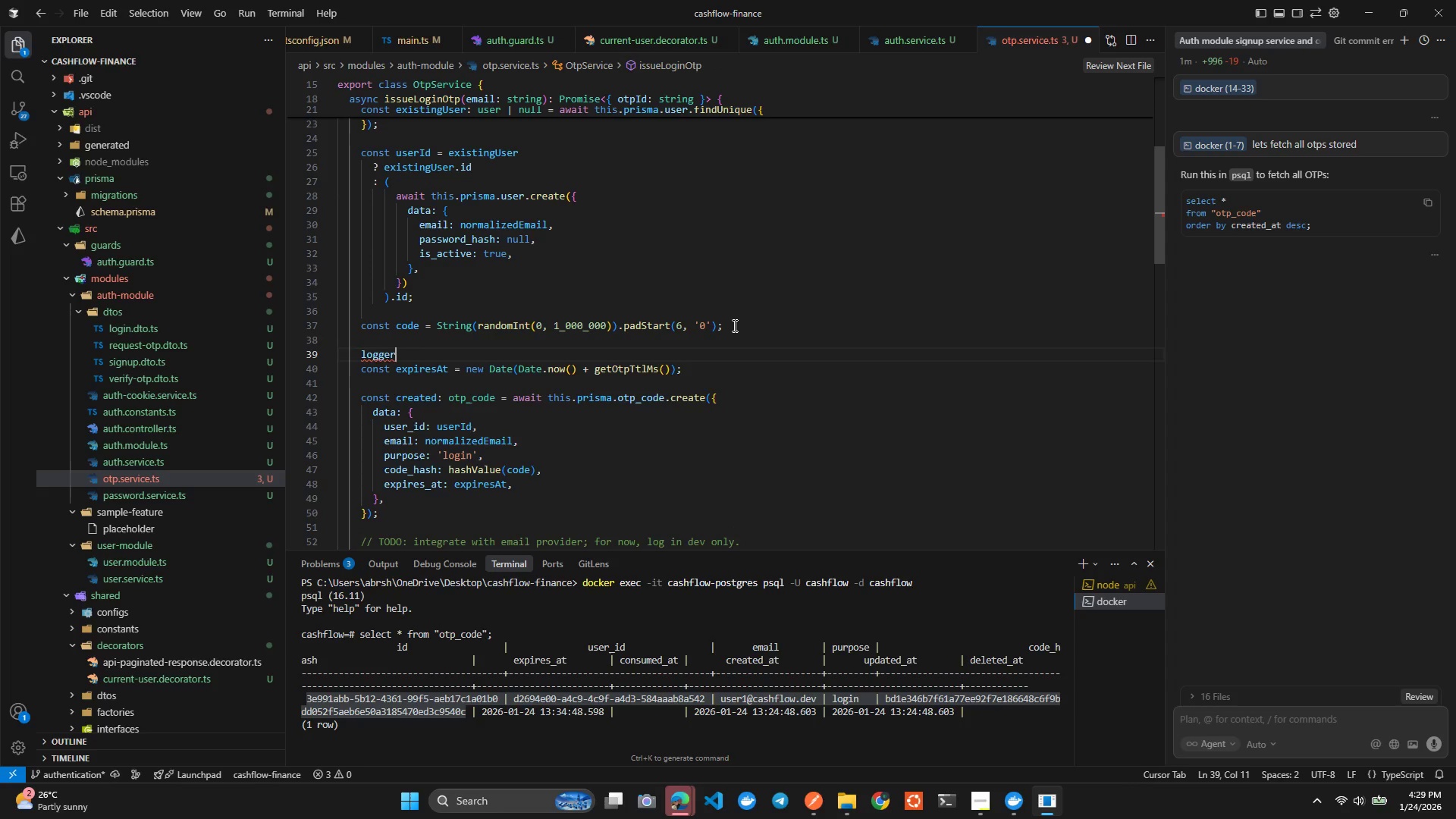 
key(Control+ControlLeft)
 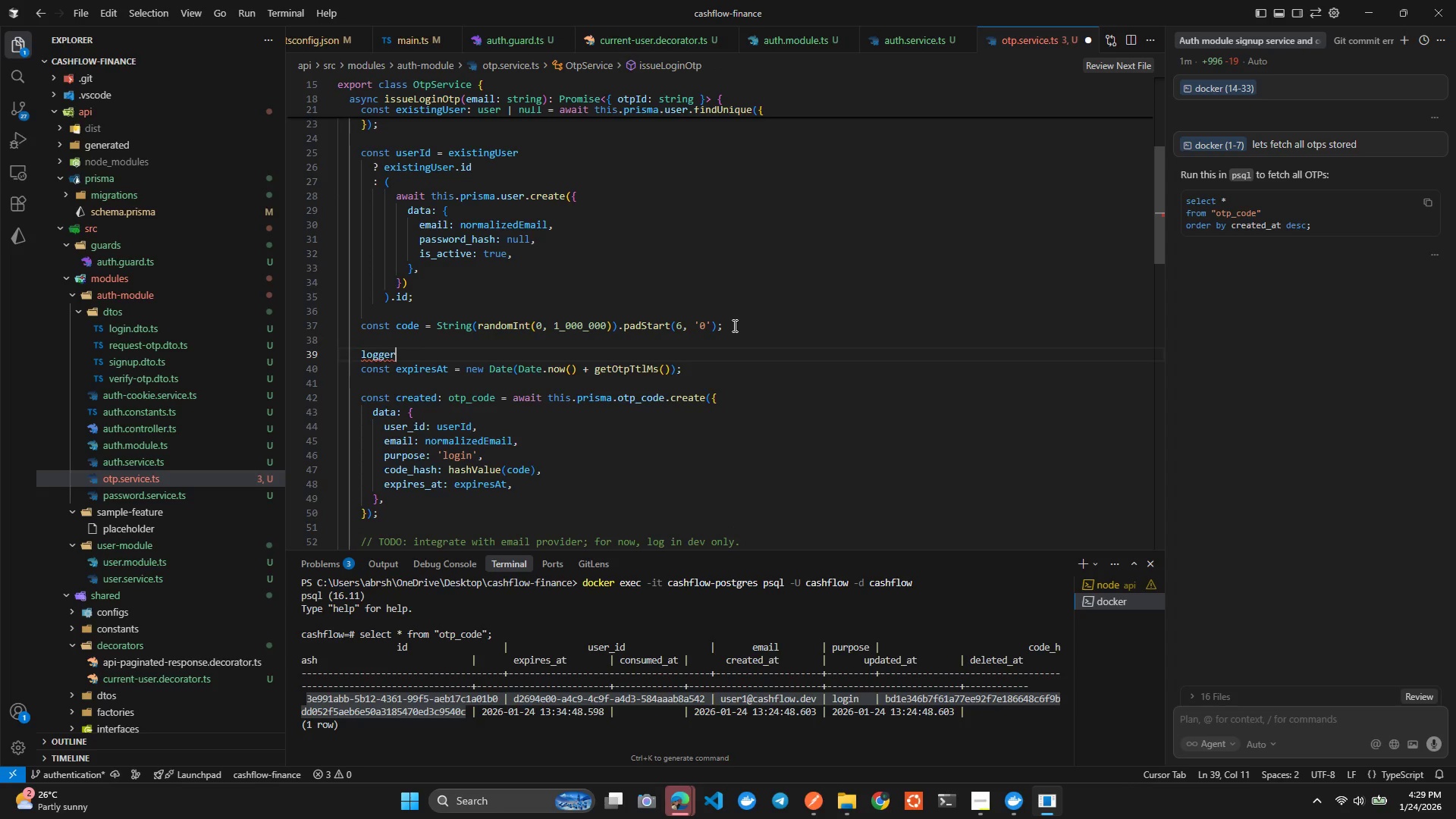 
key(Control+Z)
 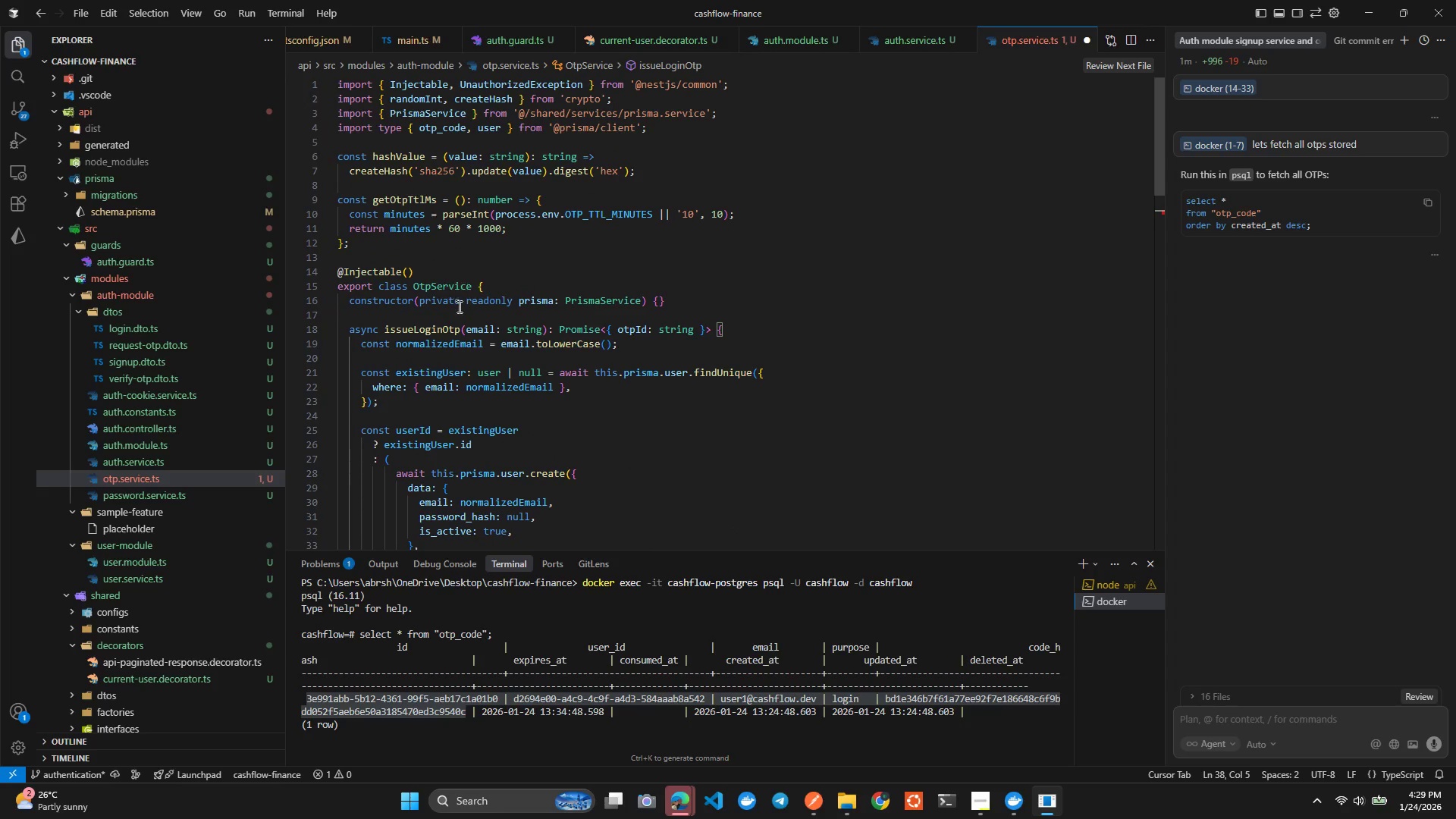 
left_click([566, 292])
 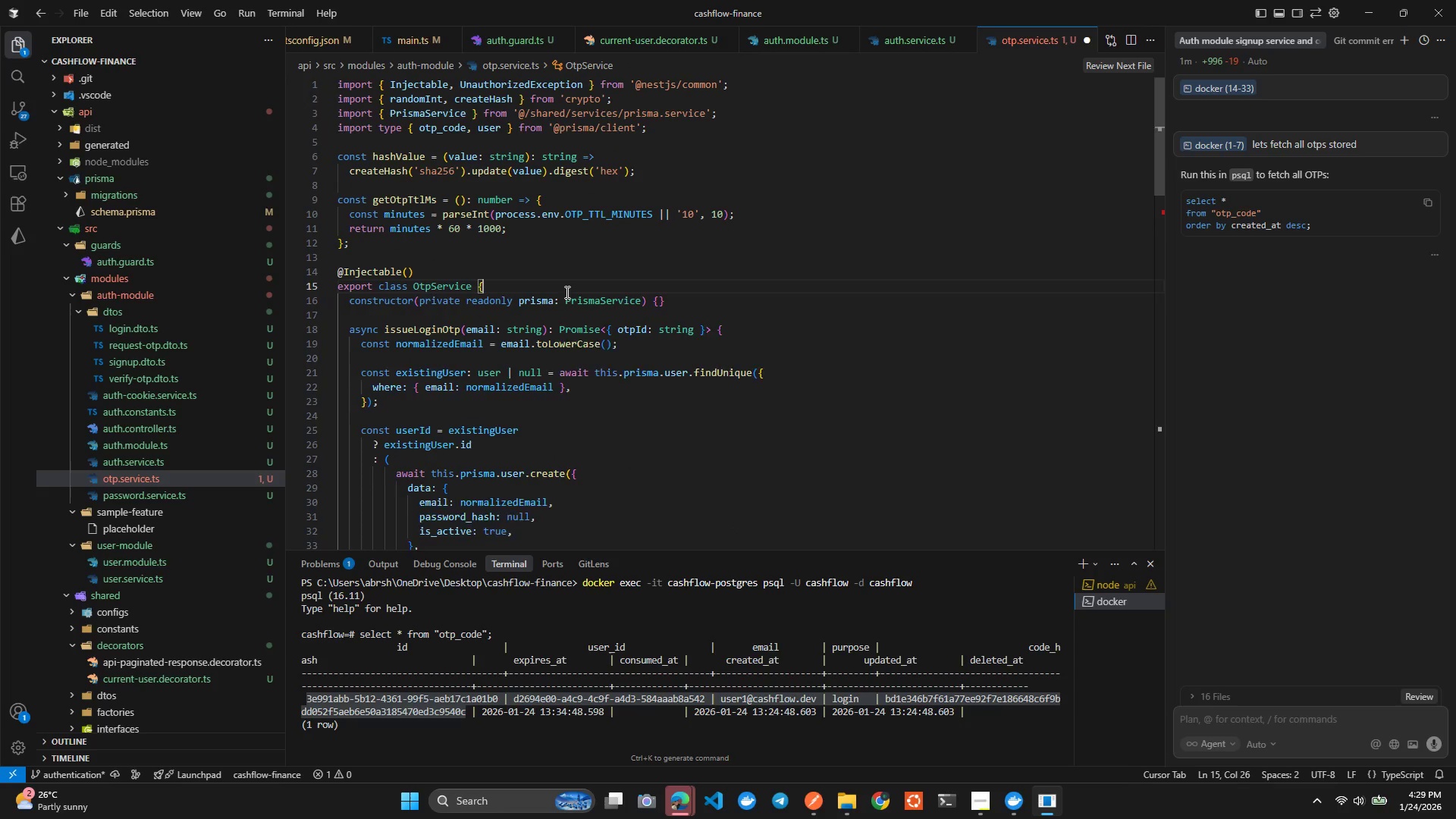 
key(Enter)
 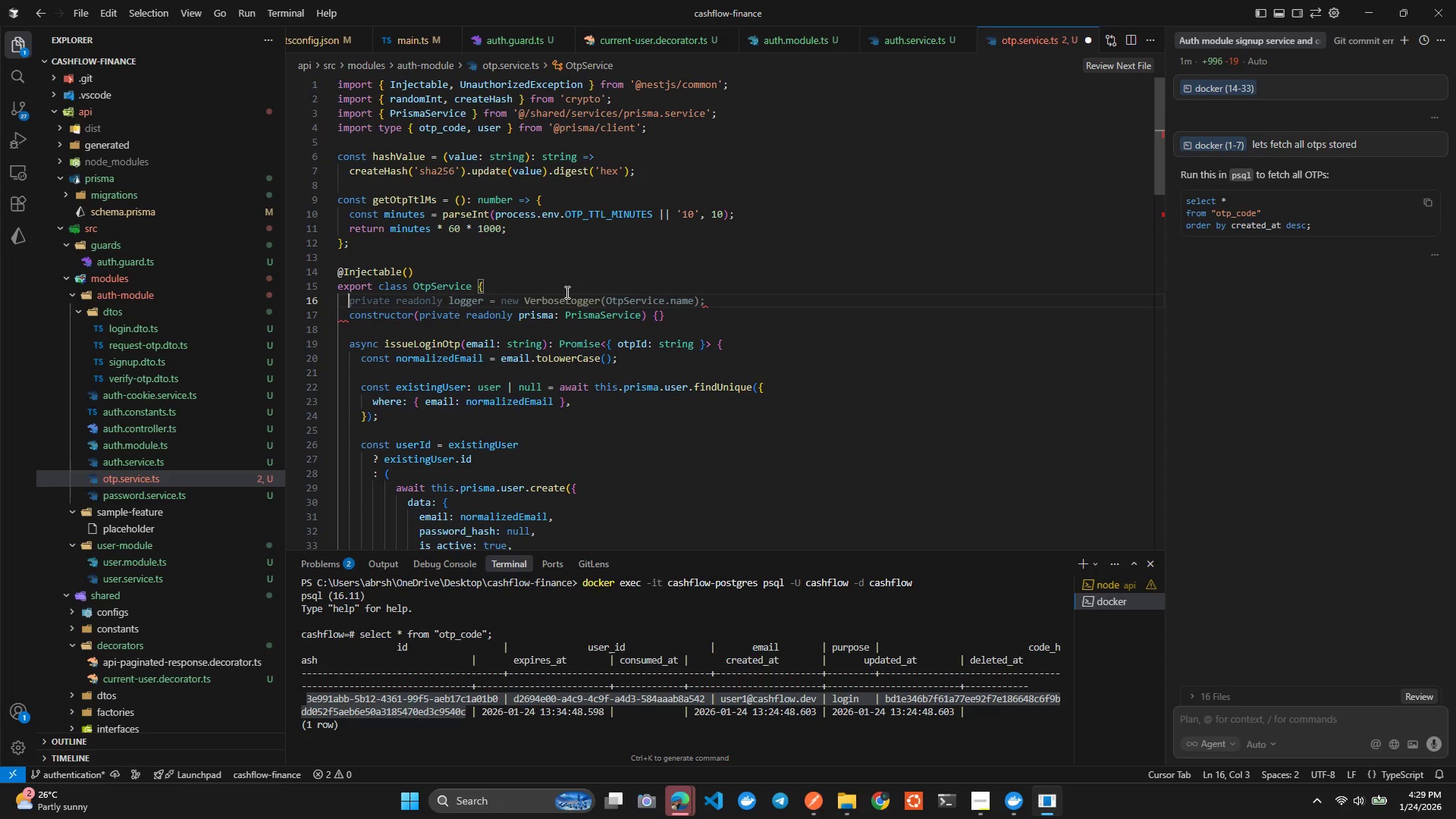 
key(Tab)
 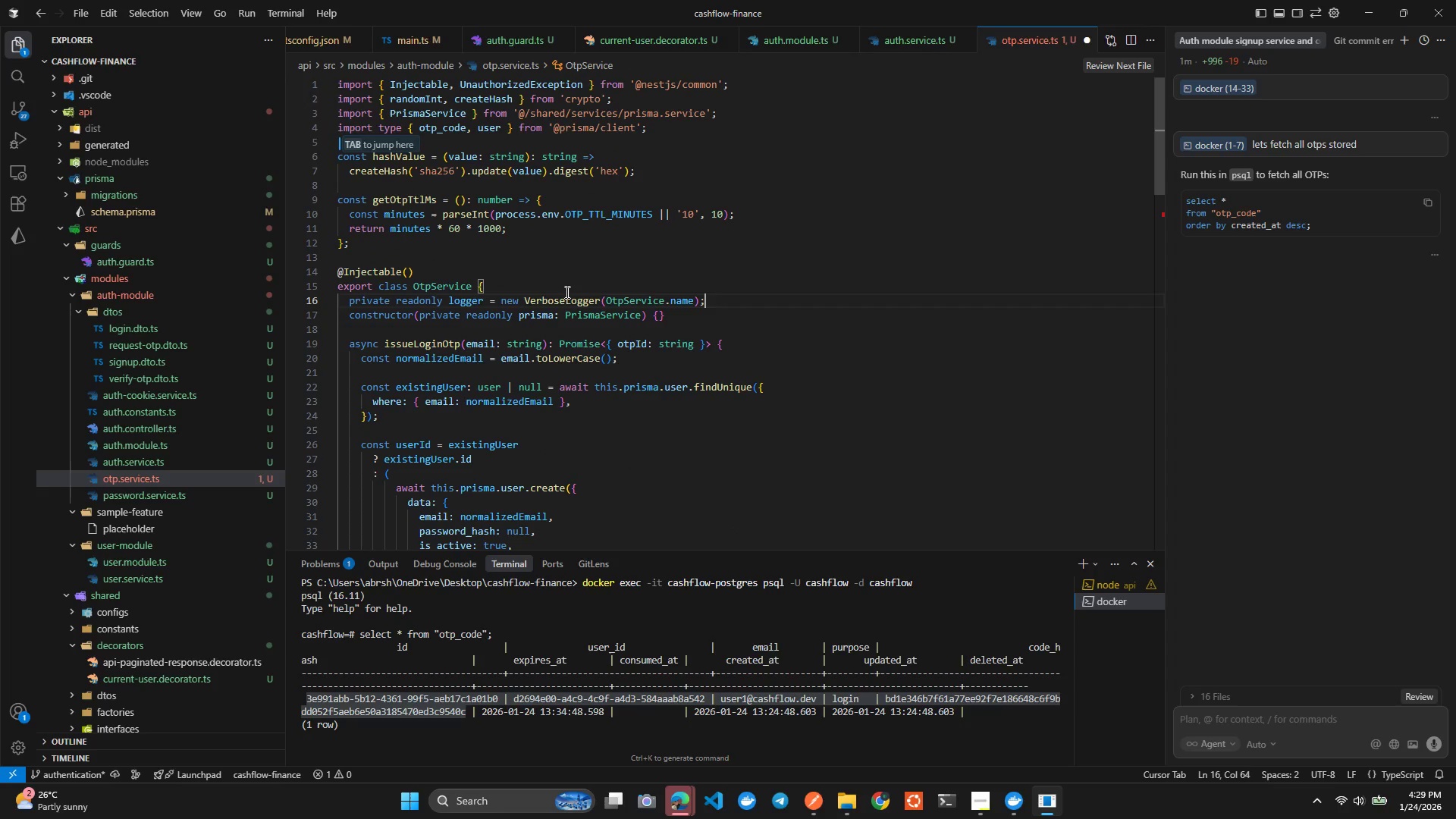 
key(Control+S)
 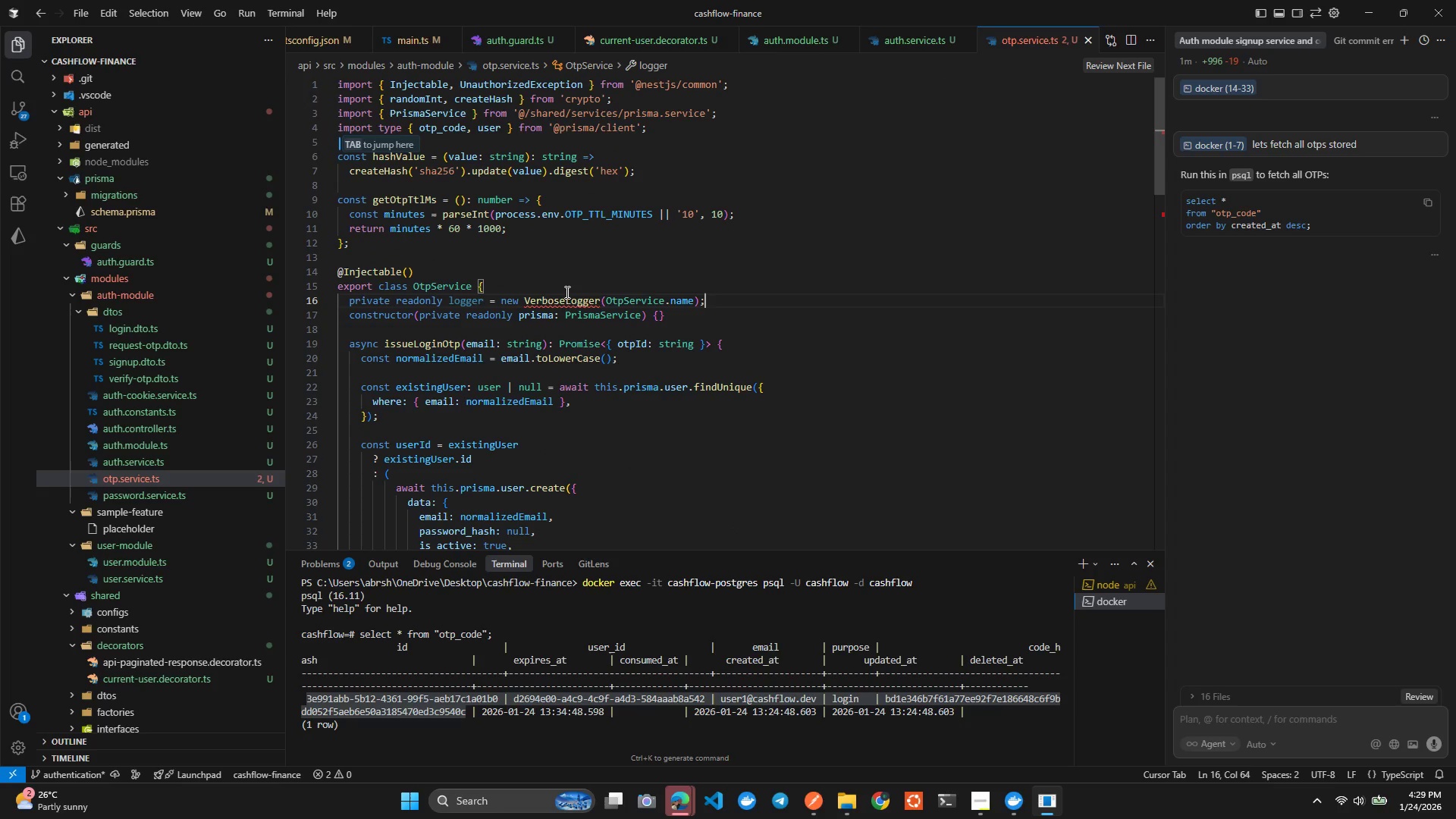 
hold_key(key=ArrowLeft, duration=1.05)
 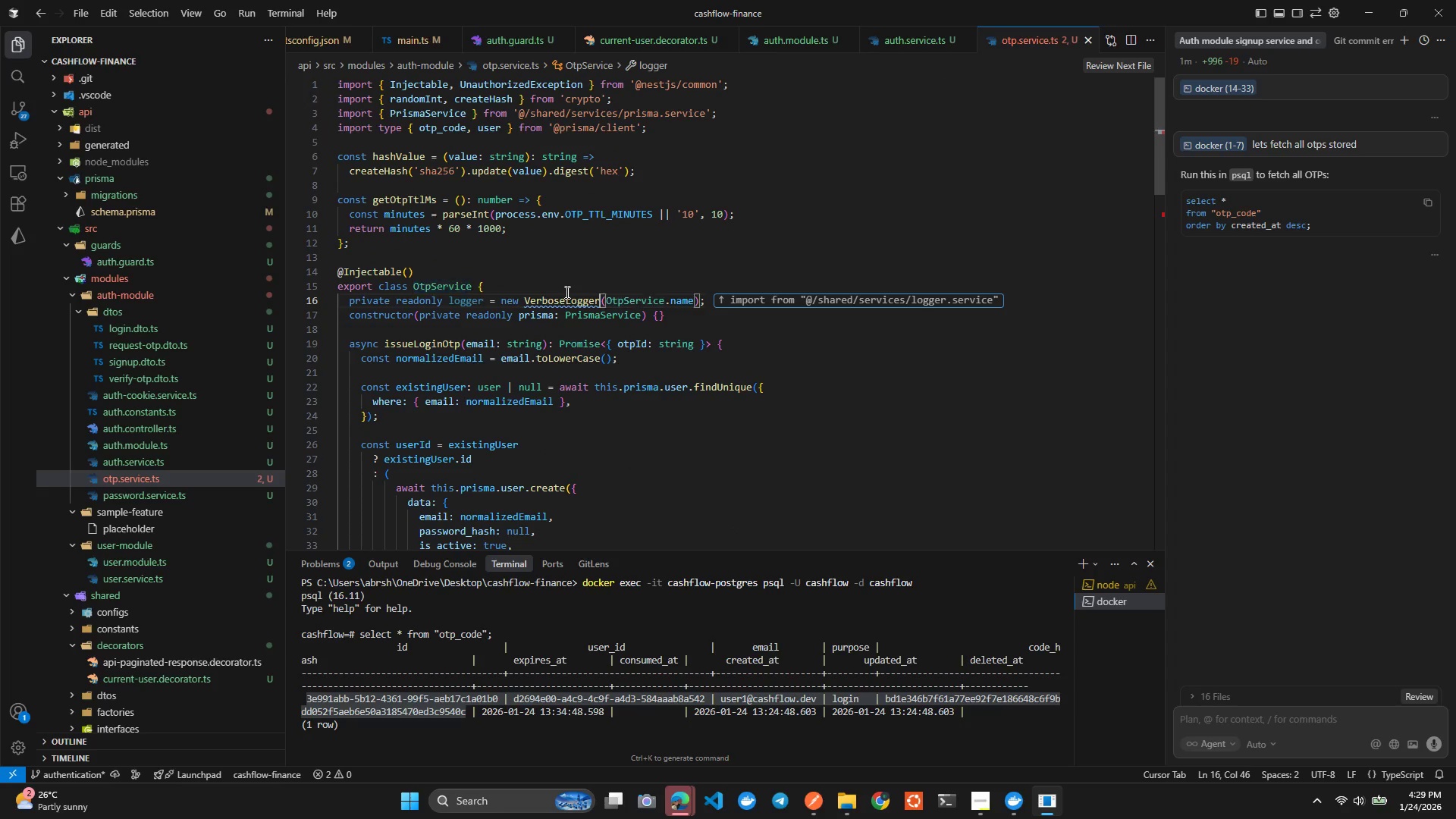 
key(ArrowLeft)
 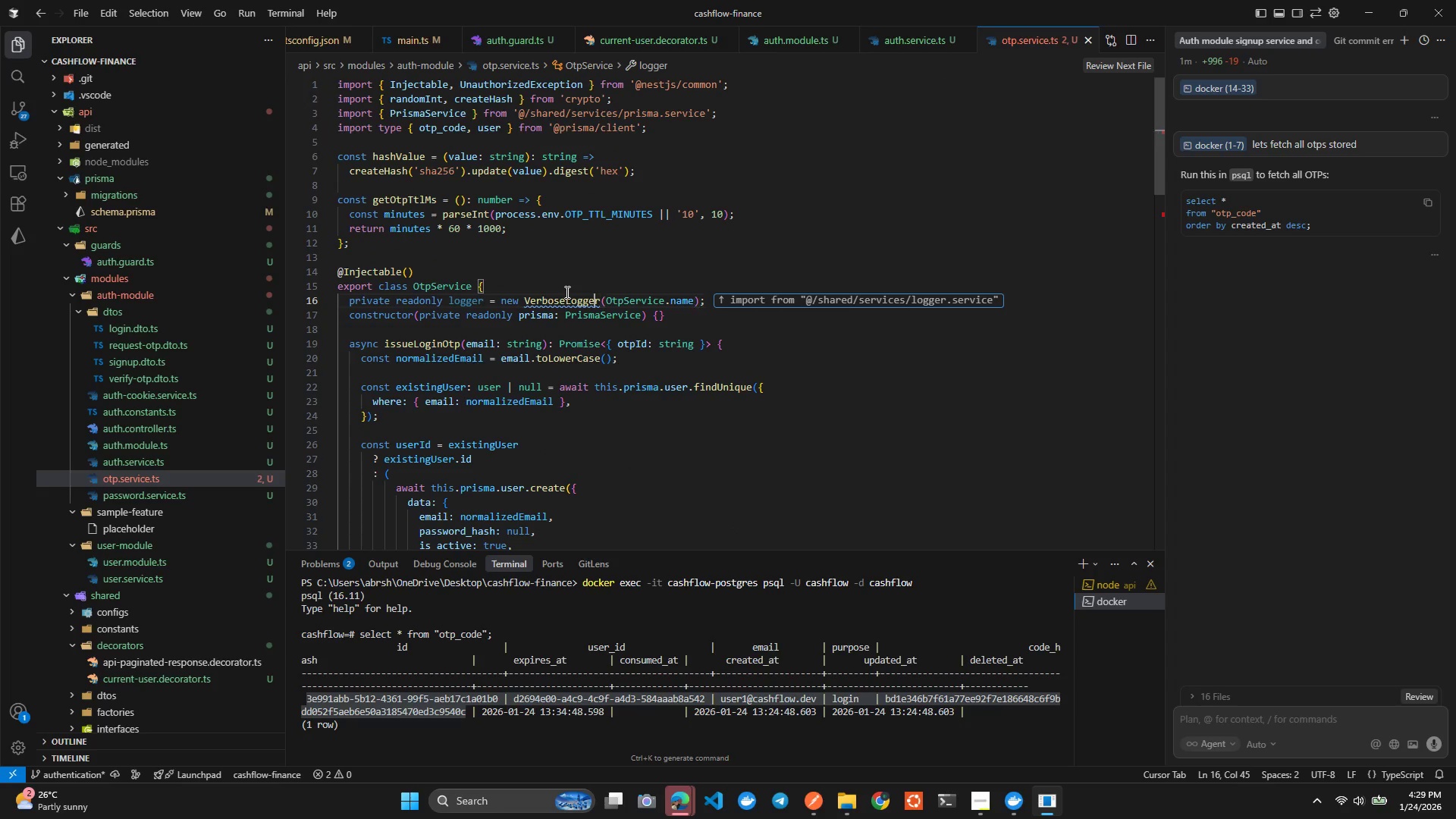 
key(Control+ControlLeft)
 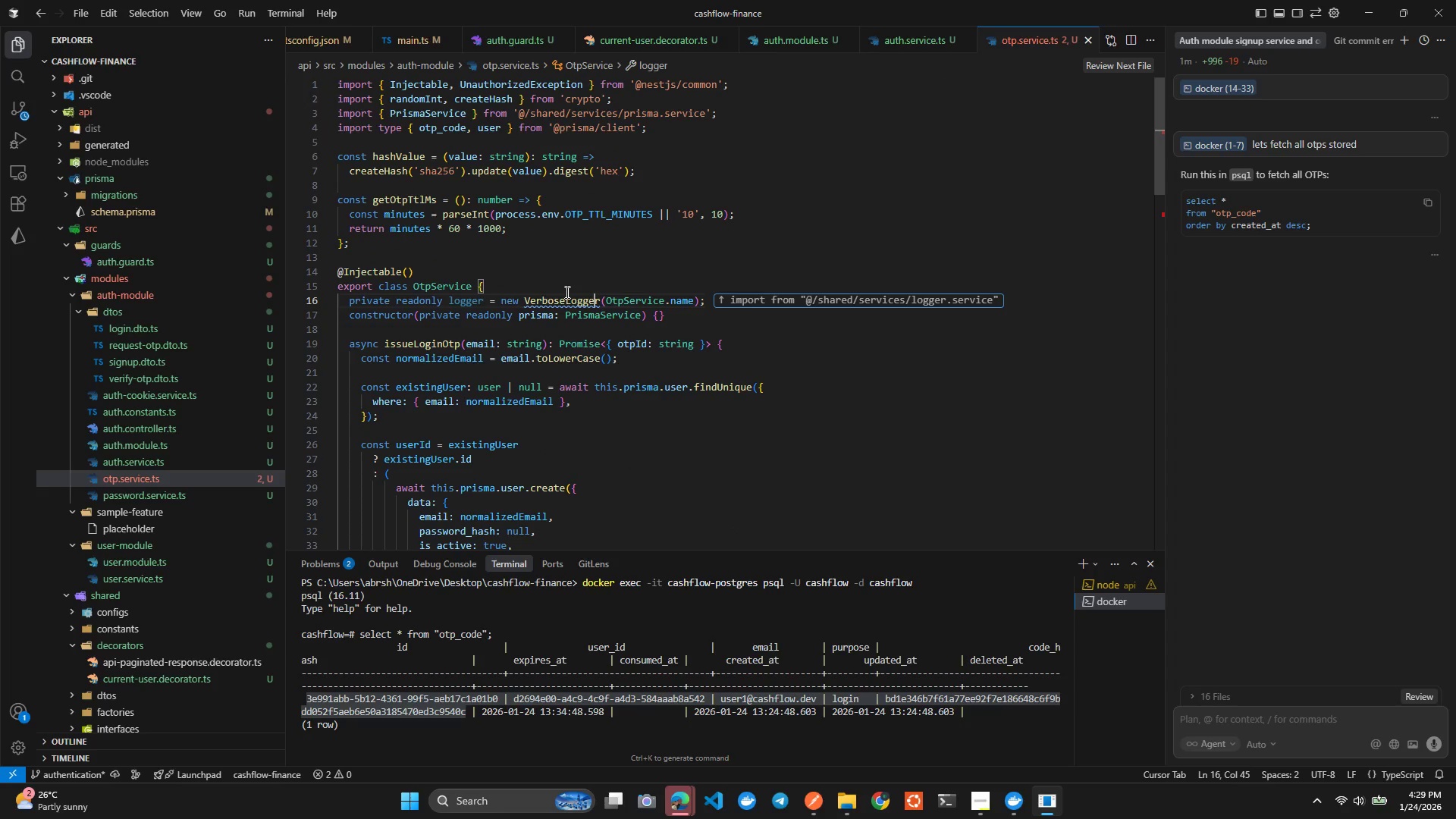 
key(ArrowRight)
 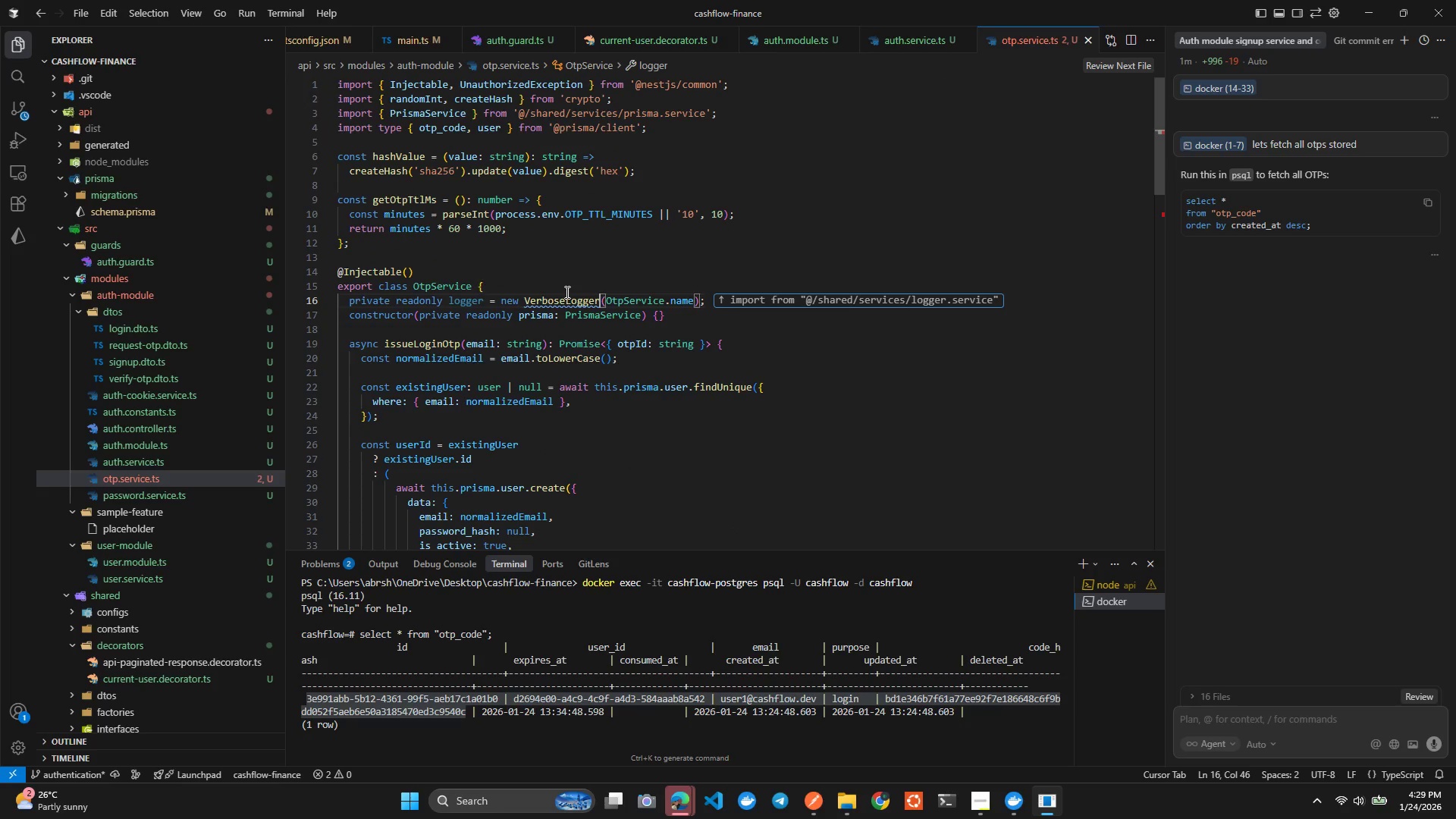 
key(Control+ControlLeft)
 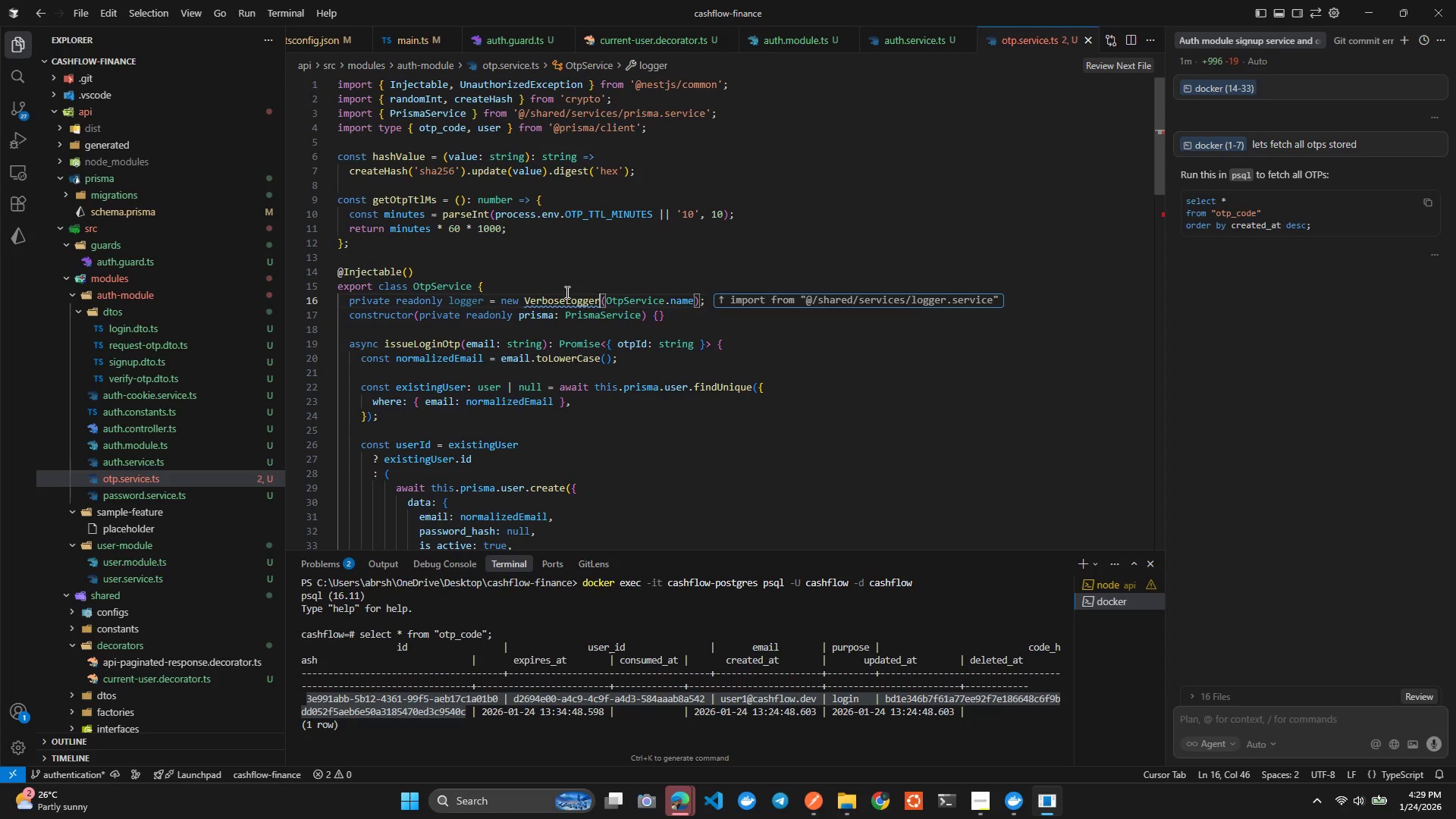 
key(Control+Space)
 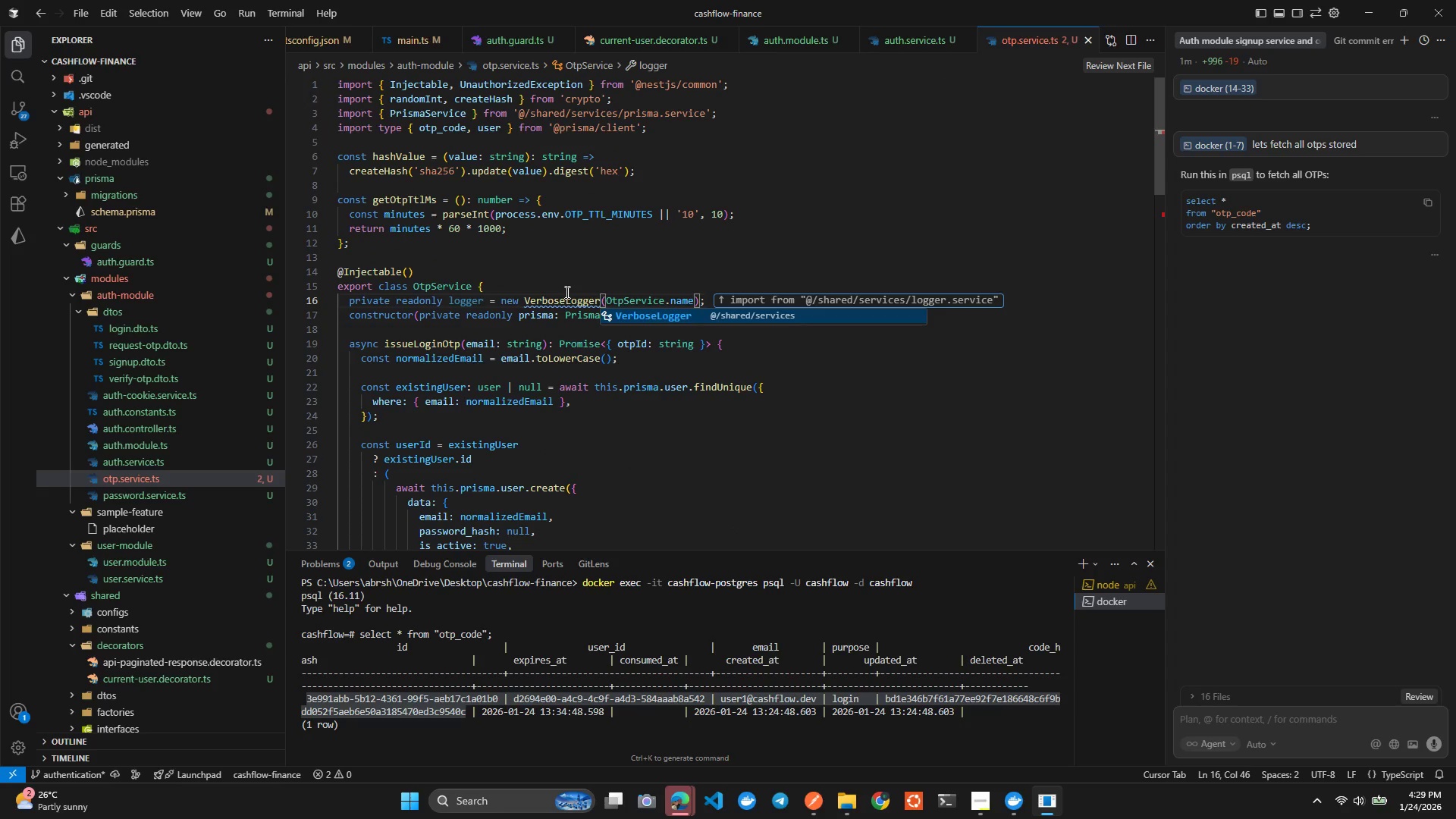 
key(Enter)
 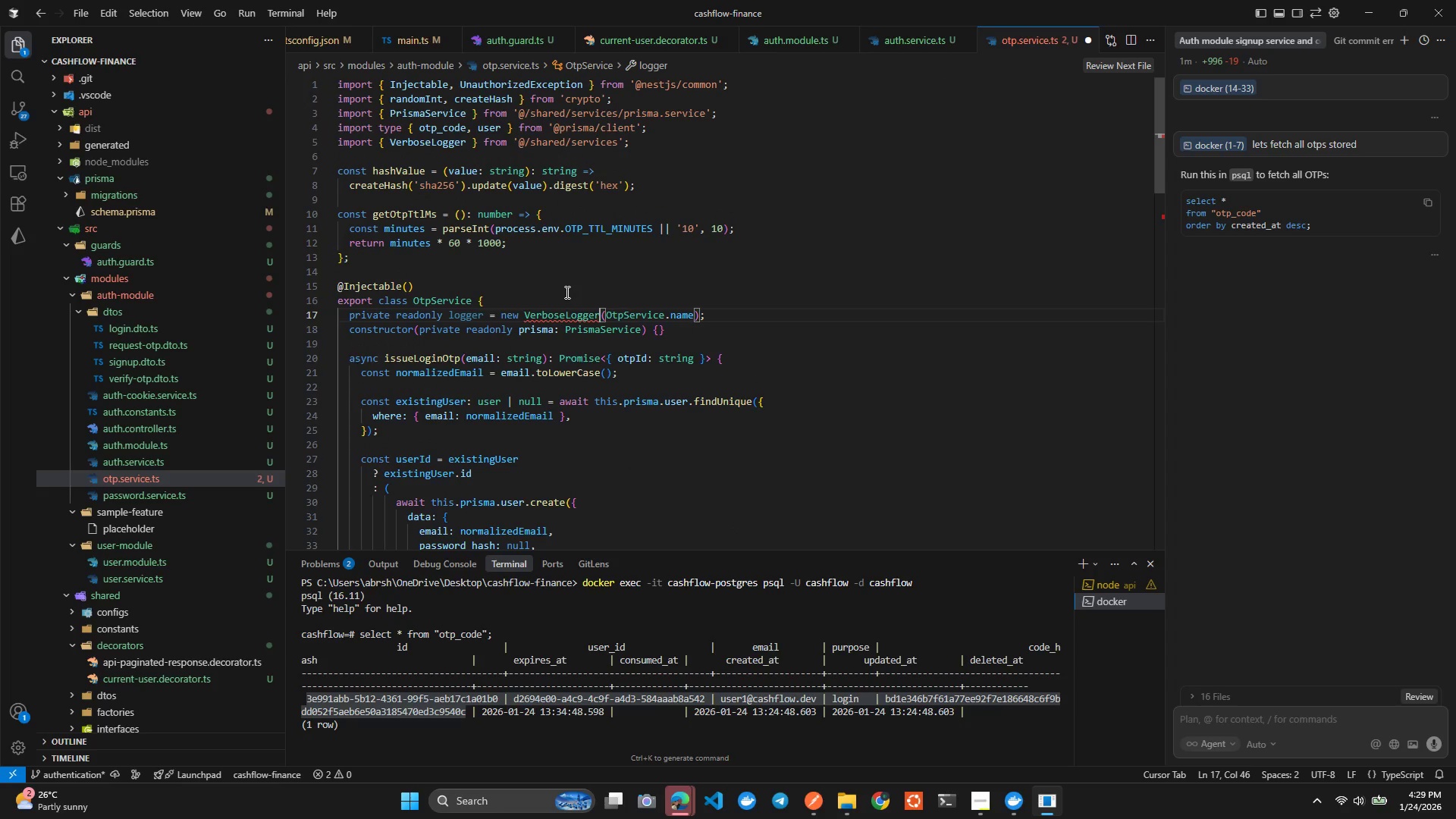 
key(Control+ControlLeft)
 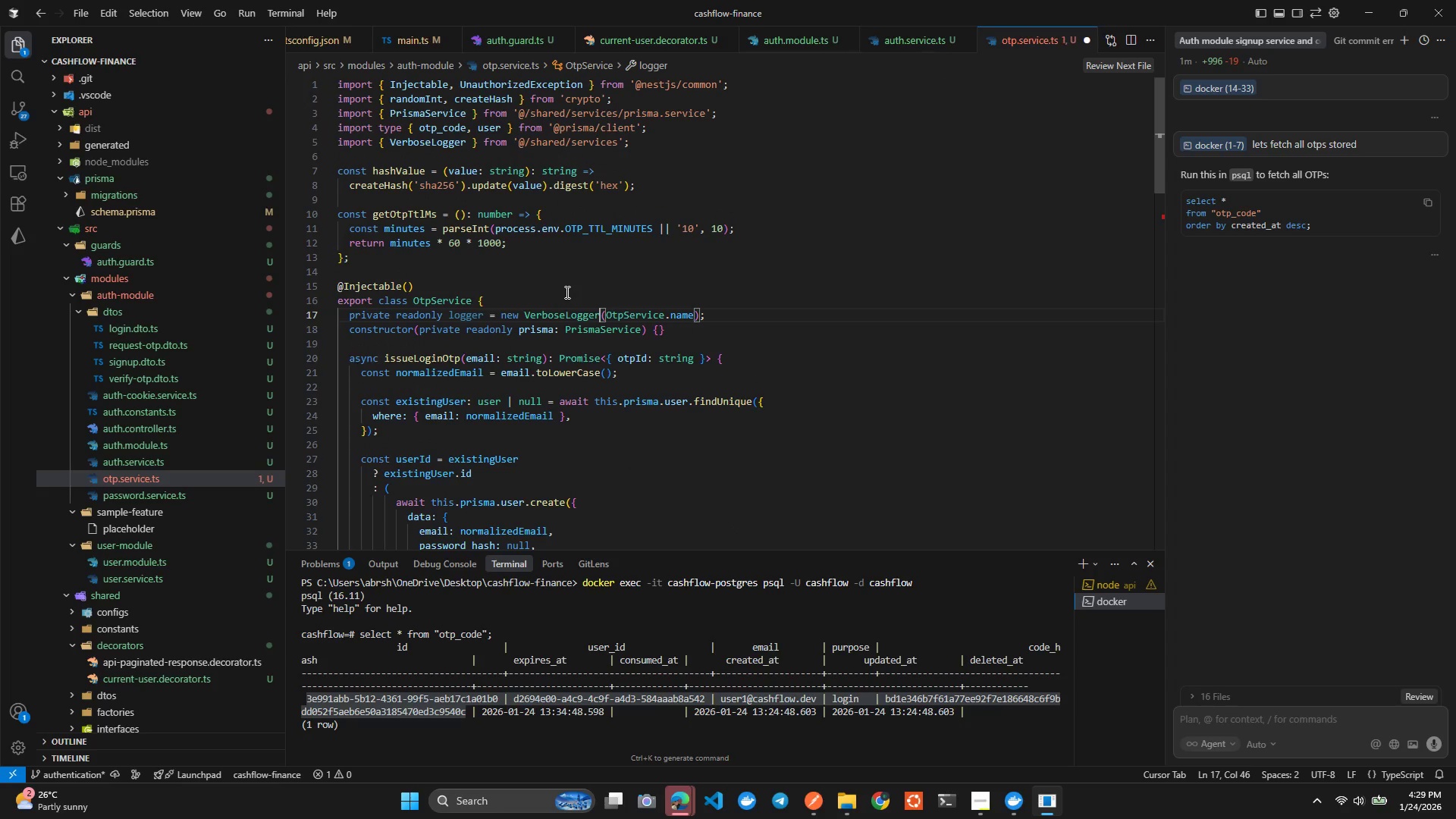 
key(Control+S)
 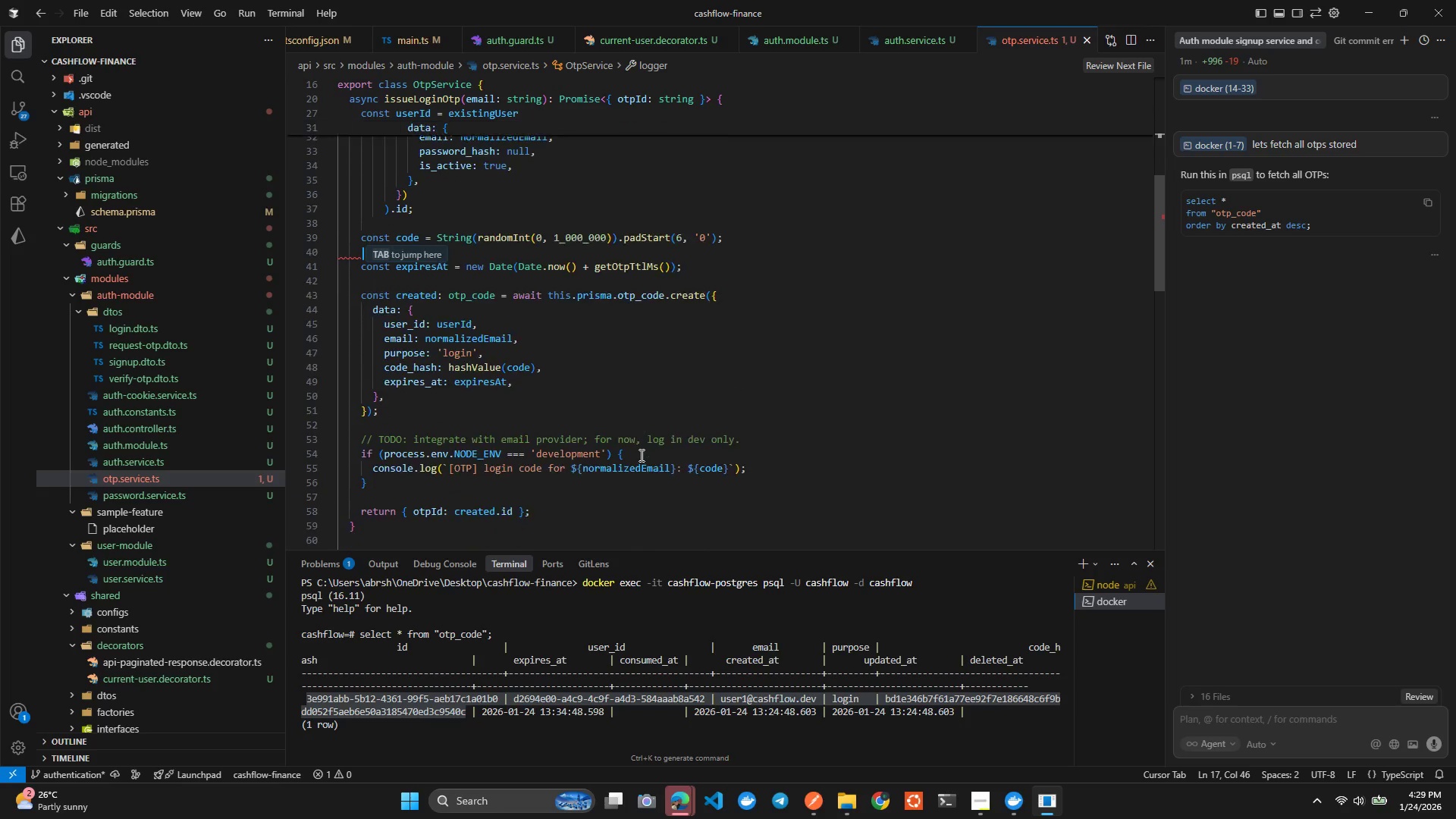 
key(Tab)
 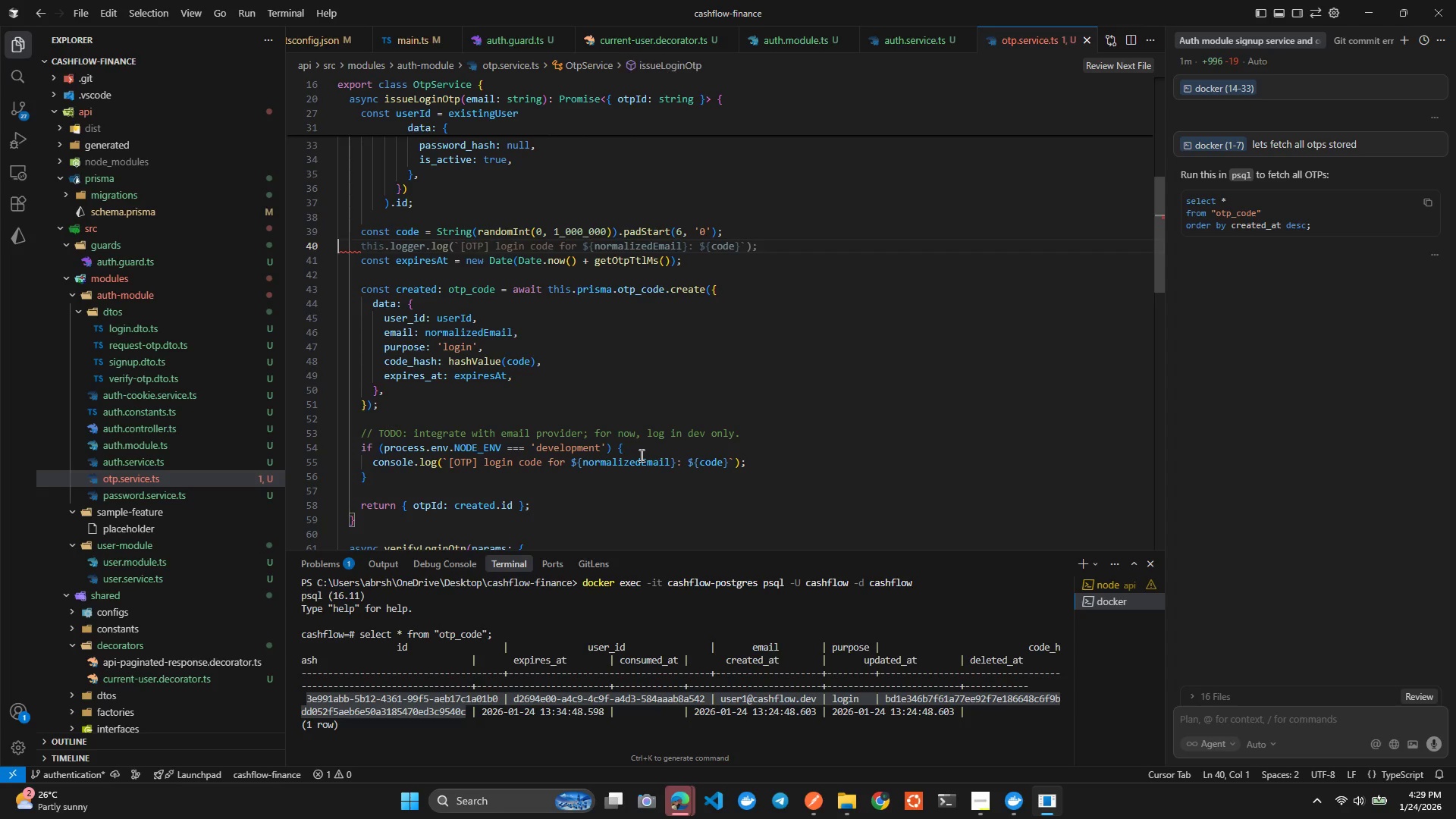 
key(Tab)
 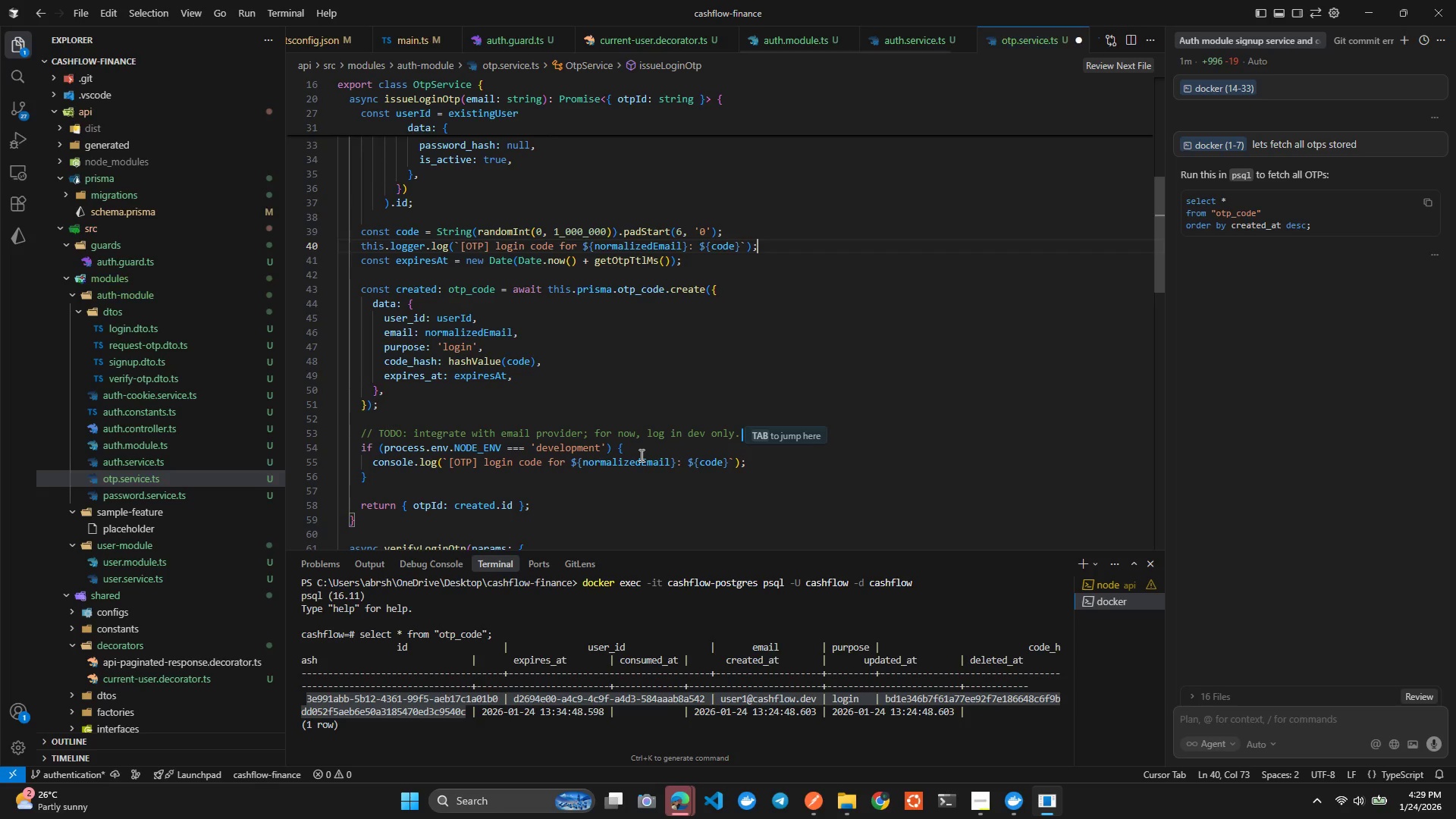 
key(Control+S)
 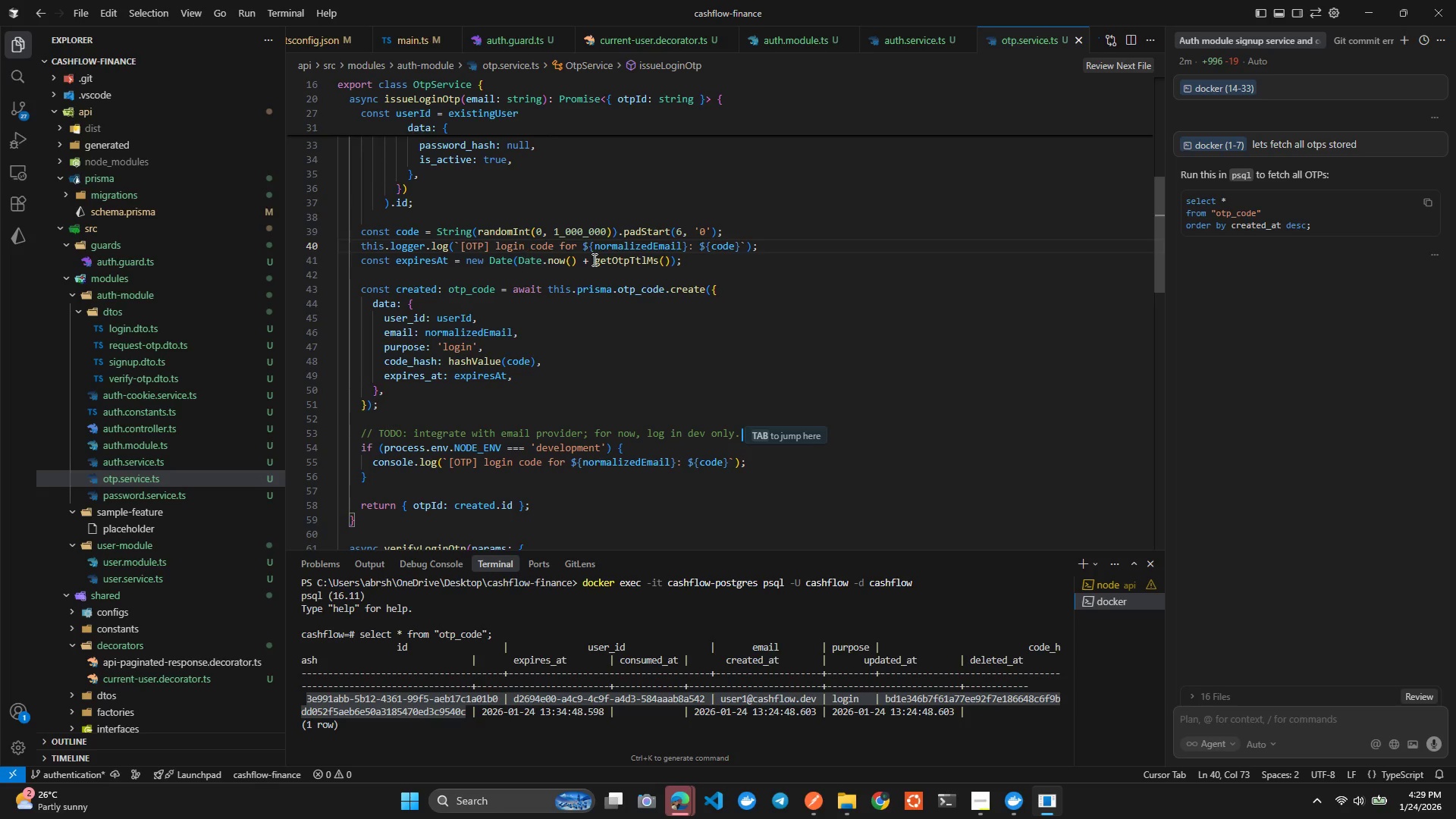 
left_click([695, 255])
 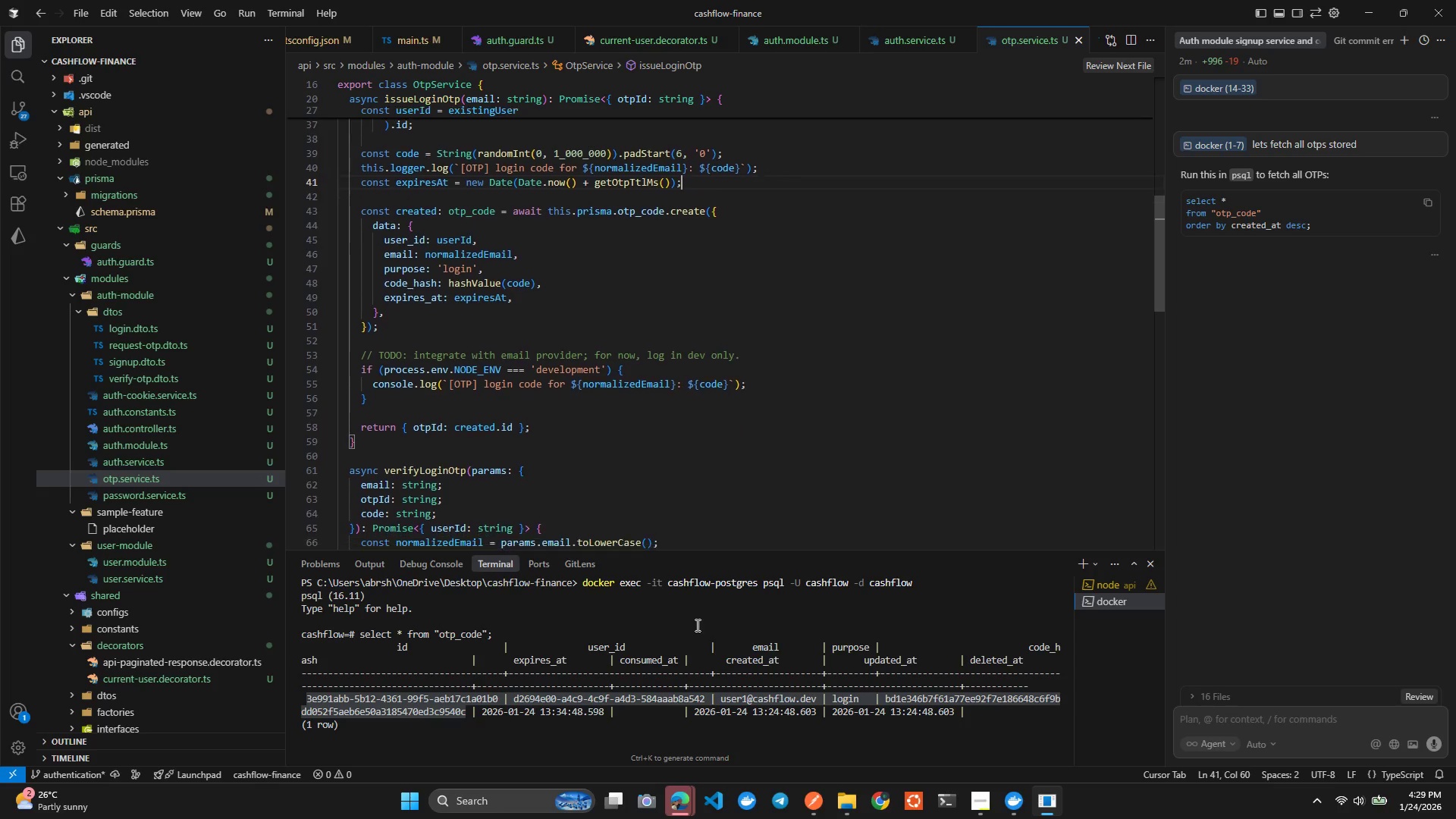 
left_click([651, 722])
 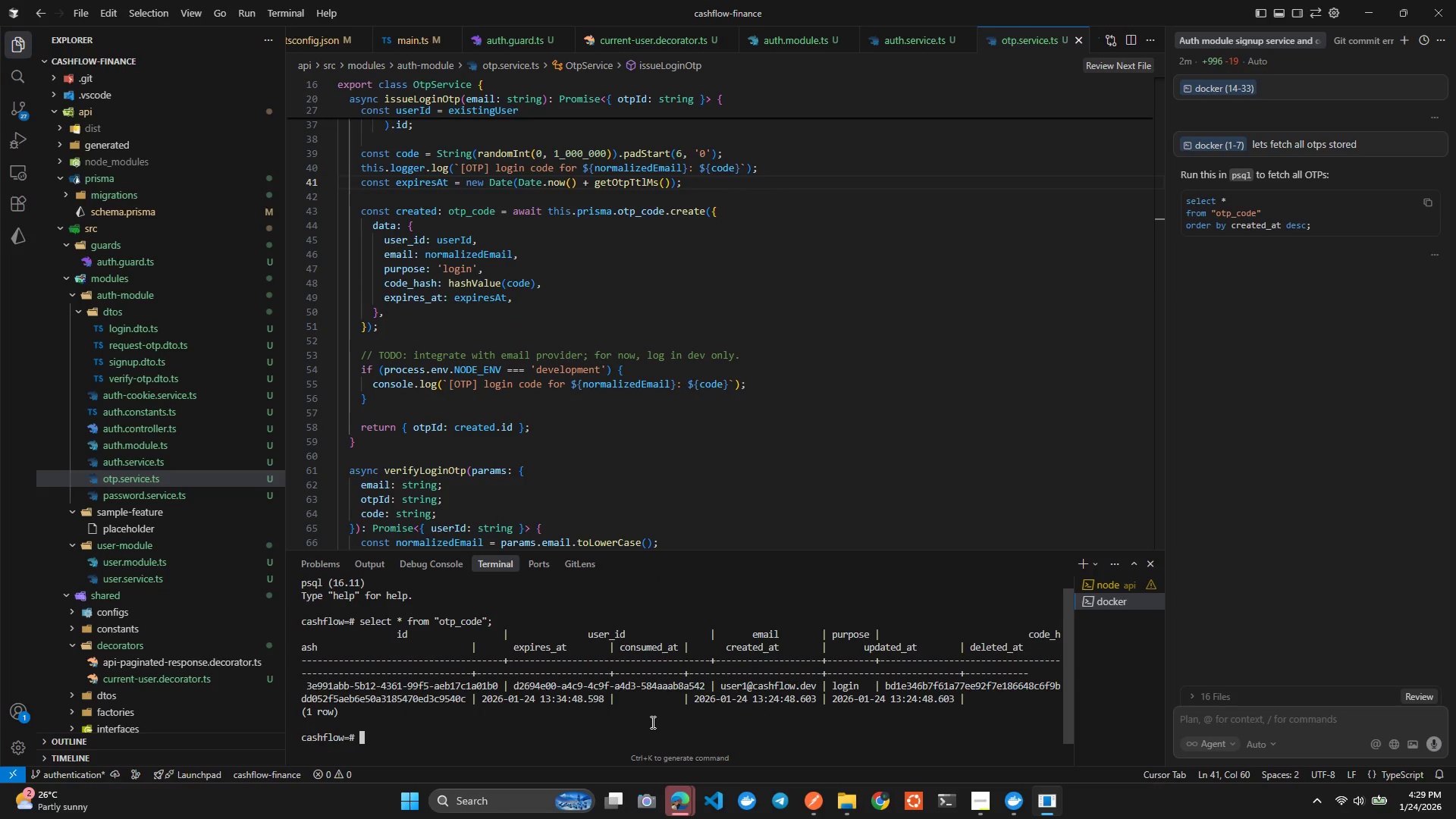 
type(c)
key(Backspace)
key(Backspace)
type(quit)
 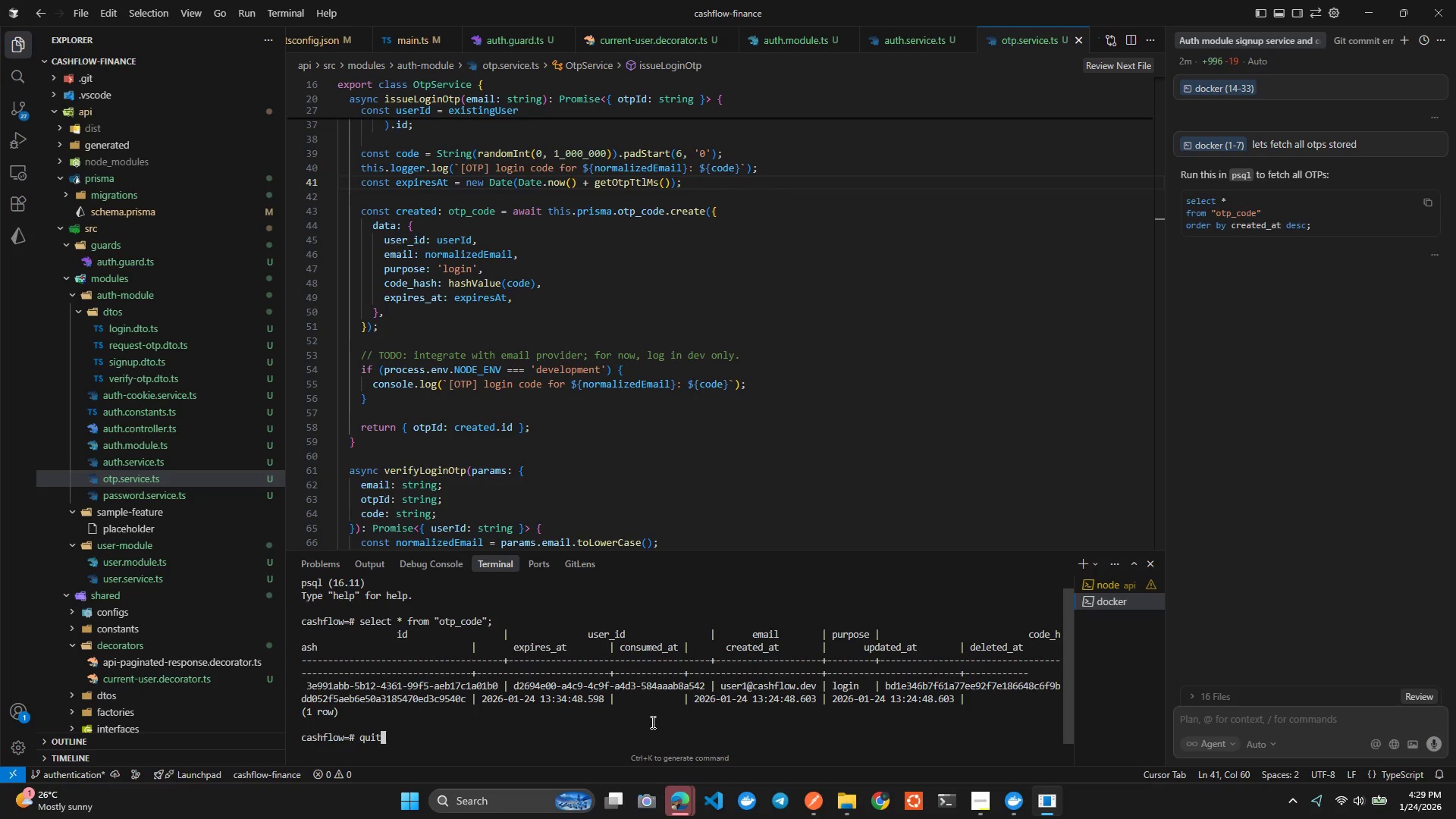 
key(Enter)
 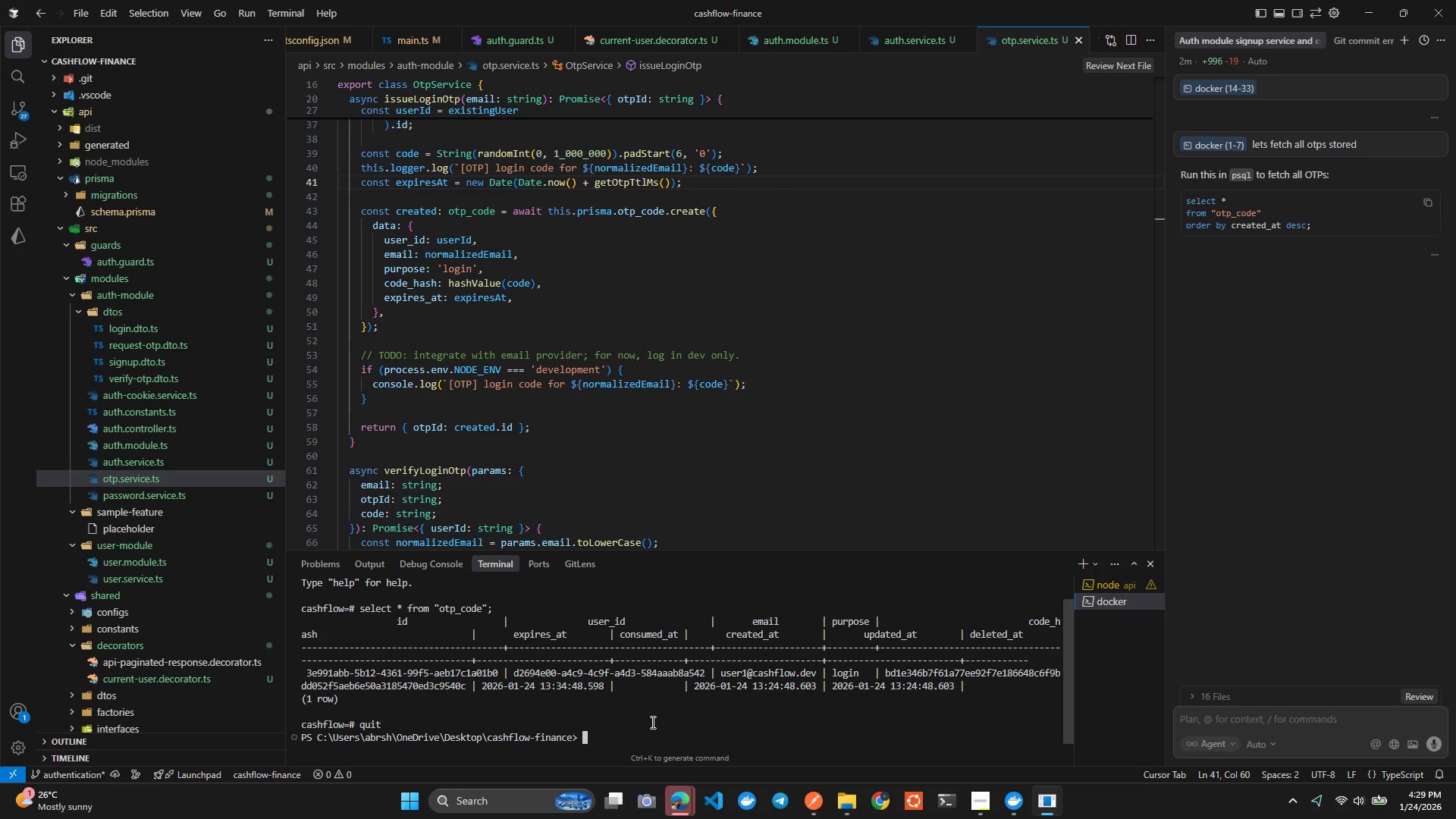 
type(clear)
 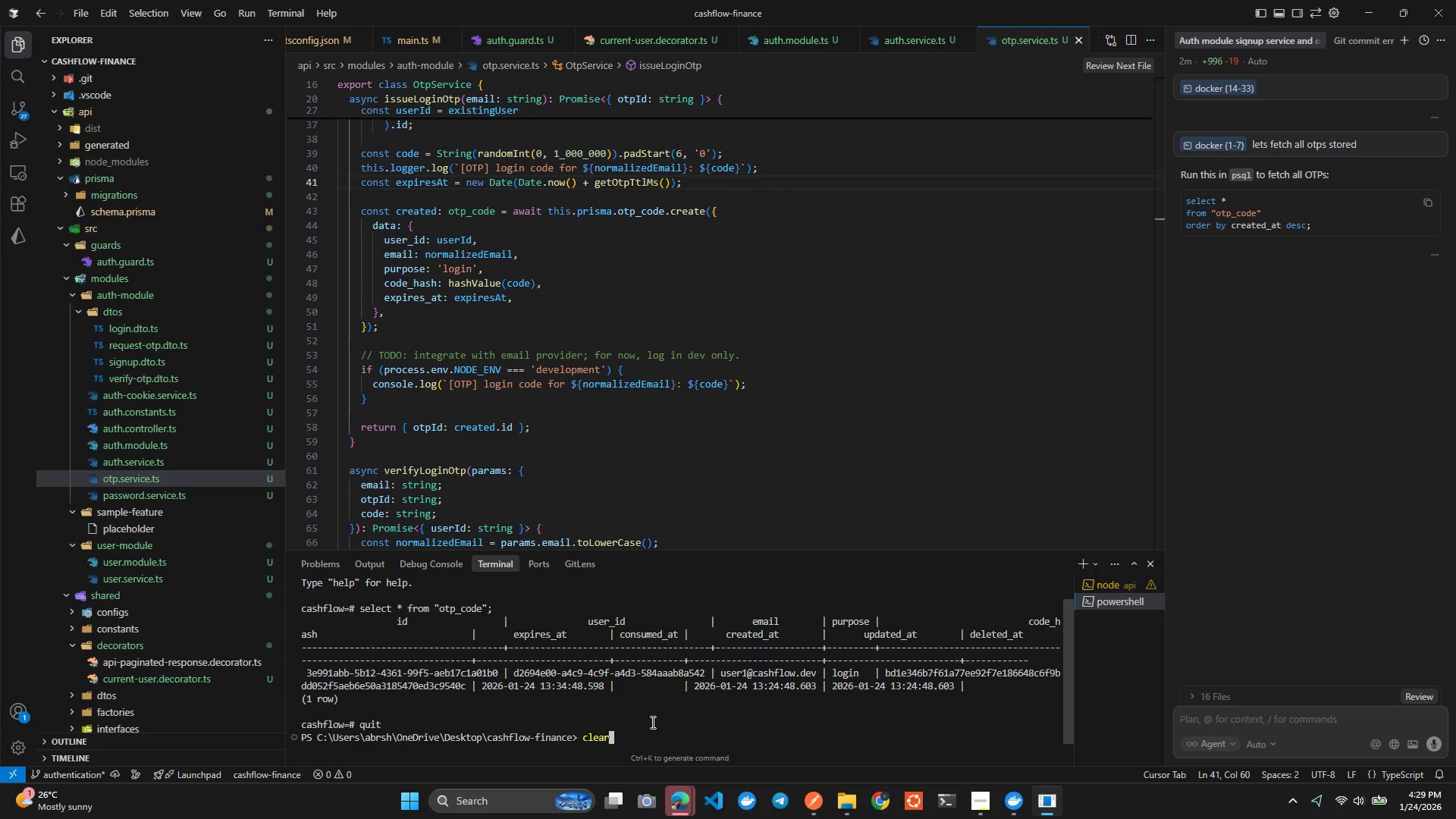 
key(Enter)
 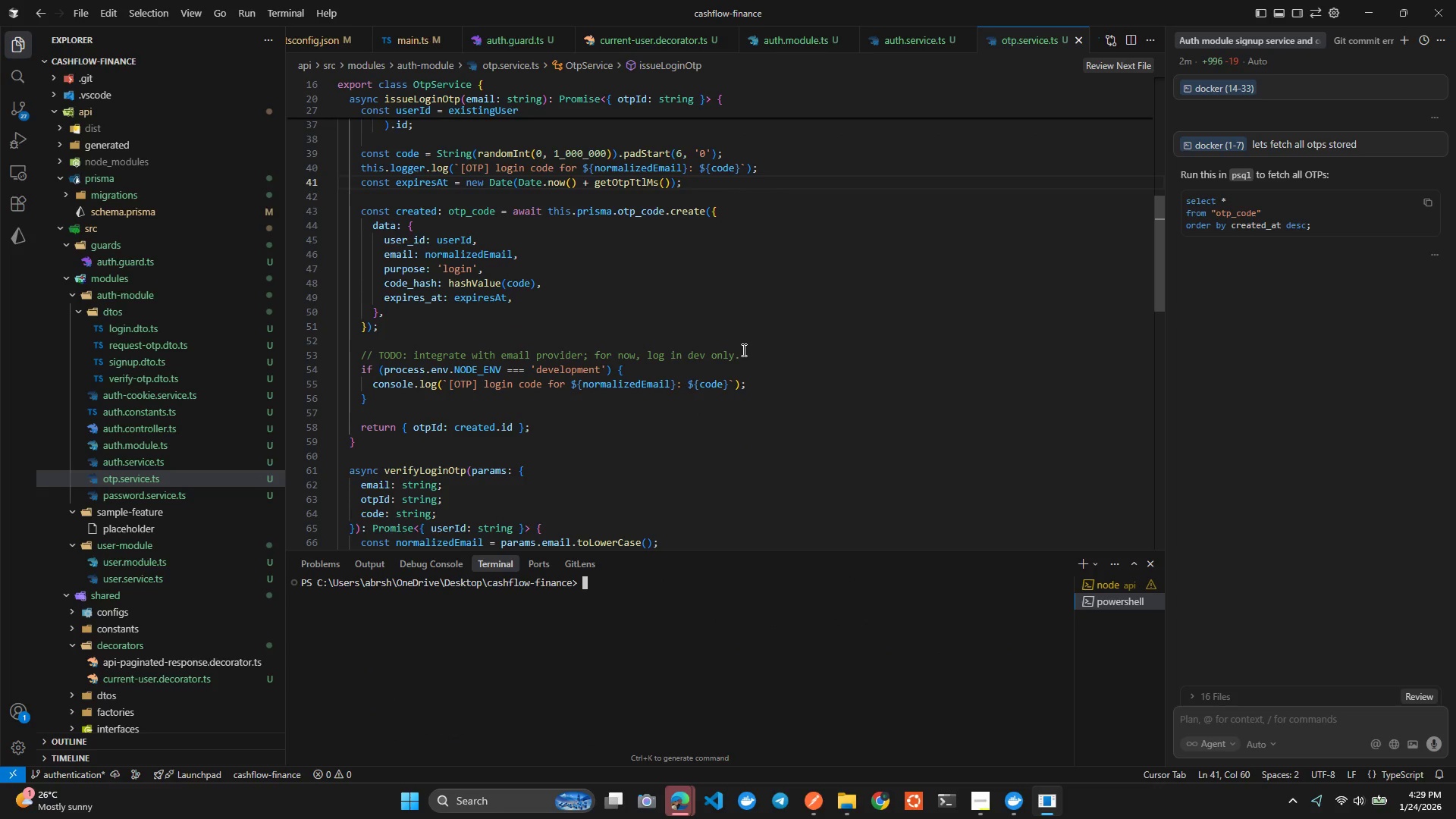 
left_click([742, 350])
 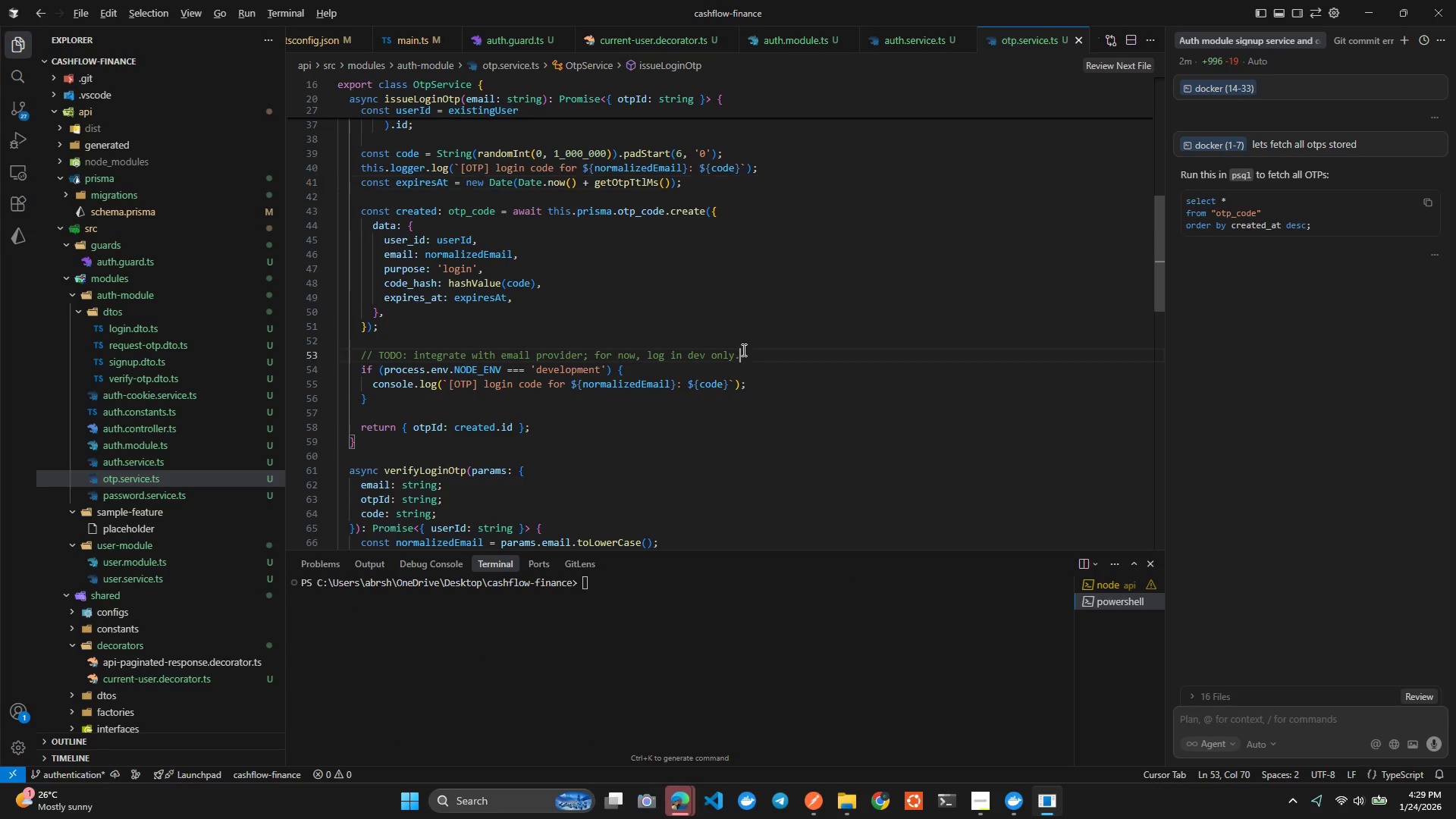 
key(Alt+AltLeft)
 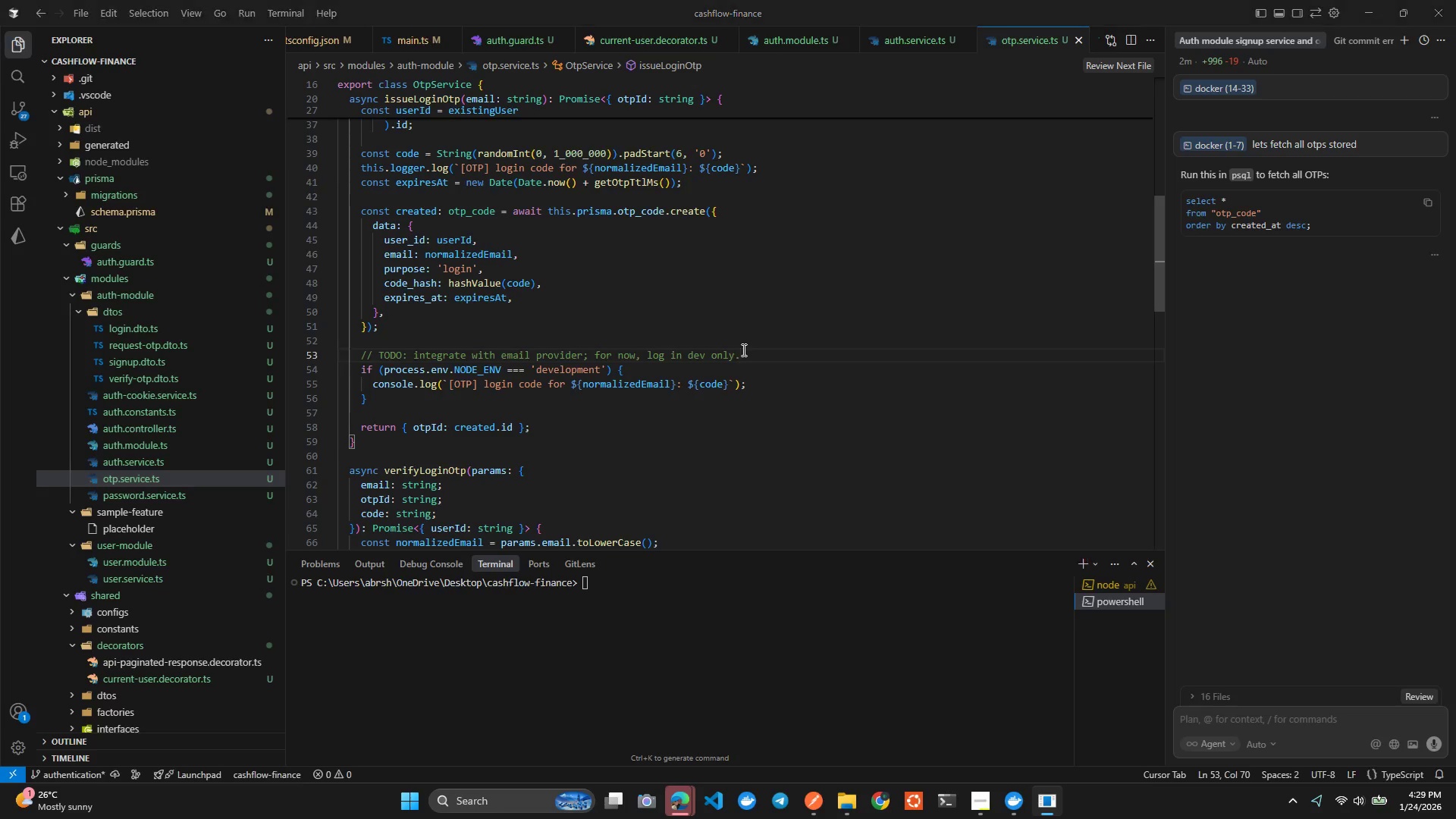 
key(Alt+Tab)
 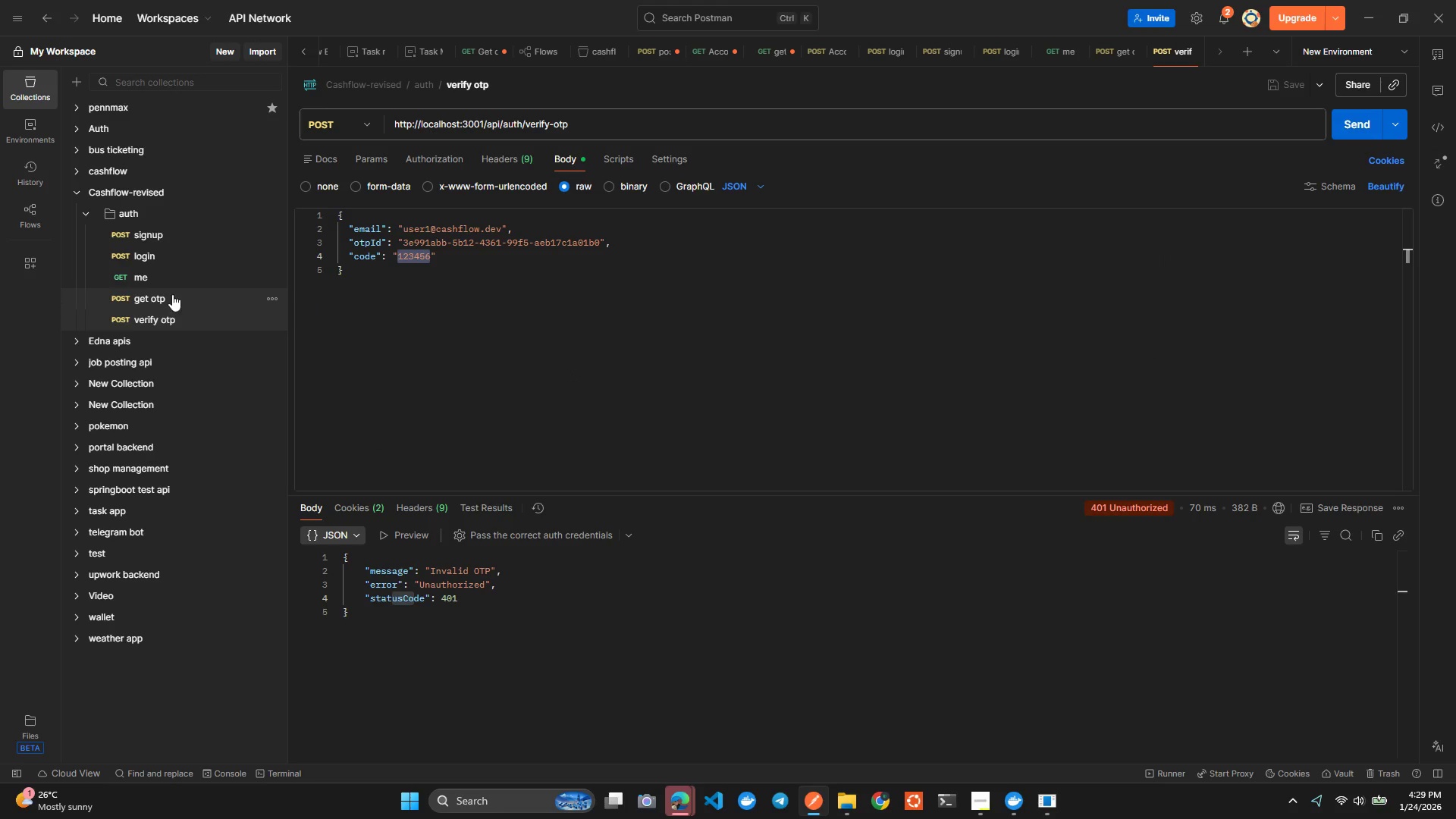 
left_click([168, 295])
 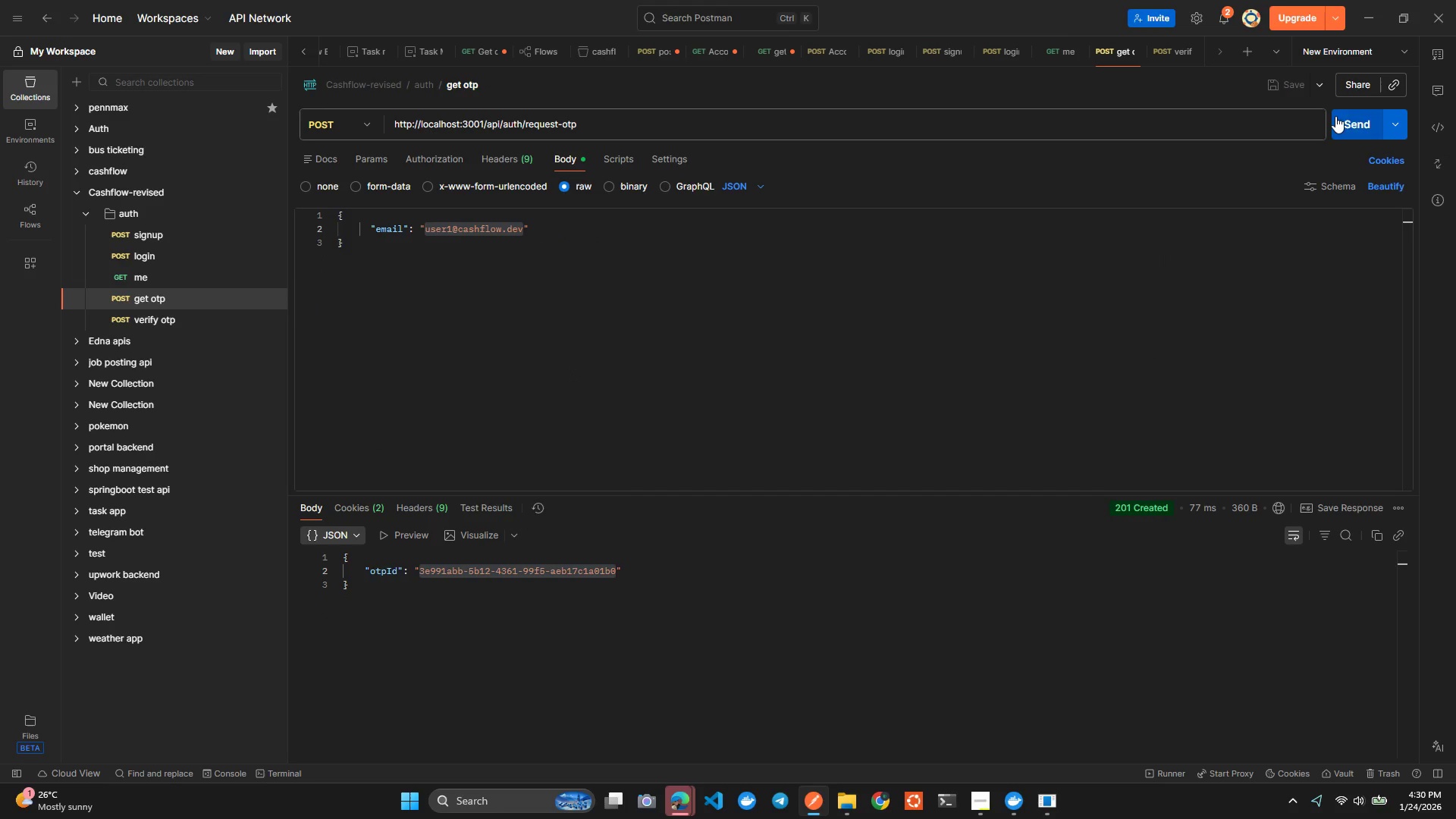 
left_click([1360, 124])
 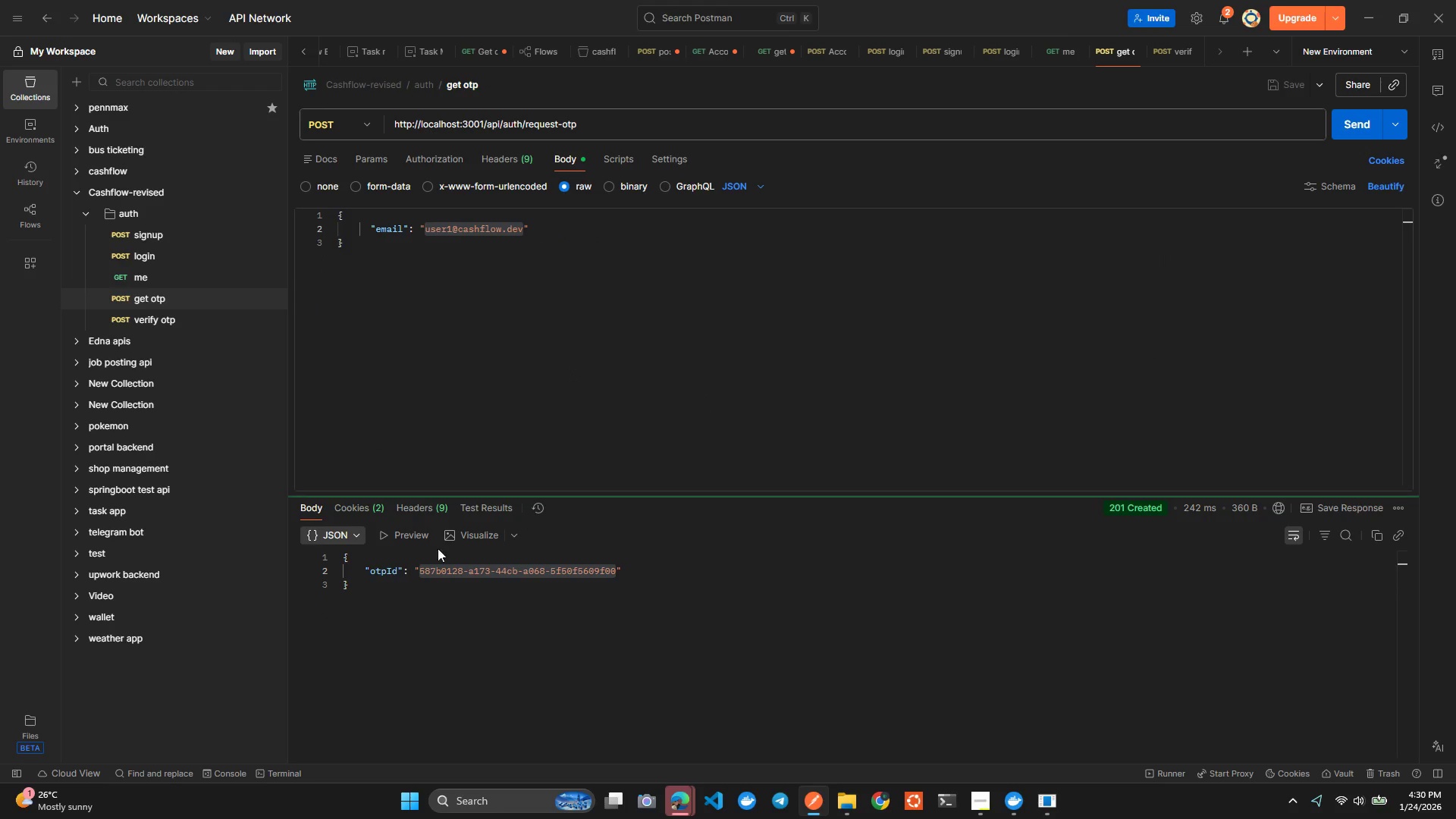 
left_click([401, 579])
 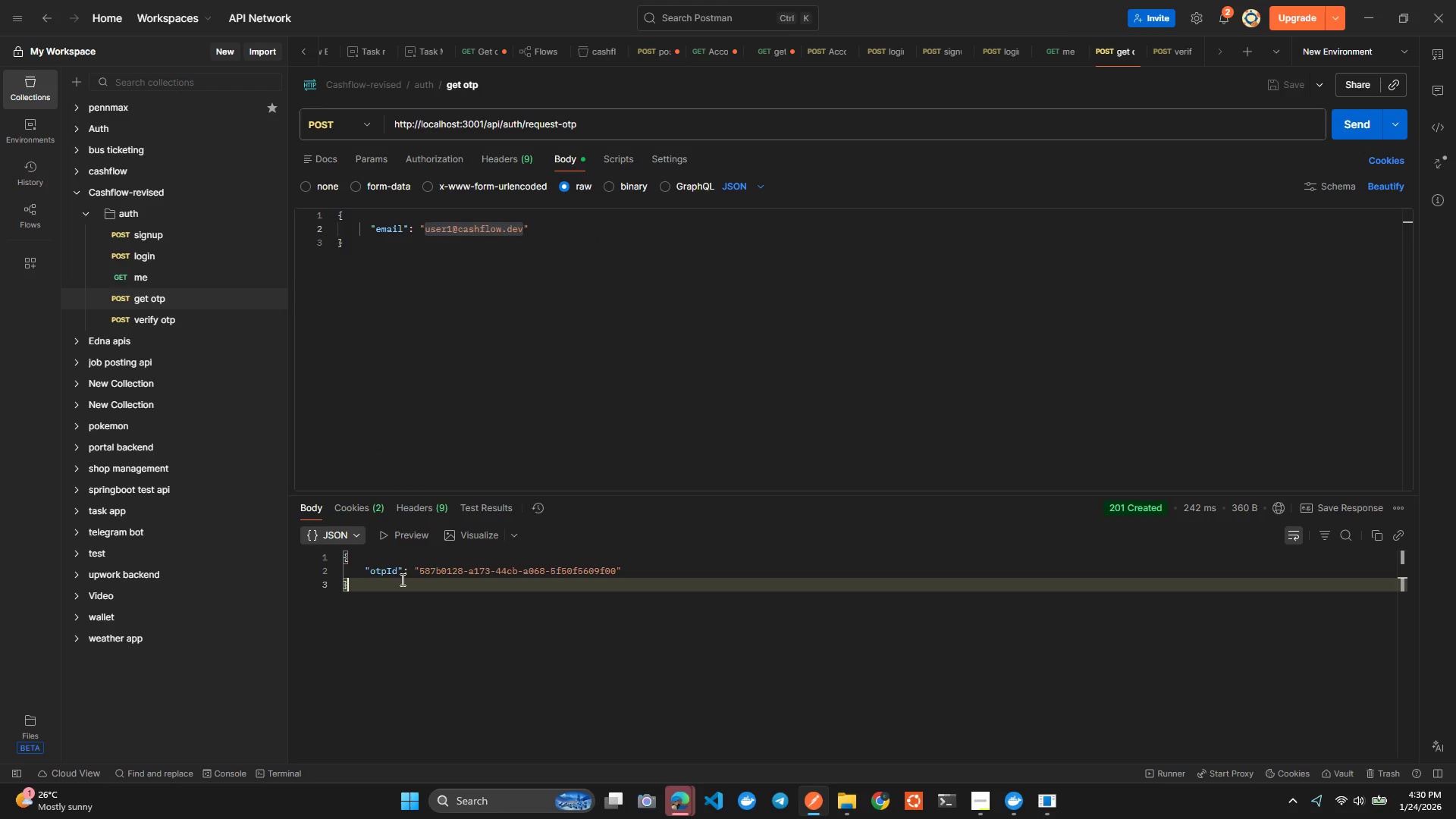 
key(Alt+AltLeft)
 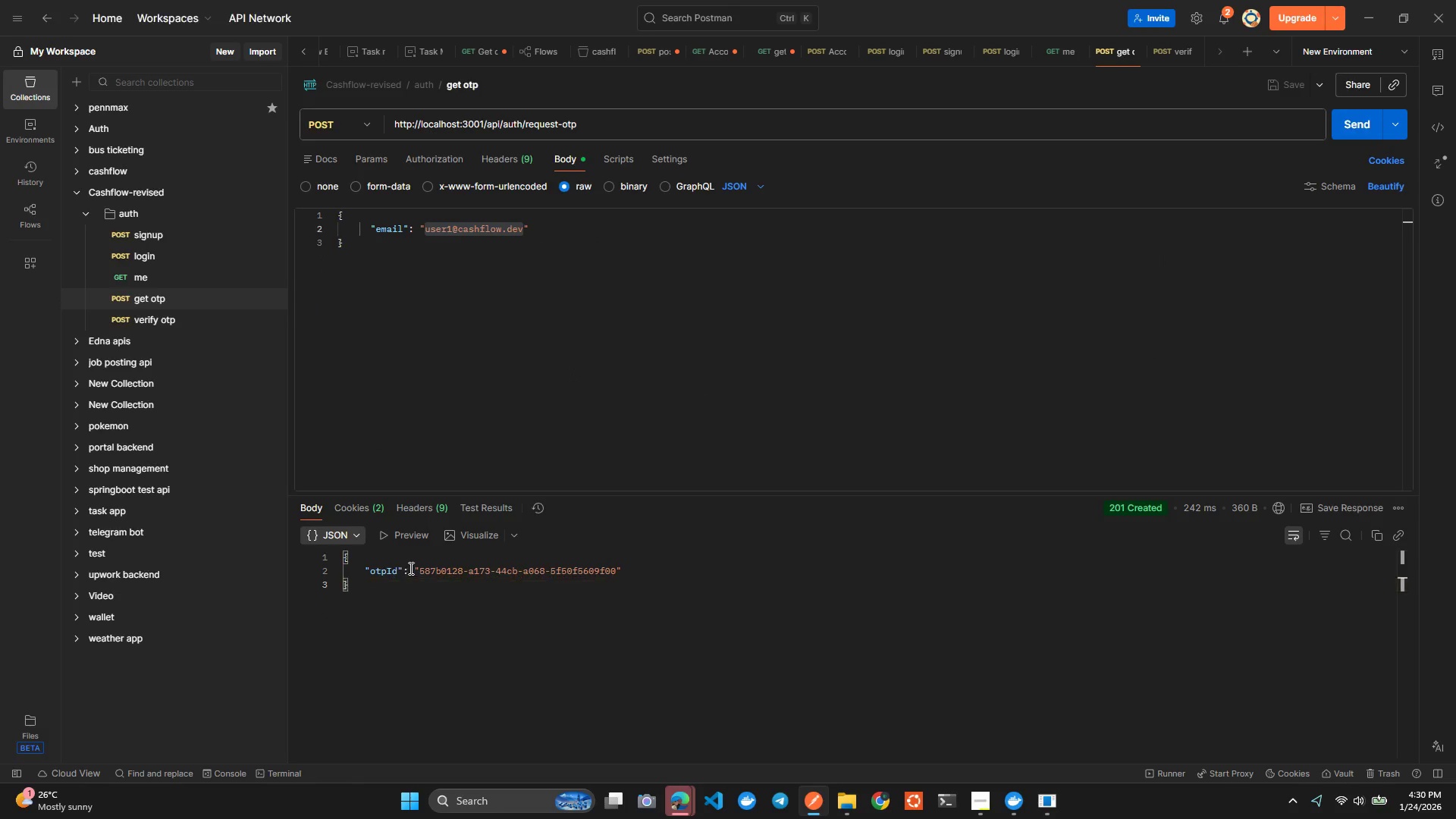 
key(Alt+Tab)
 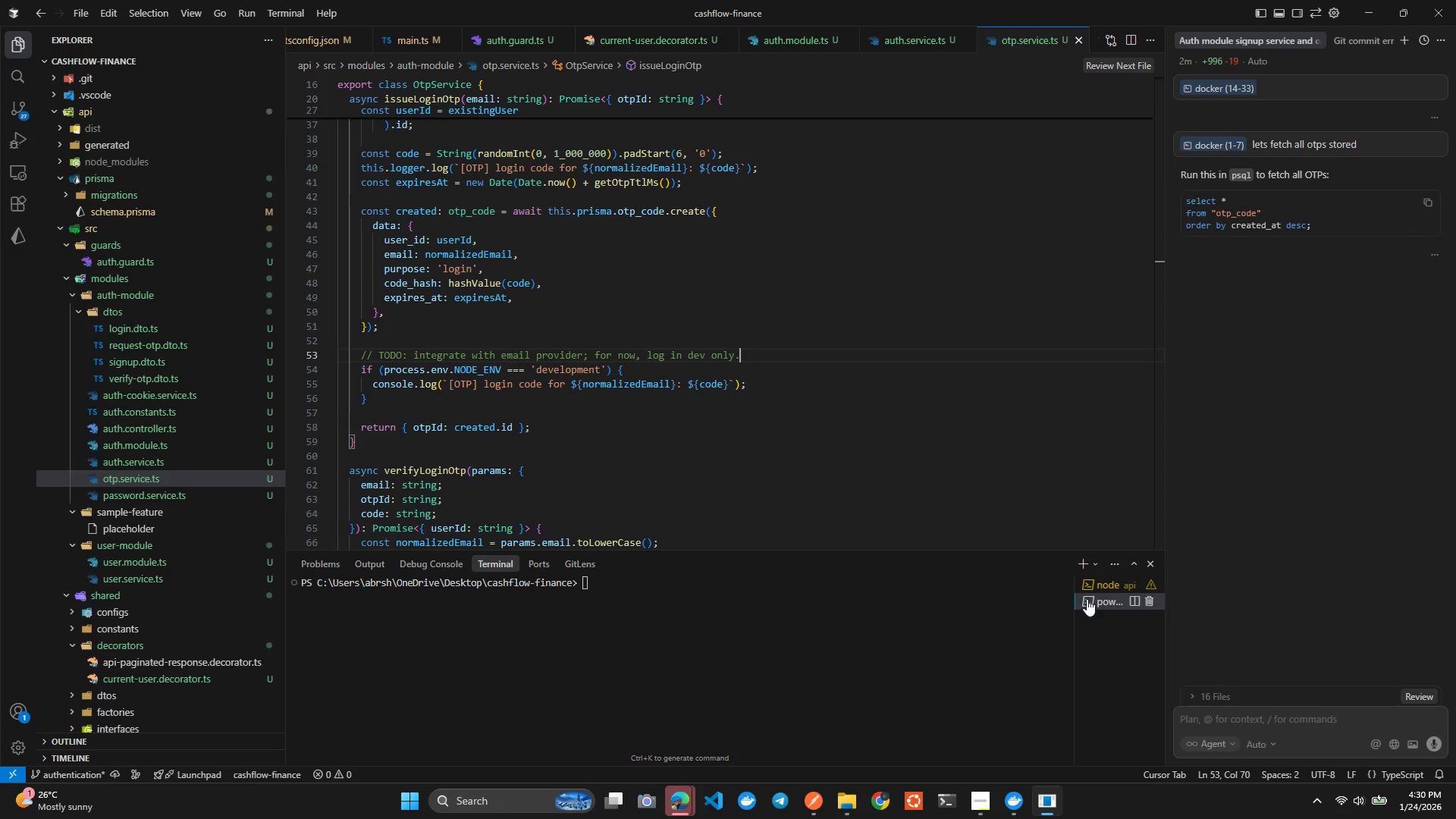 
left_click([1106, 577])
 